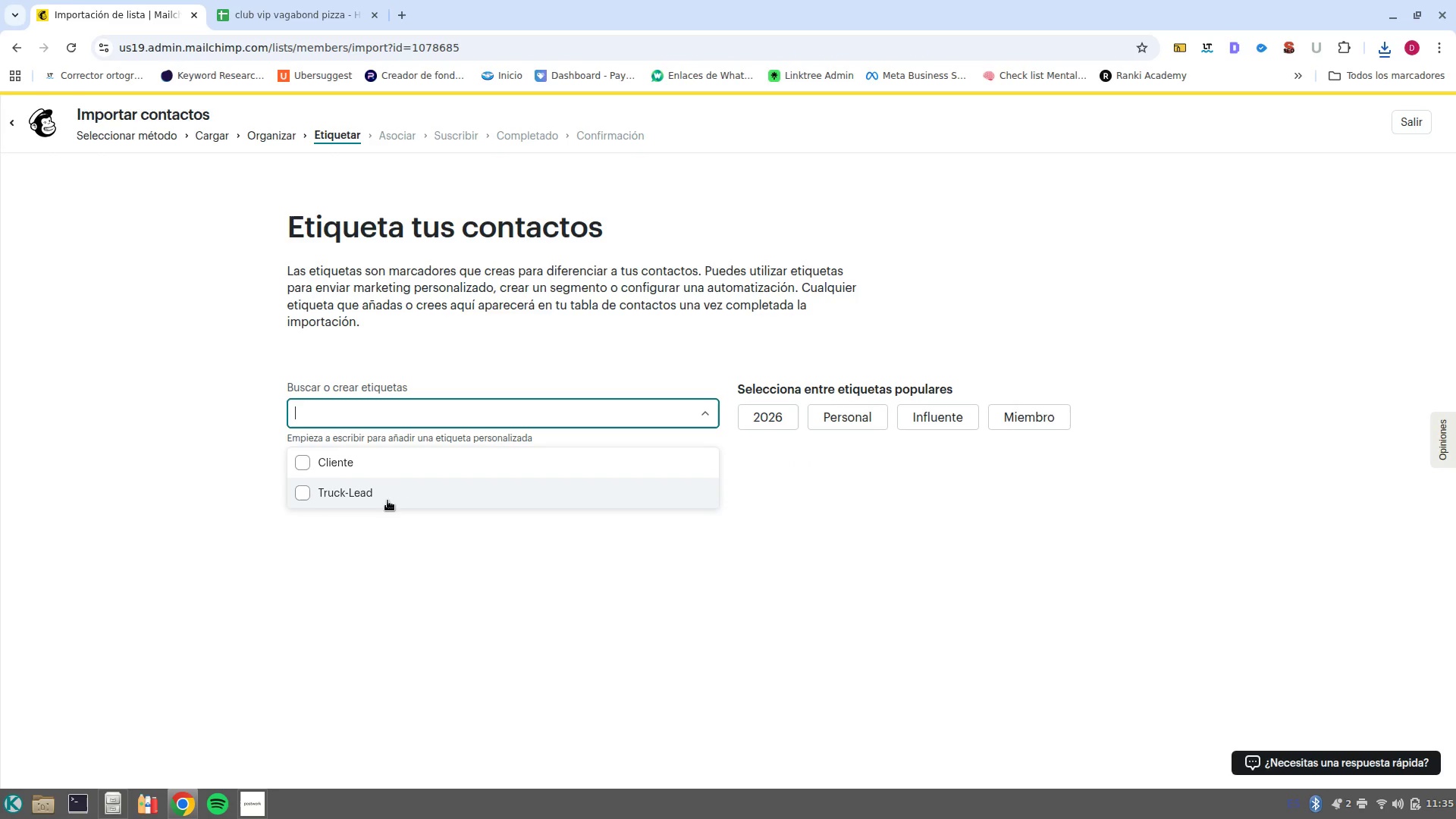 
left_click([382, 493])
 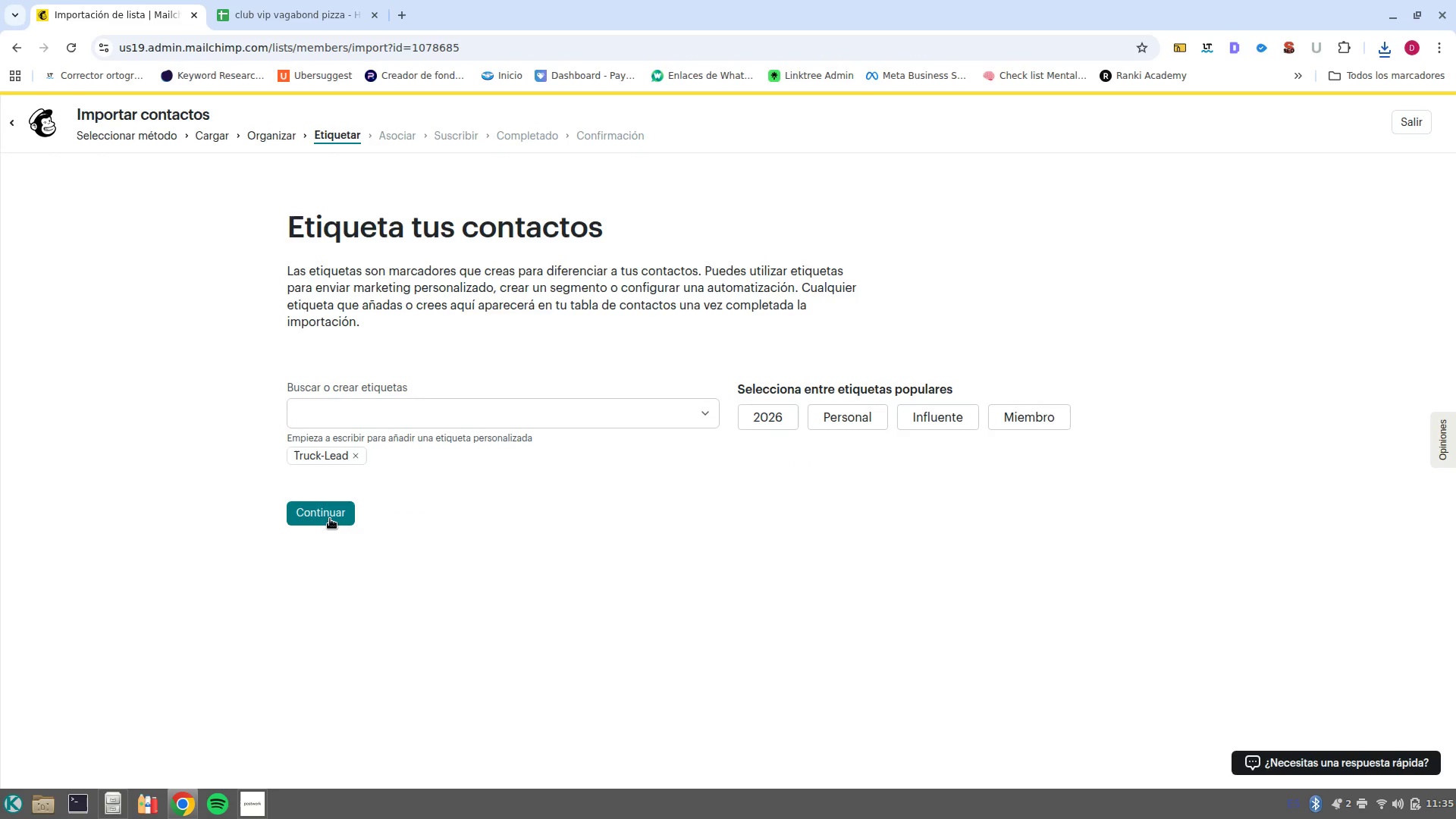 
left_click([330, 519])
 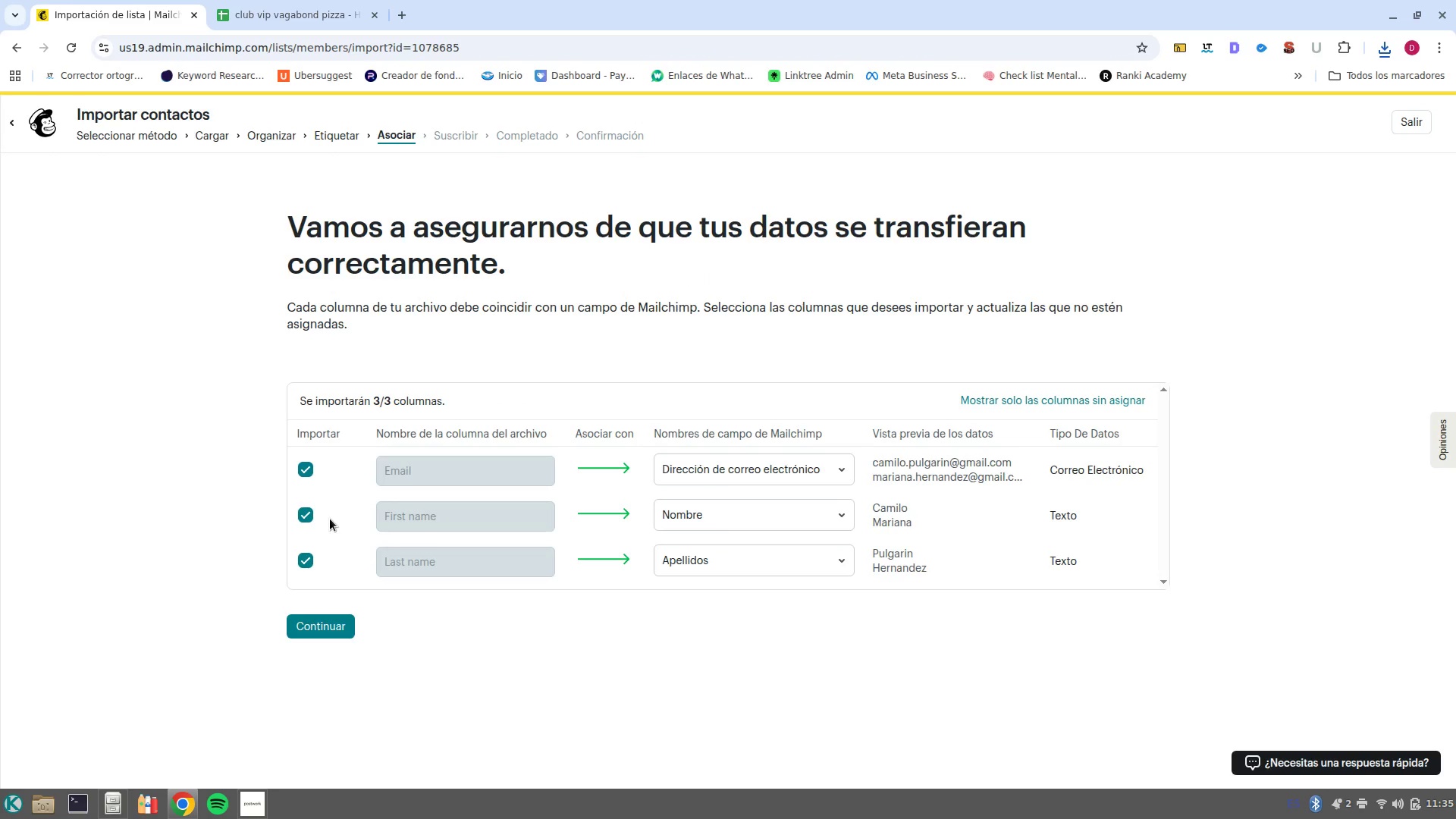 
left_click([337, 639])
 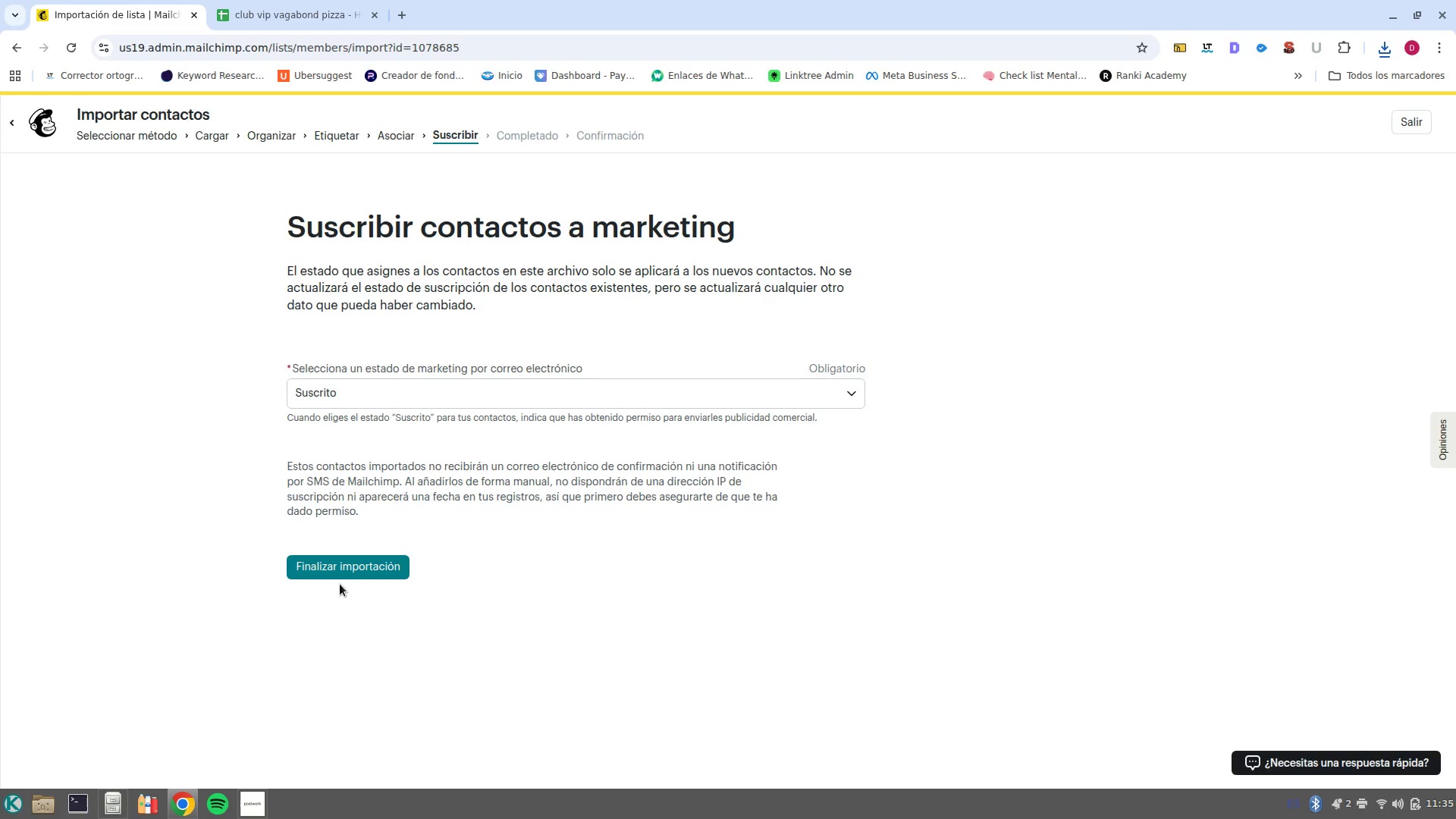 
left_click([340, 573])
 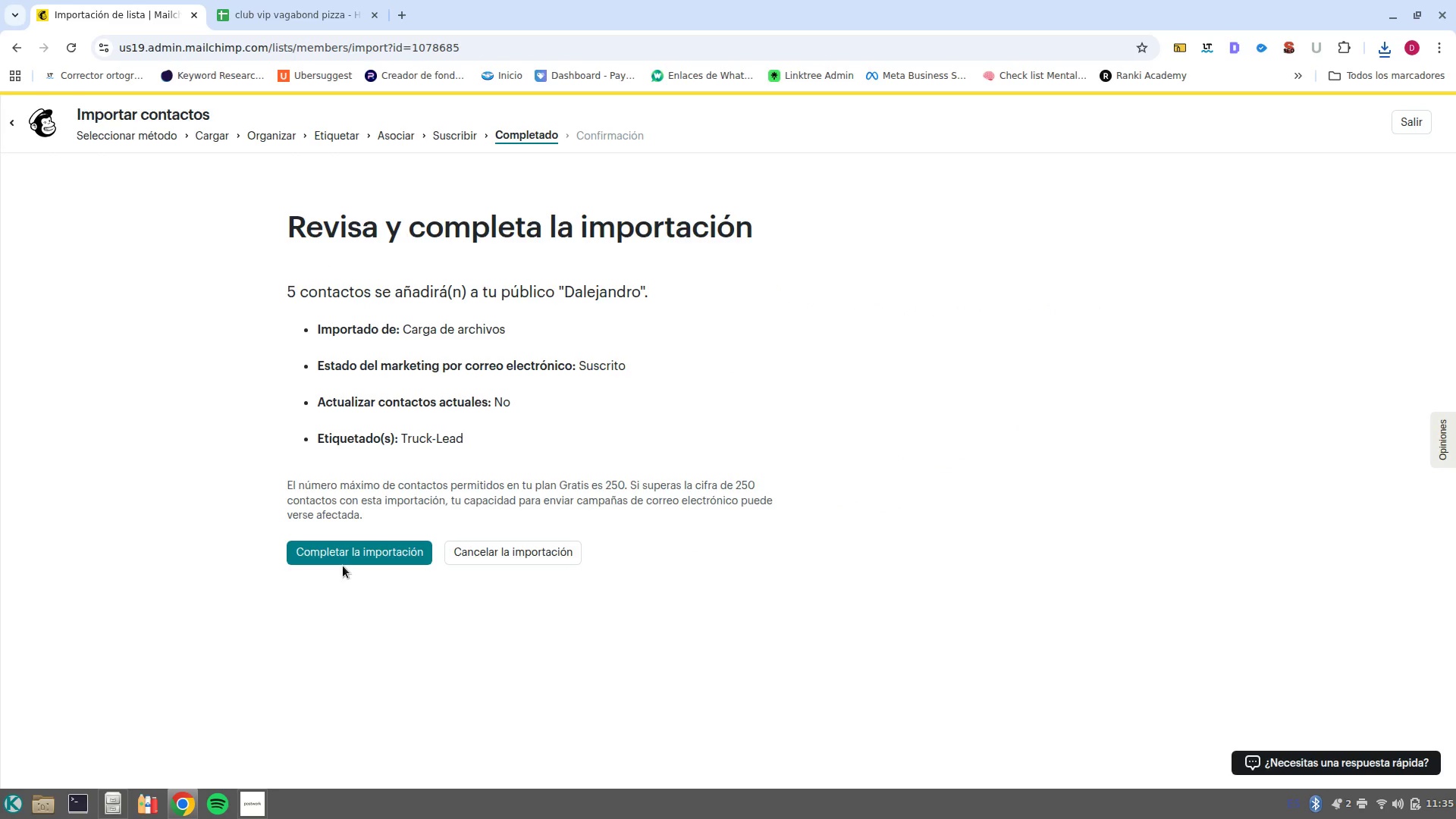 
left_click([343, 560])
 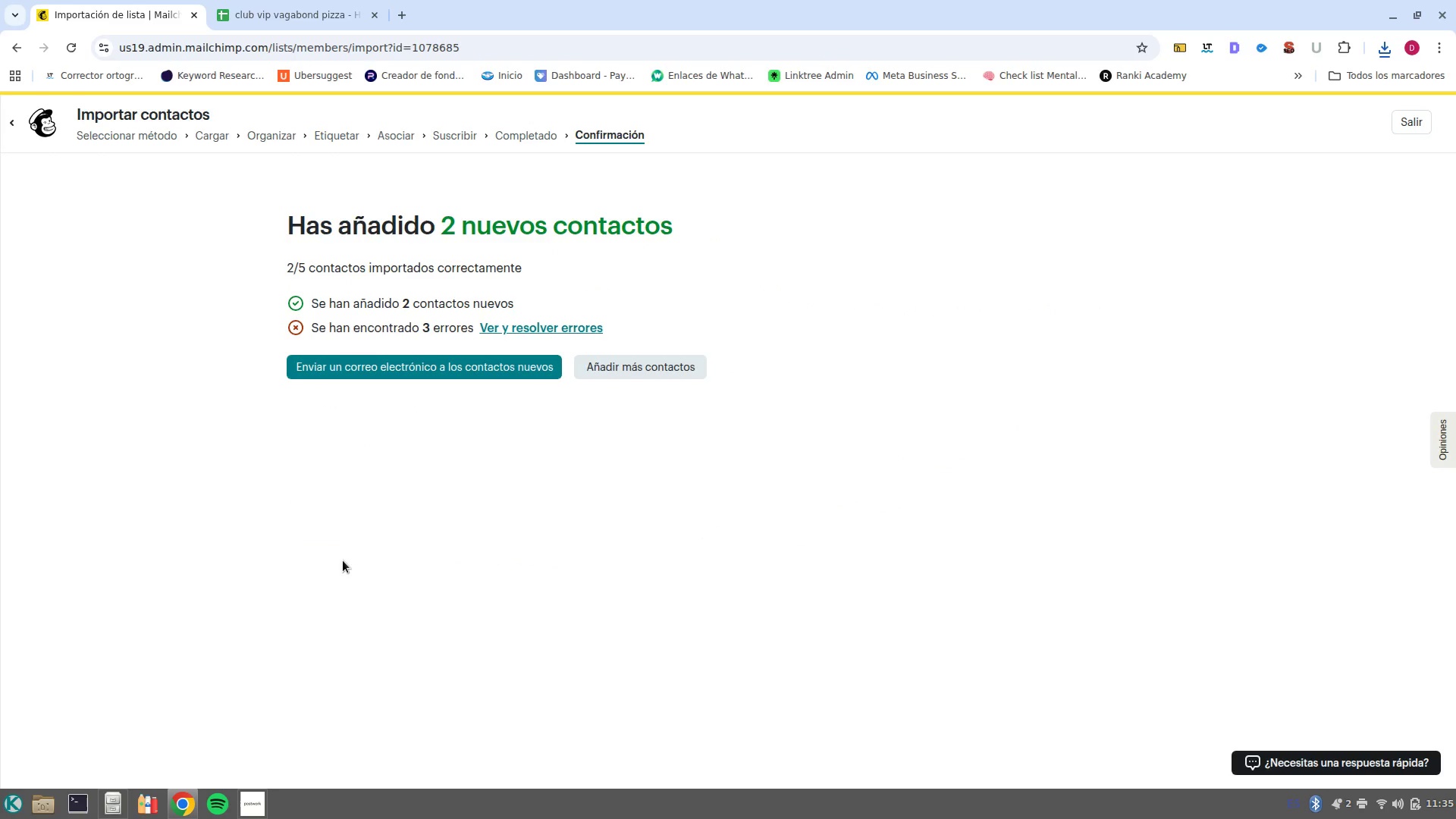 
wait(7.14)
 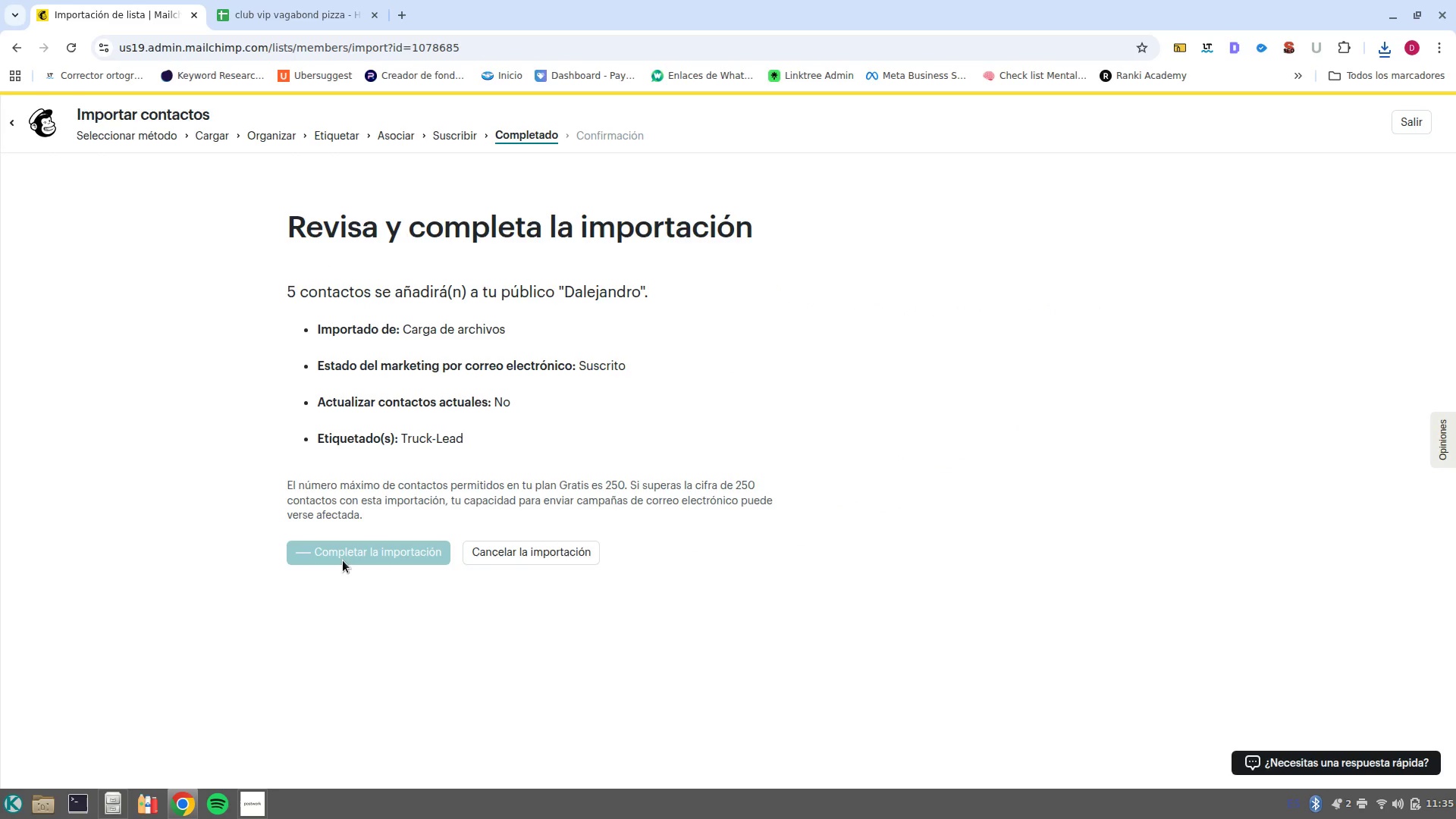 
left_click([575, 331])
 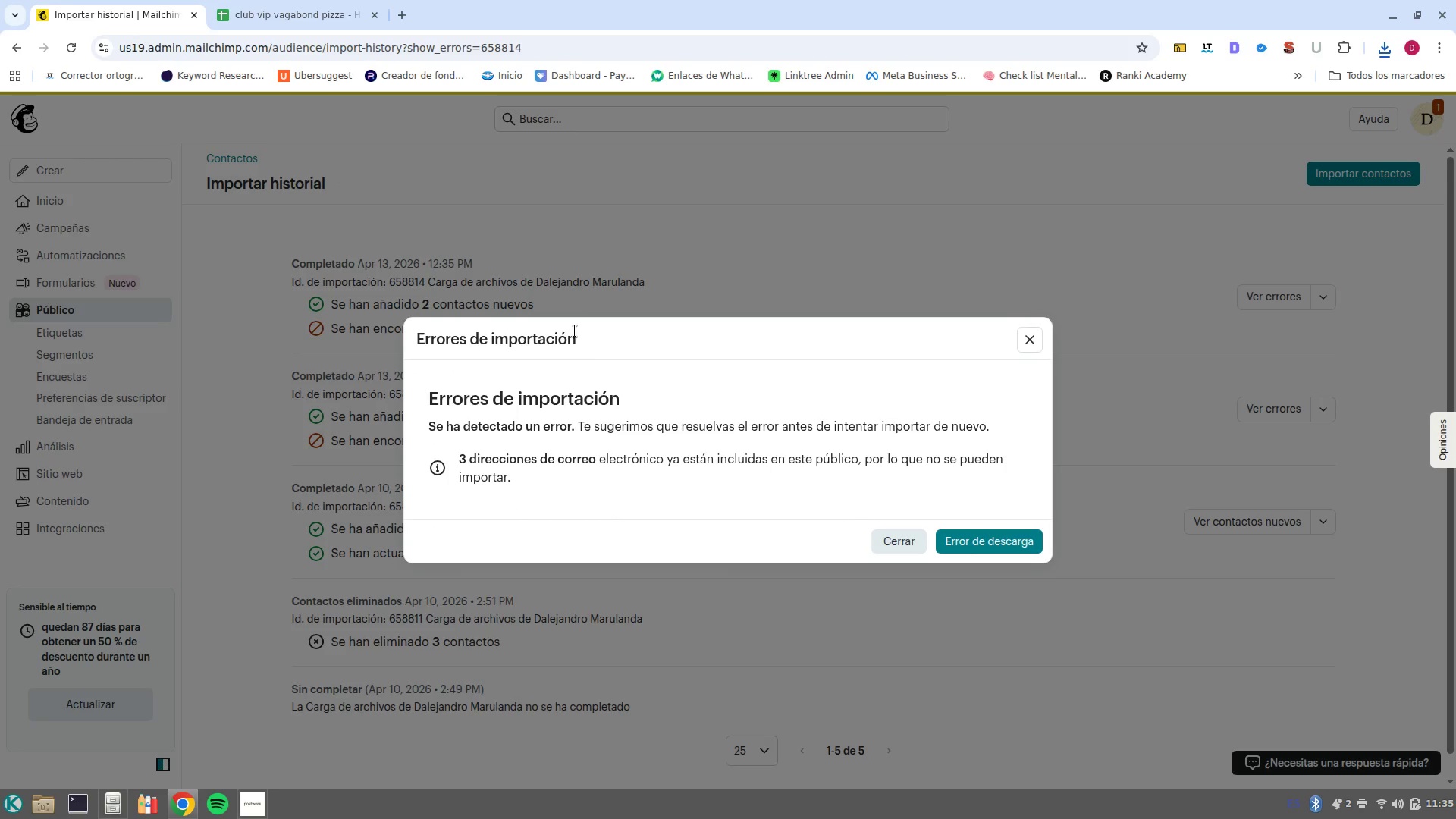 
wait(9.33)
 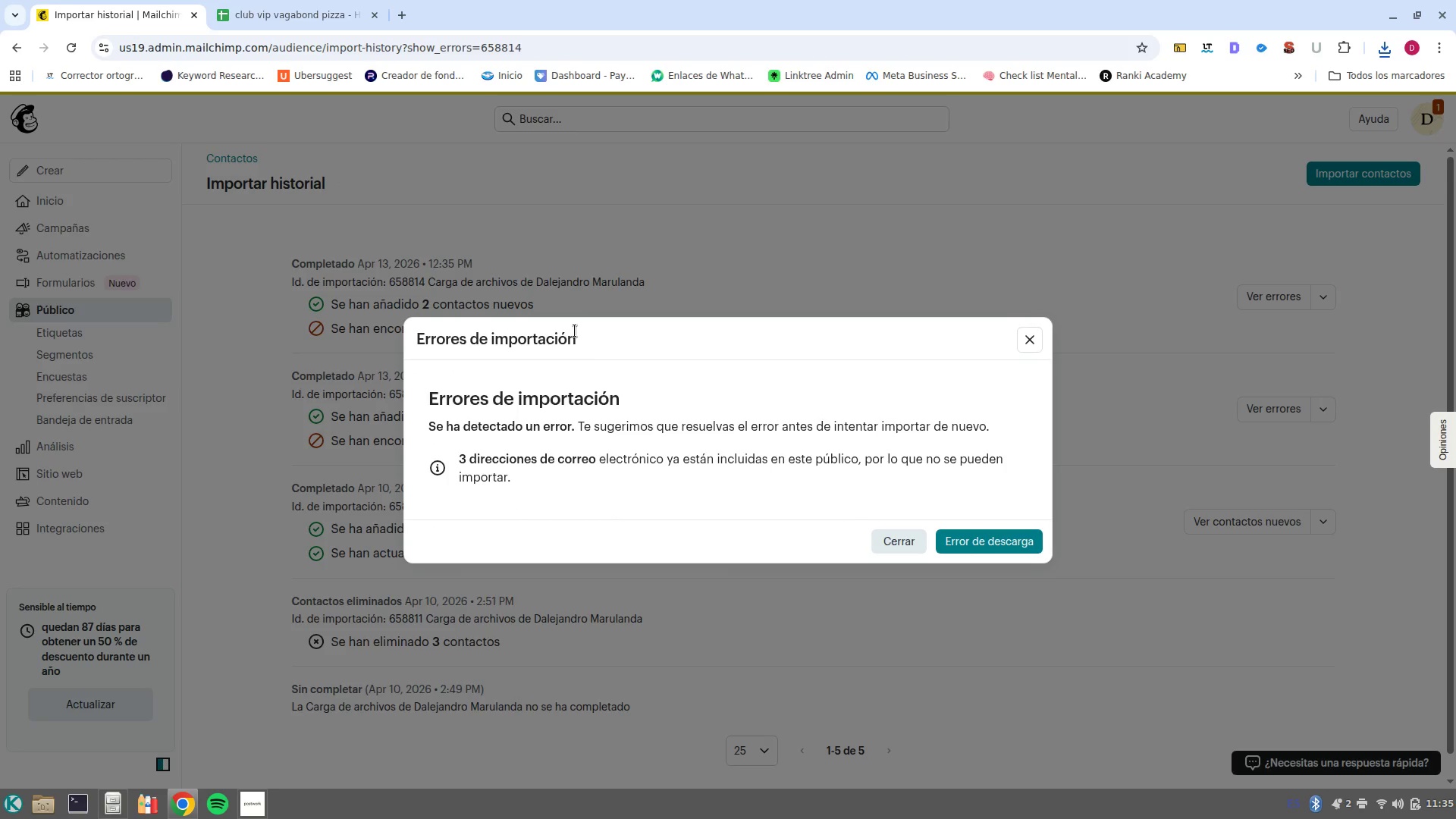 
left_click([887, 552])
 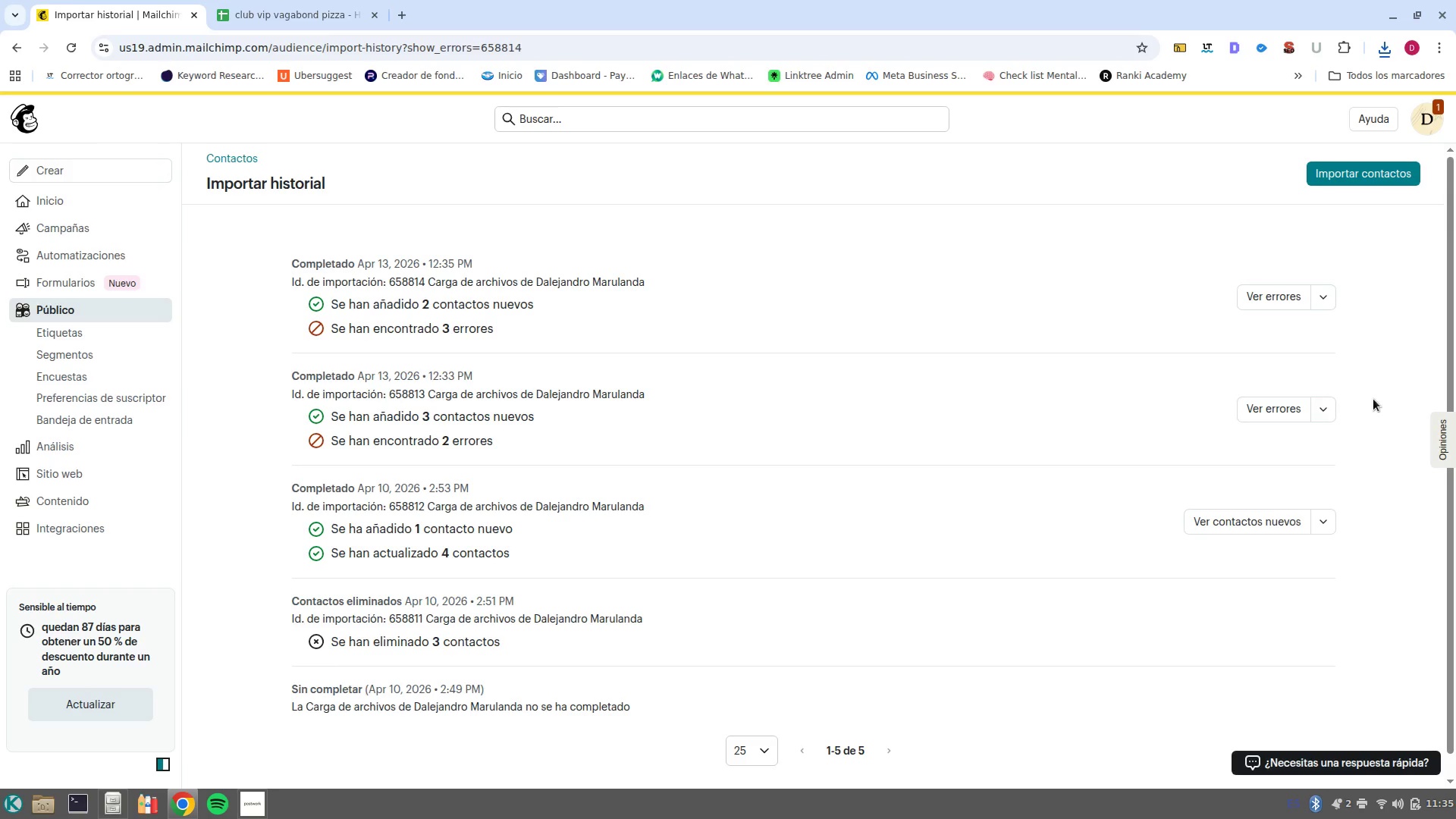 
left_click([1320, 414])
 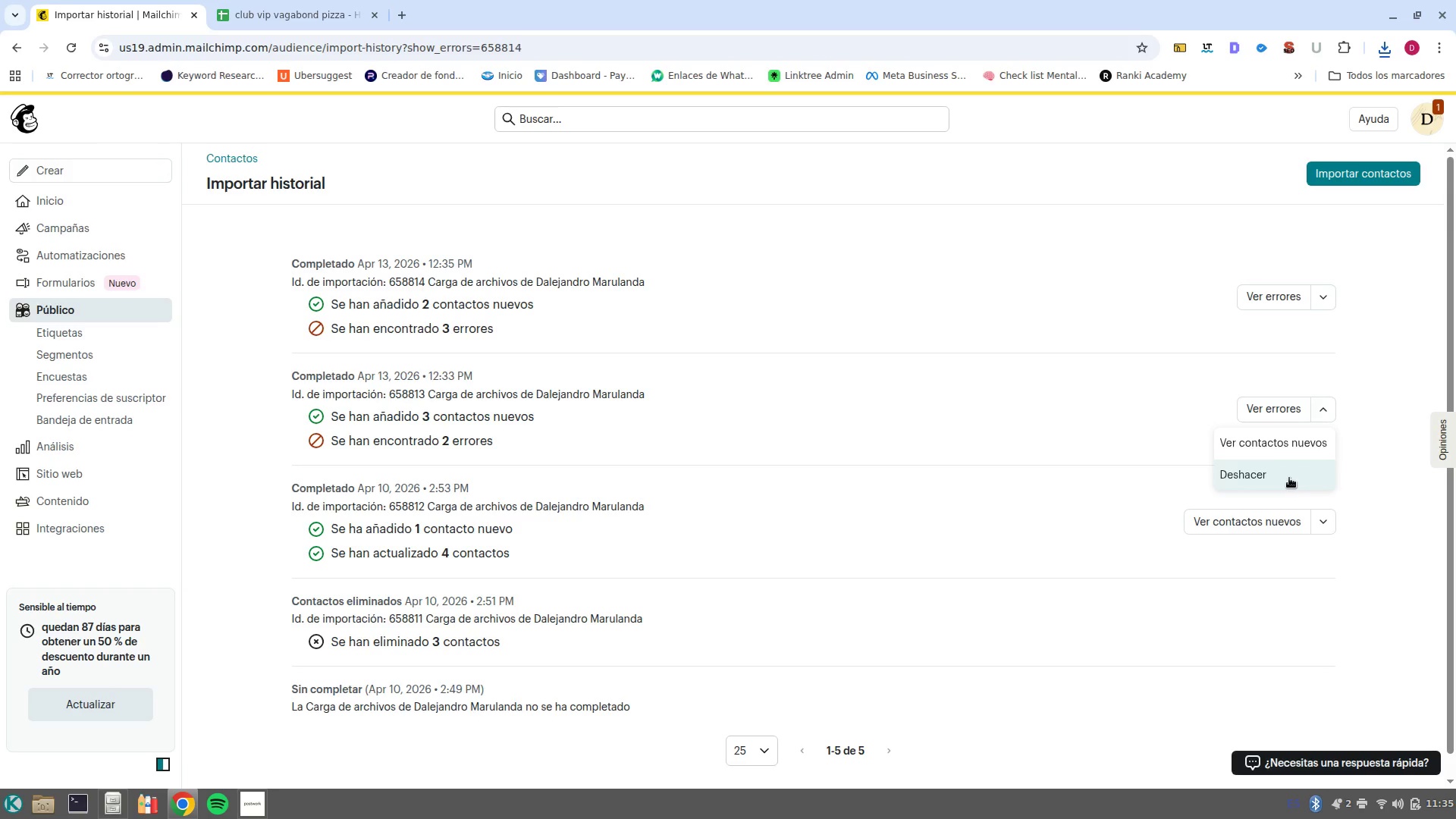 
left_click([1289, 478])
 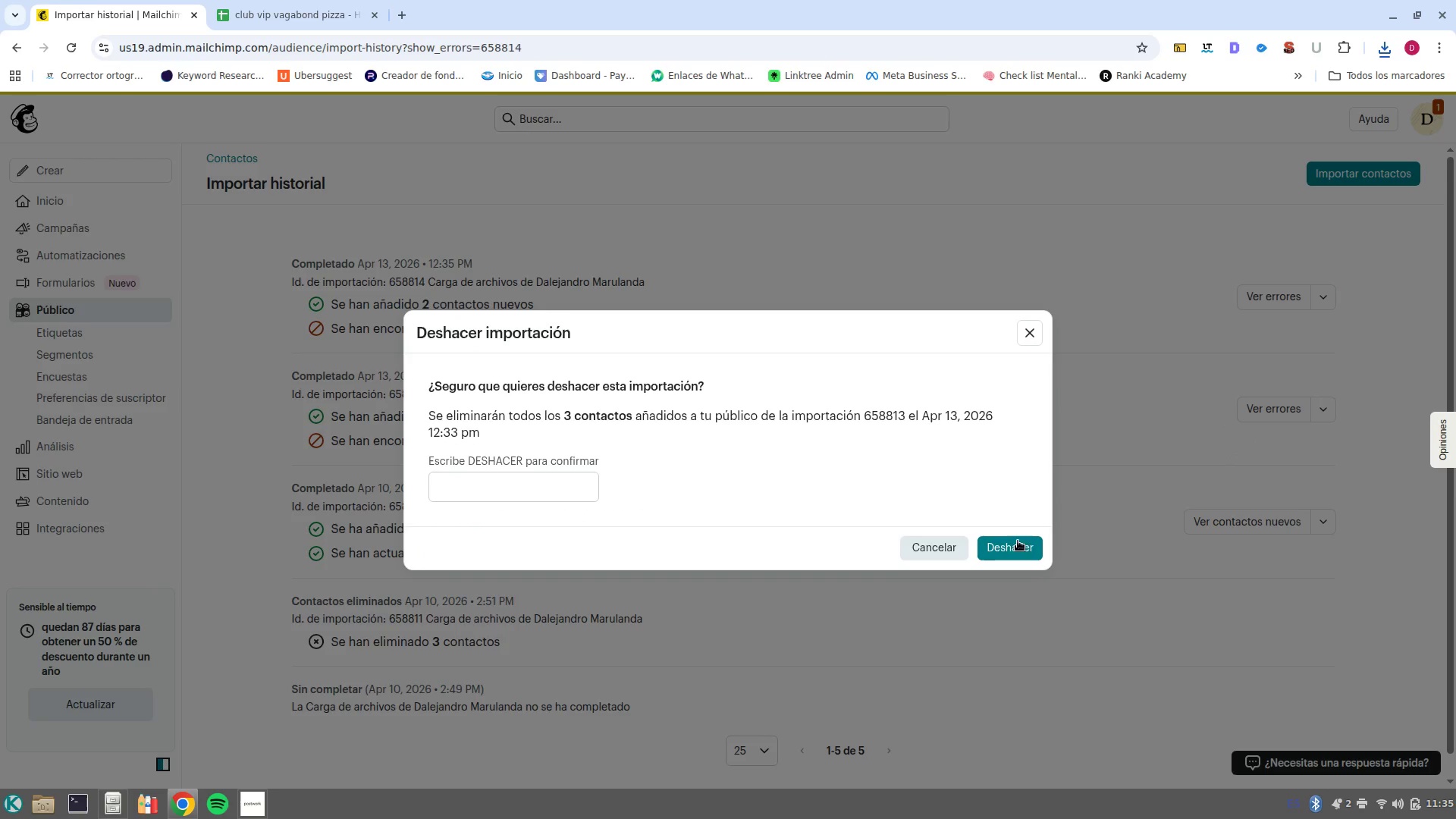 
left_click([1018, 554])
 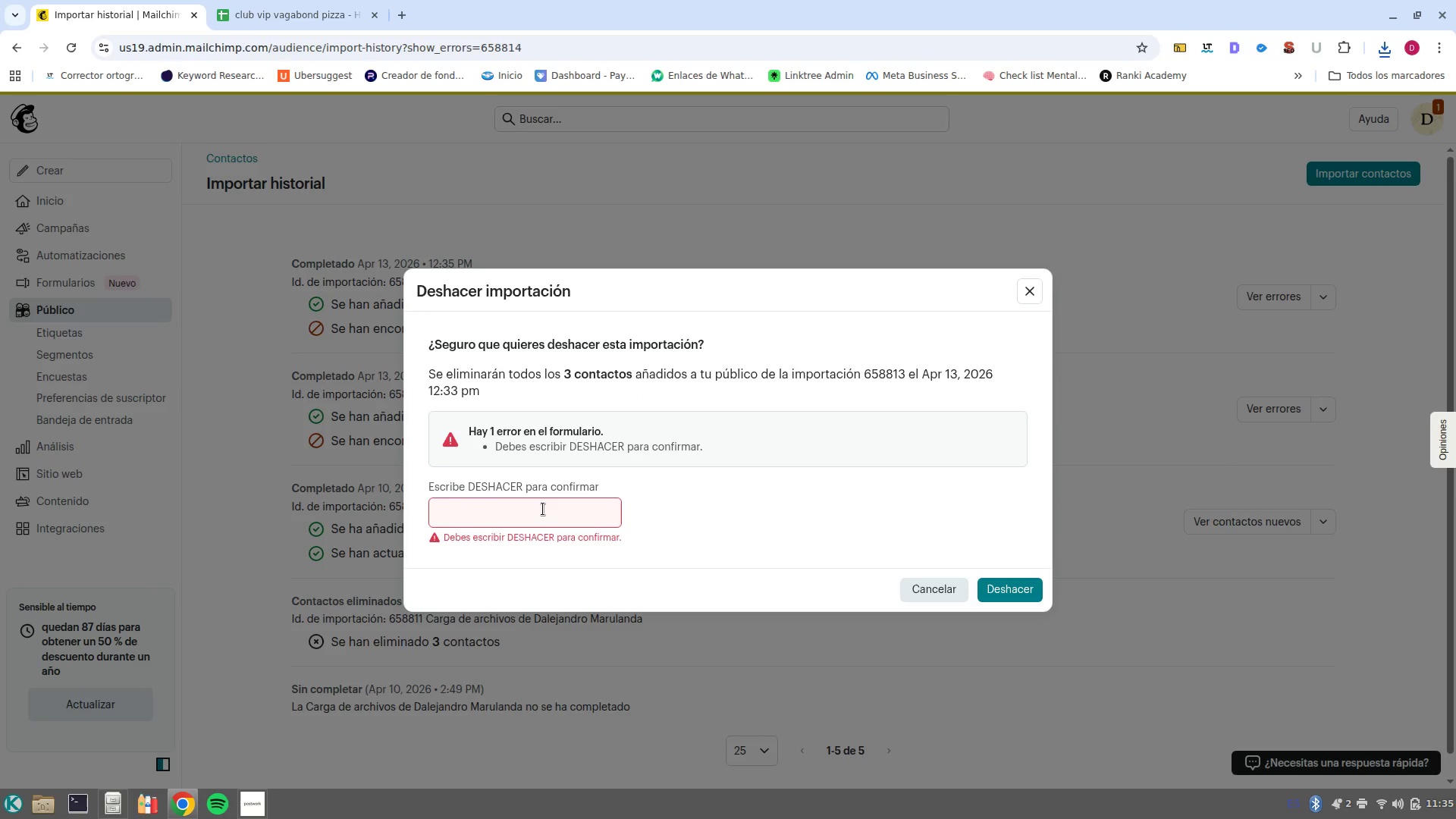 
left_click([543, 510])
 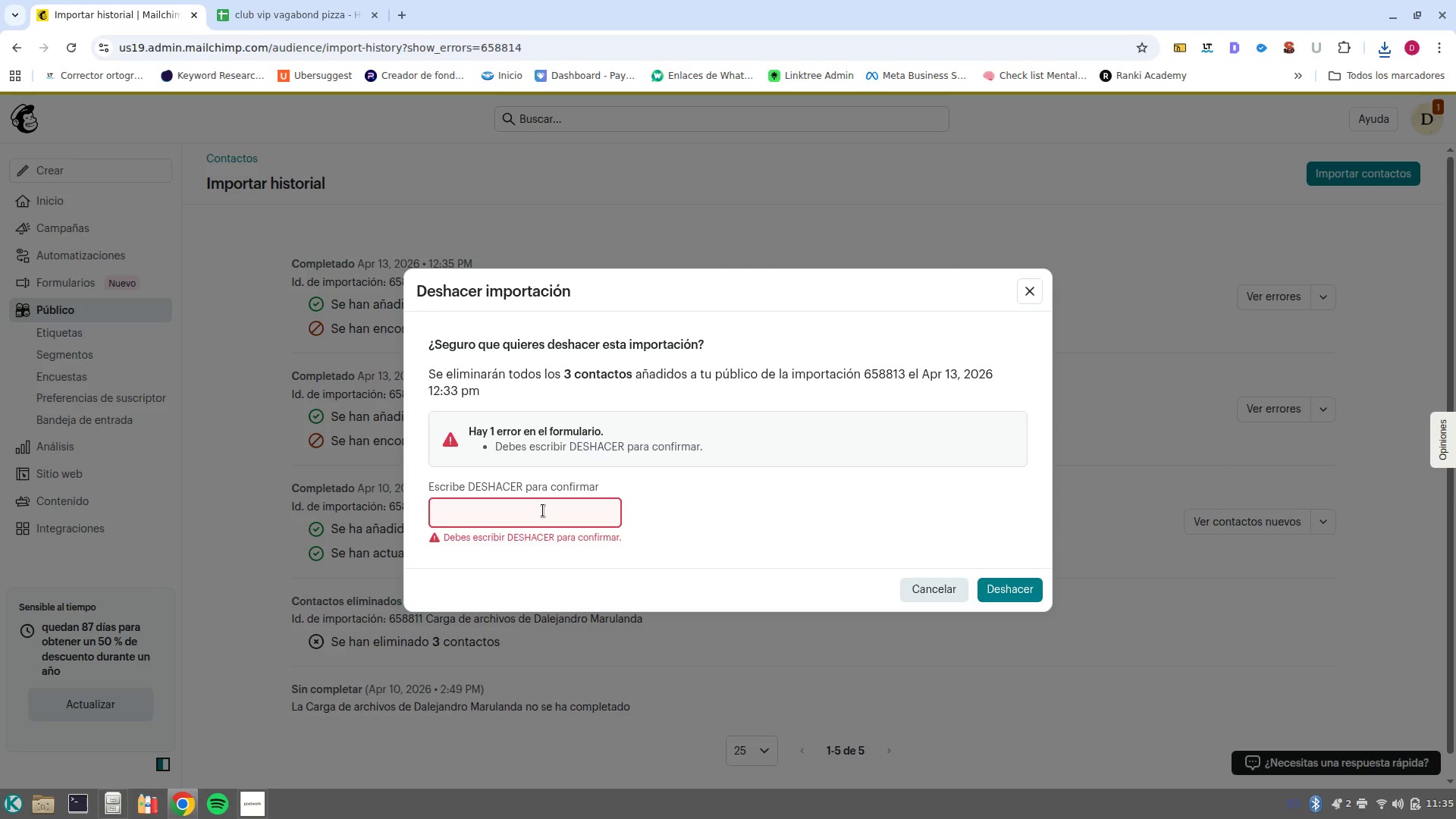 
type(Deshacer)
 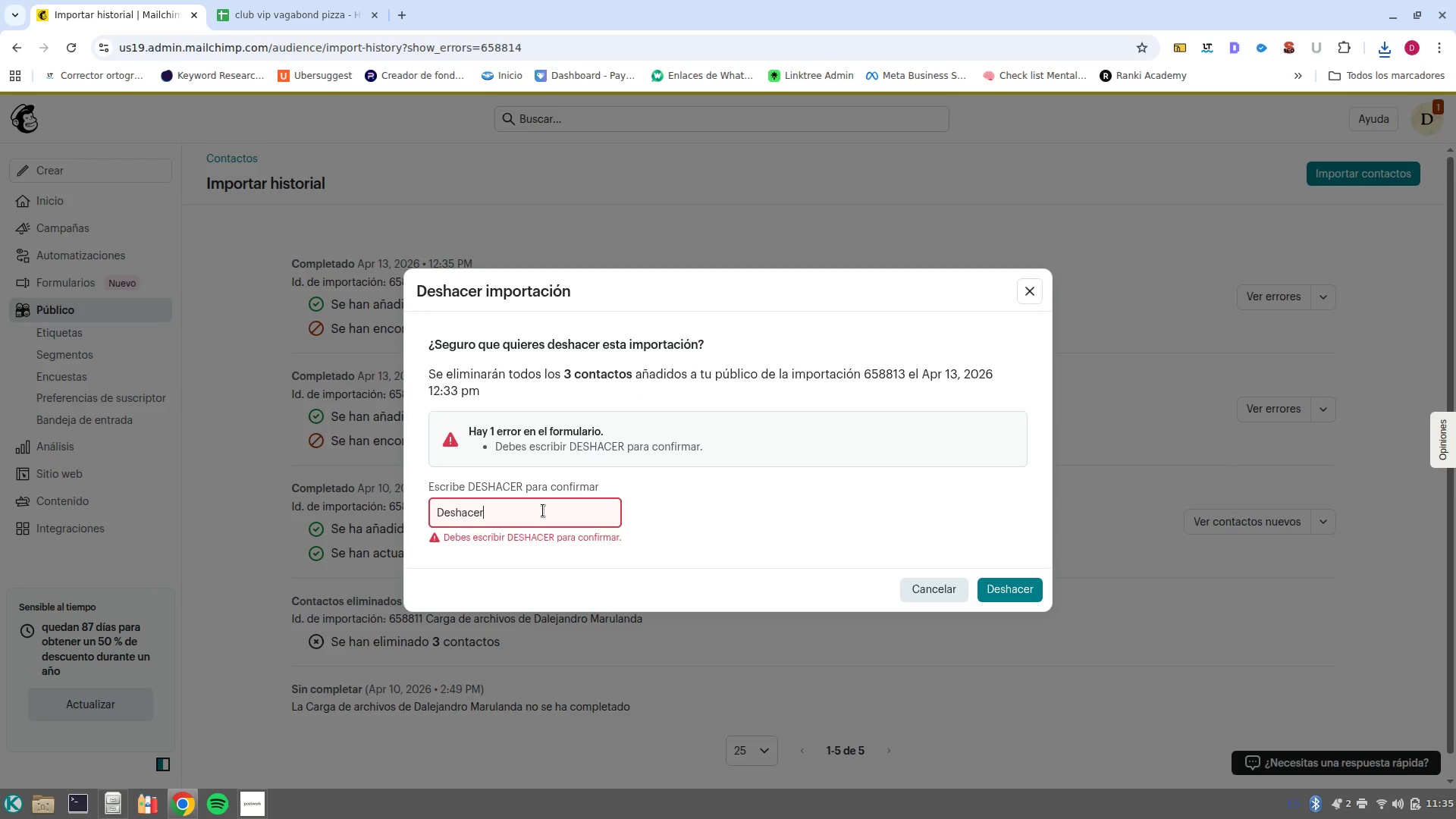 
key(Enter)
 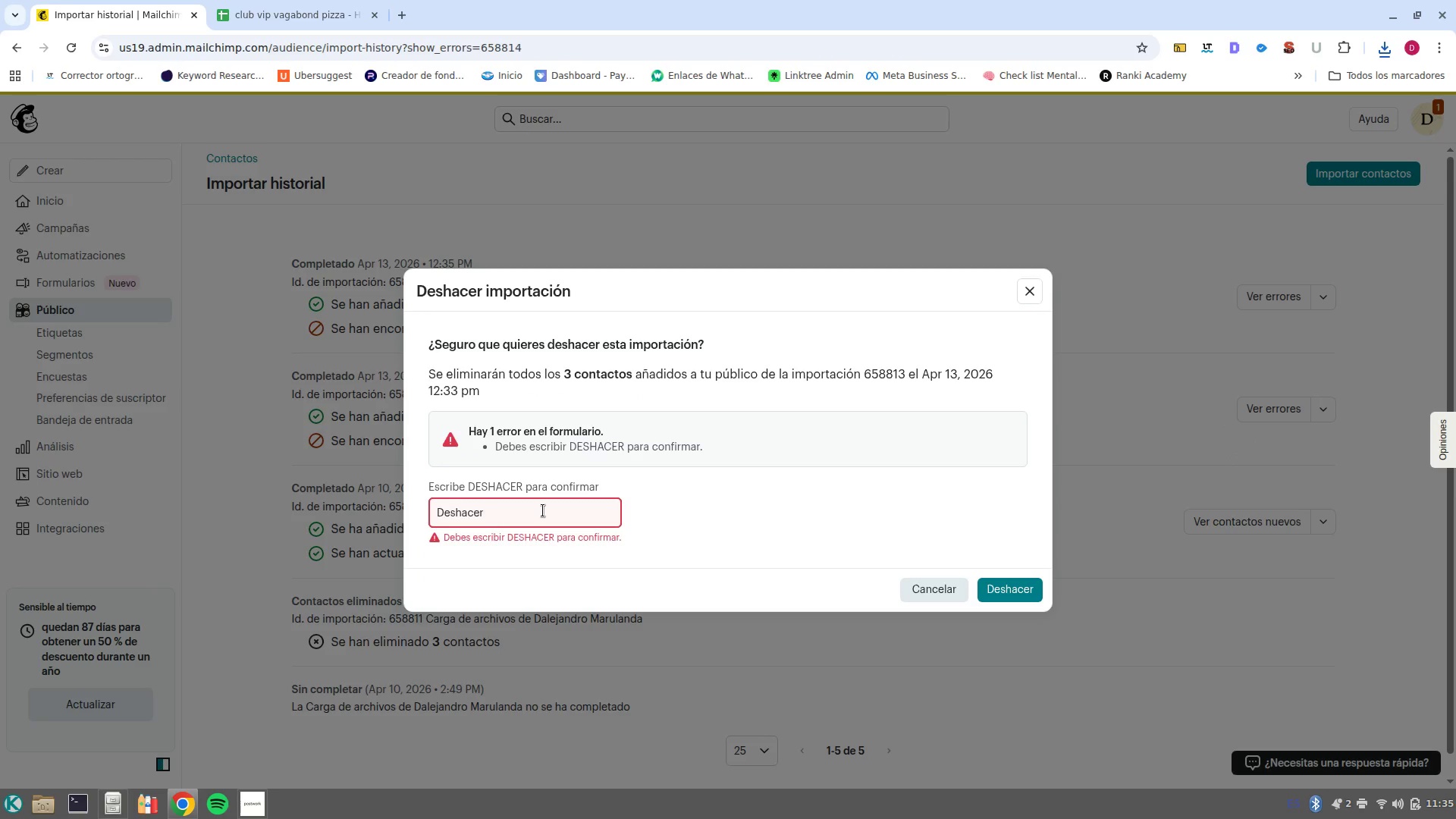 
key(Control+Backspace)
 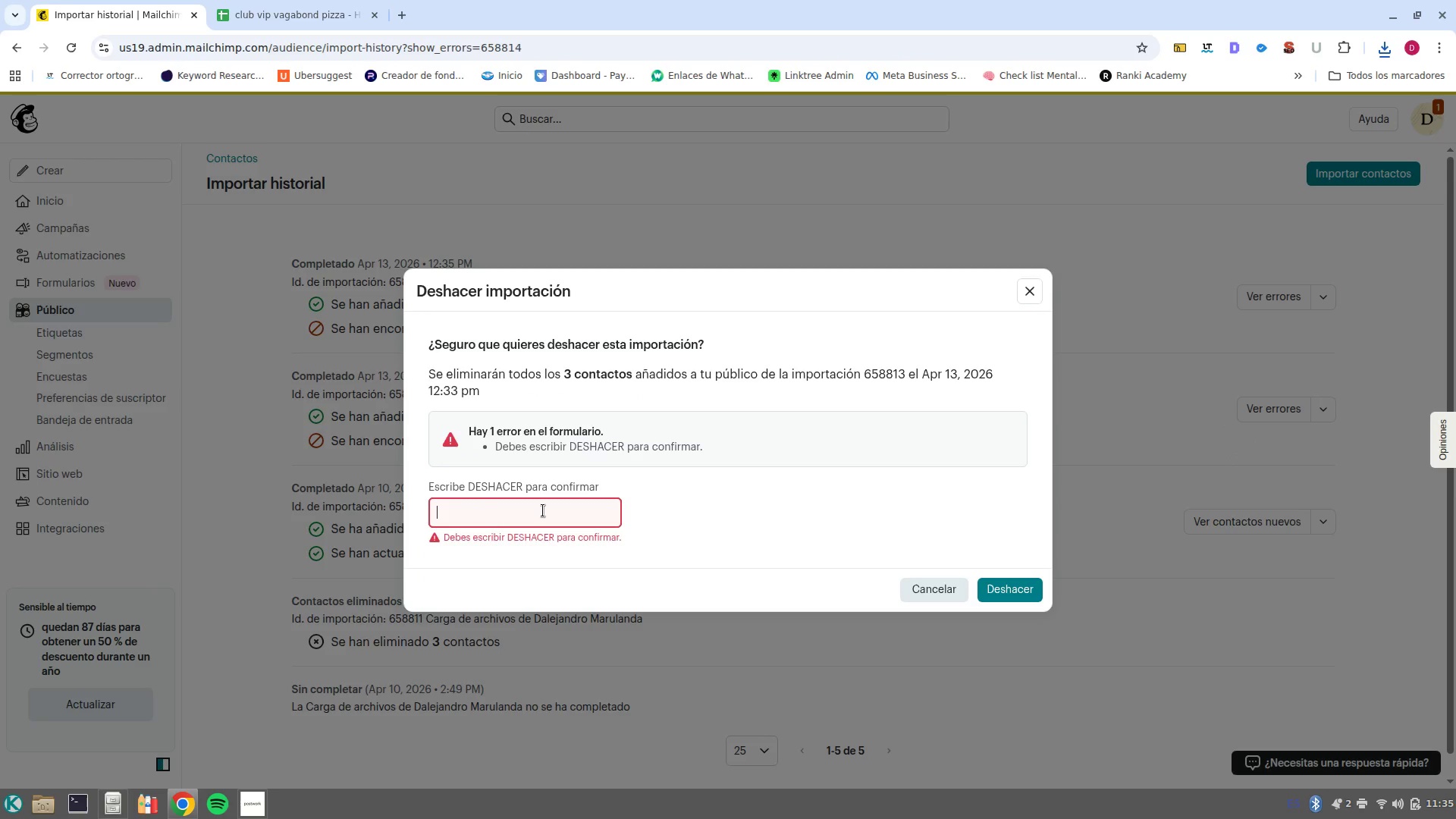 
key(Control+Backspace)
 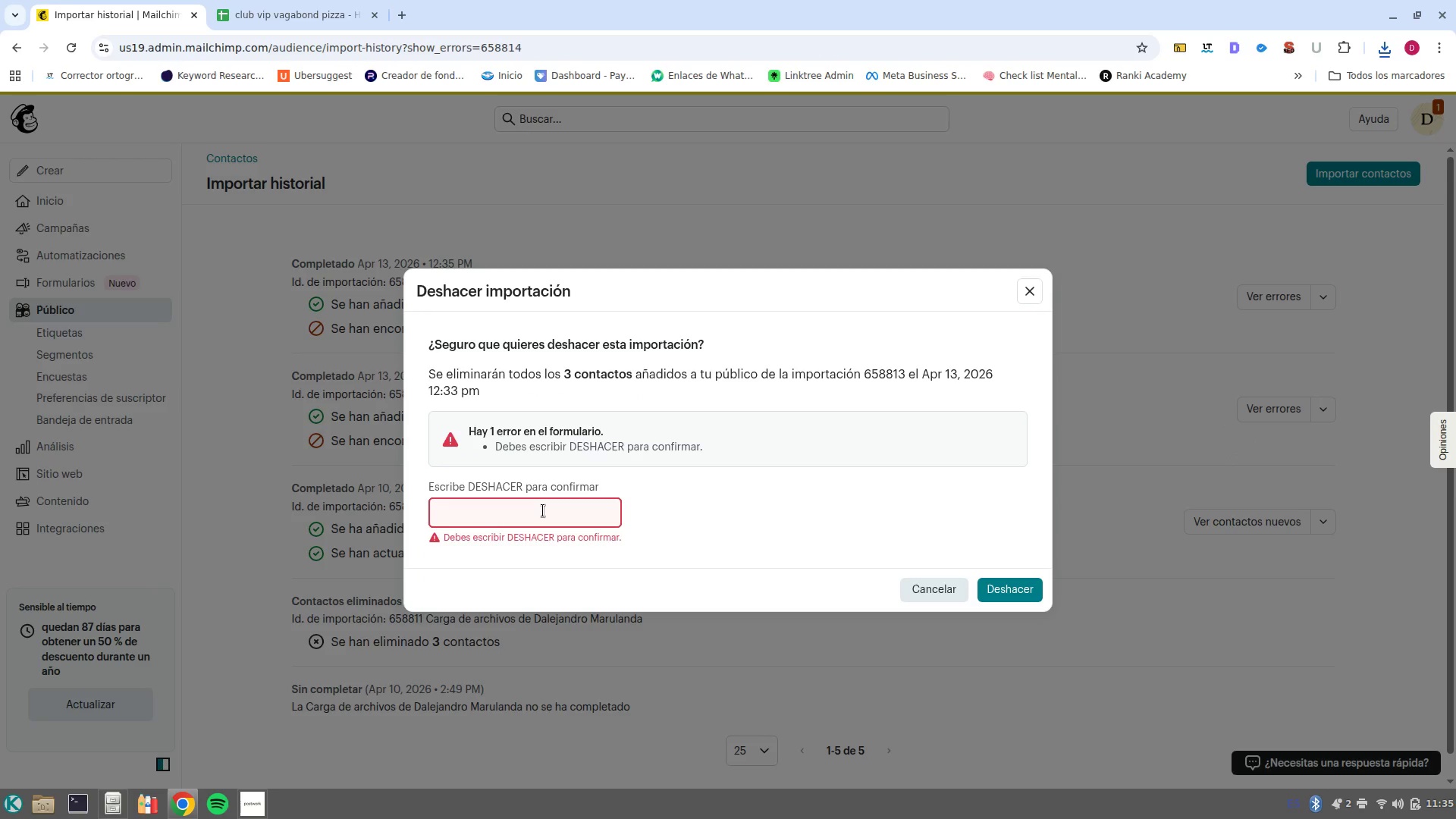 
type(DESHACER)
 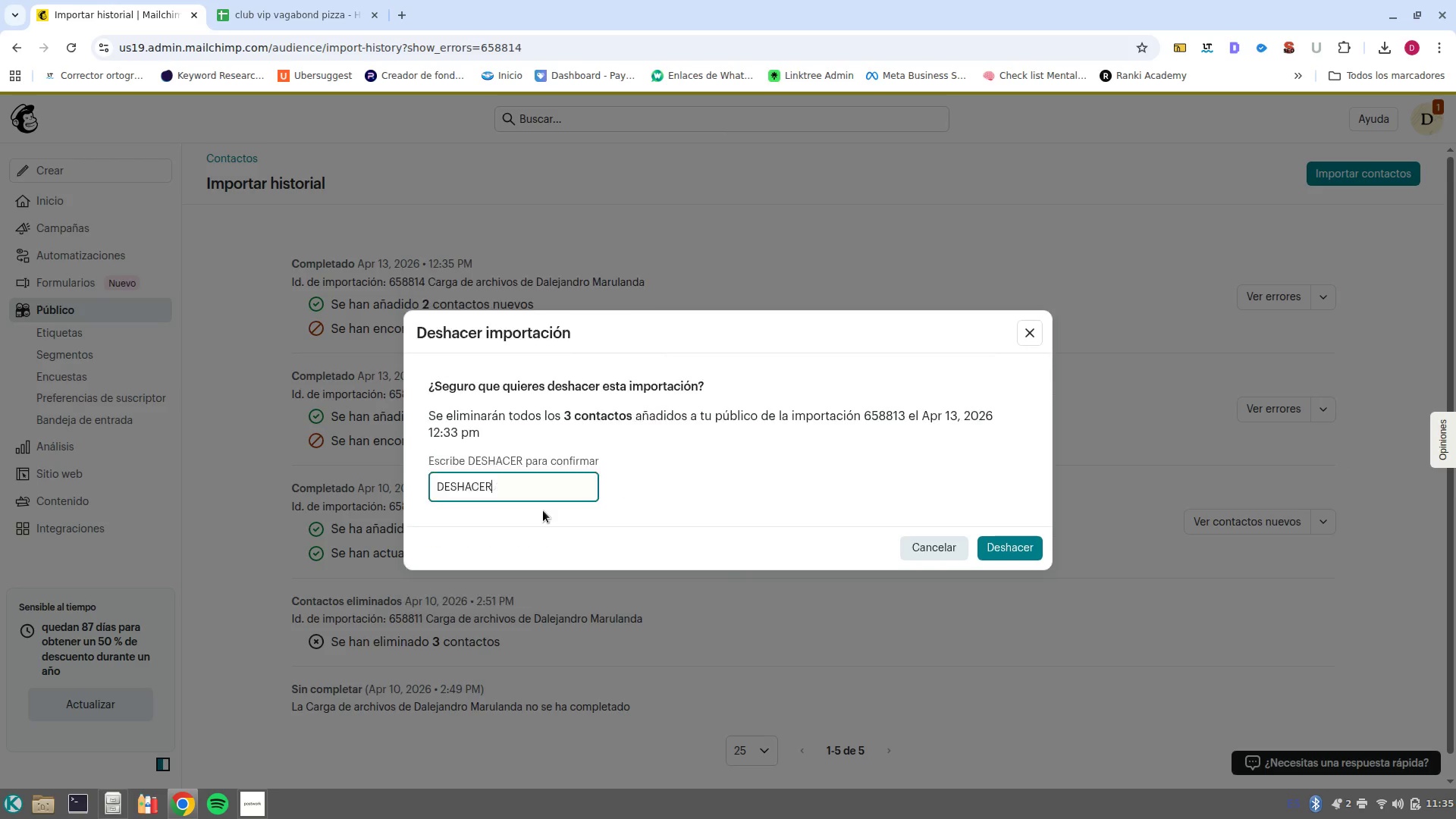 
key(Enter)
 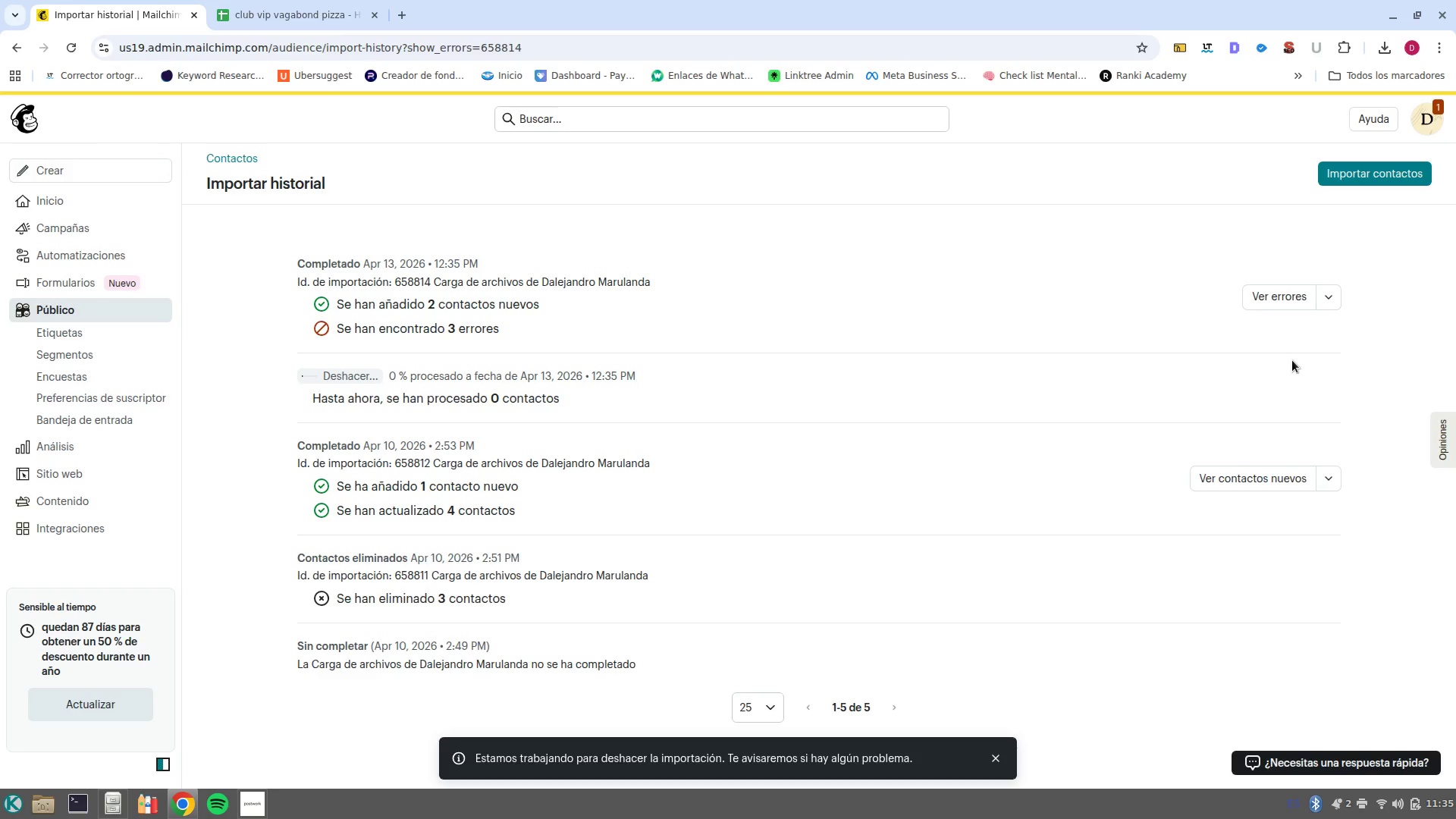 
left_click([1332, 293])
 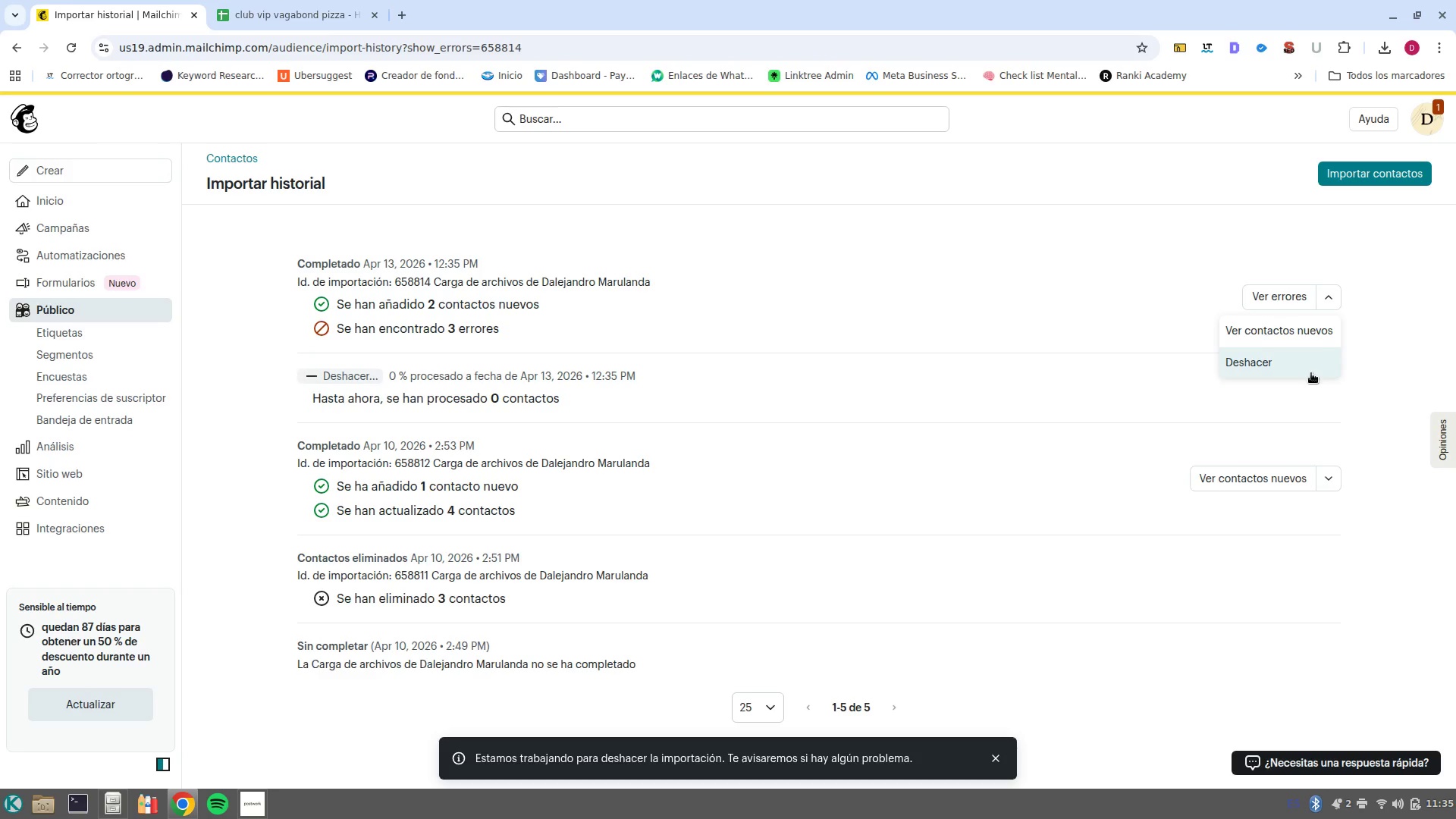 
left_click([1310, 372])
 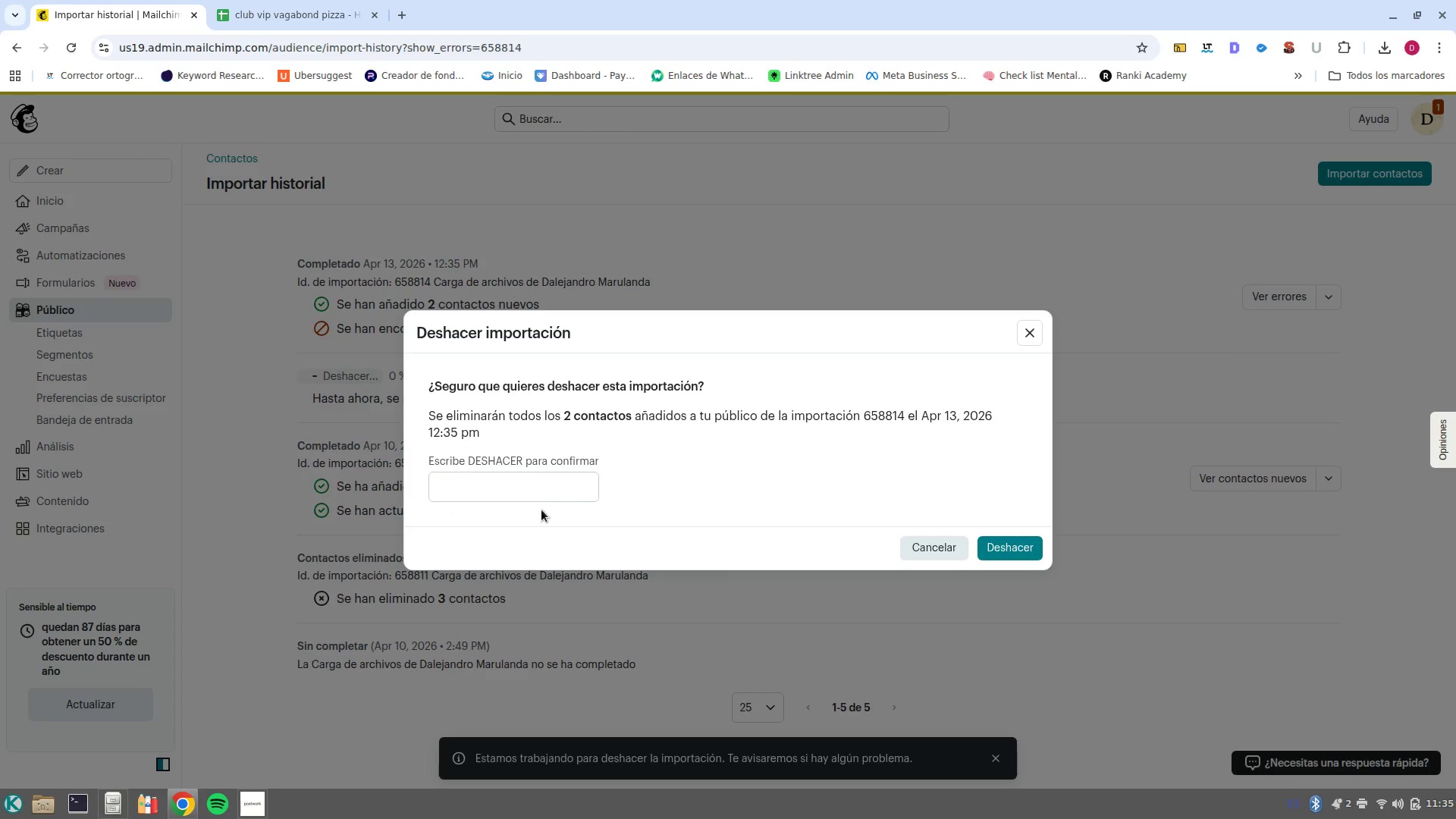 
left_click([532, 493])
 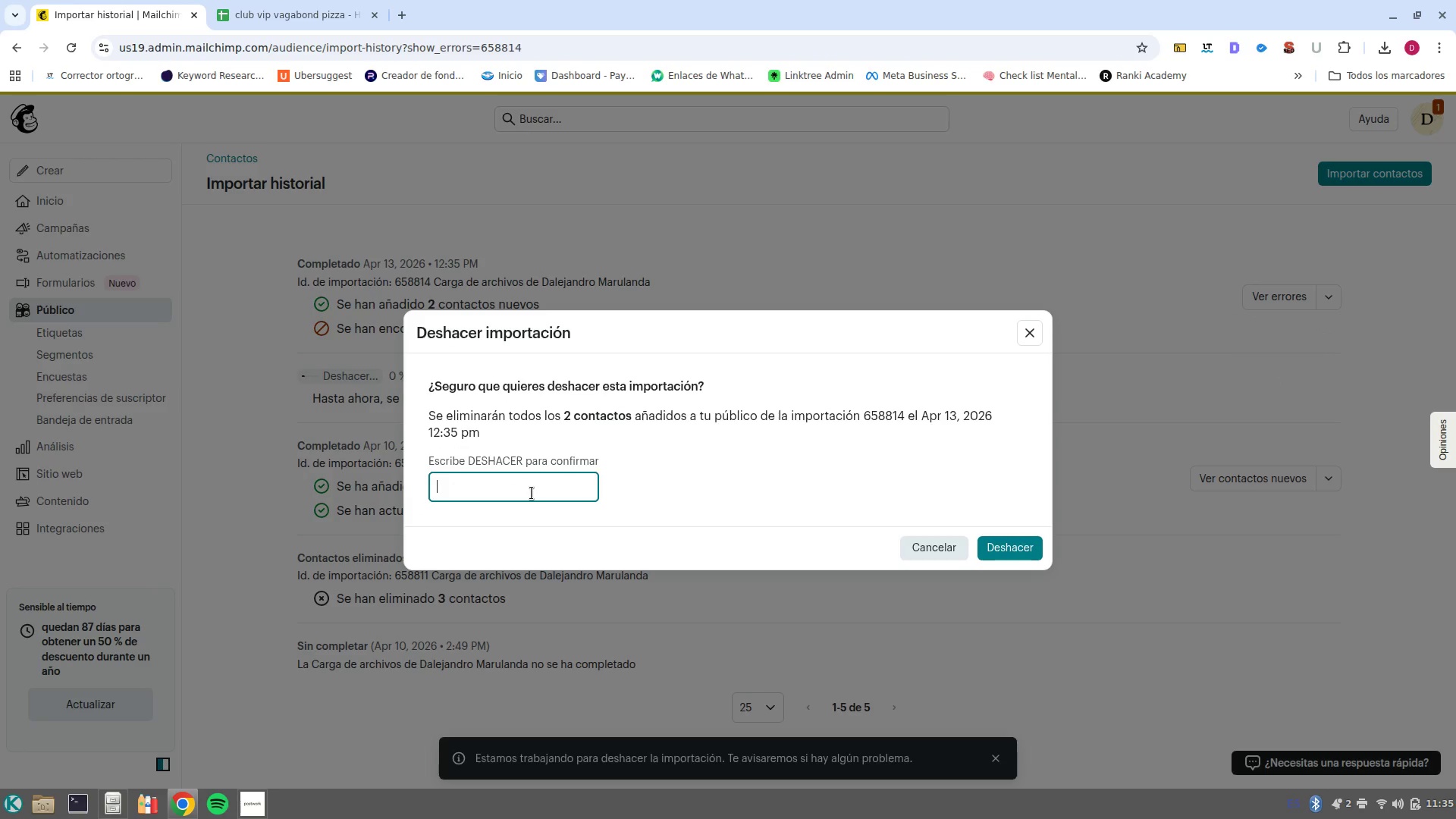 
type(D)
key(Backspace)
type(deshacer)
 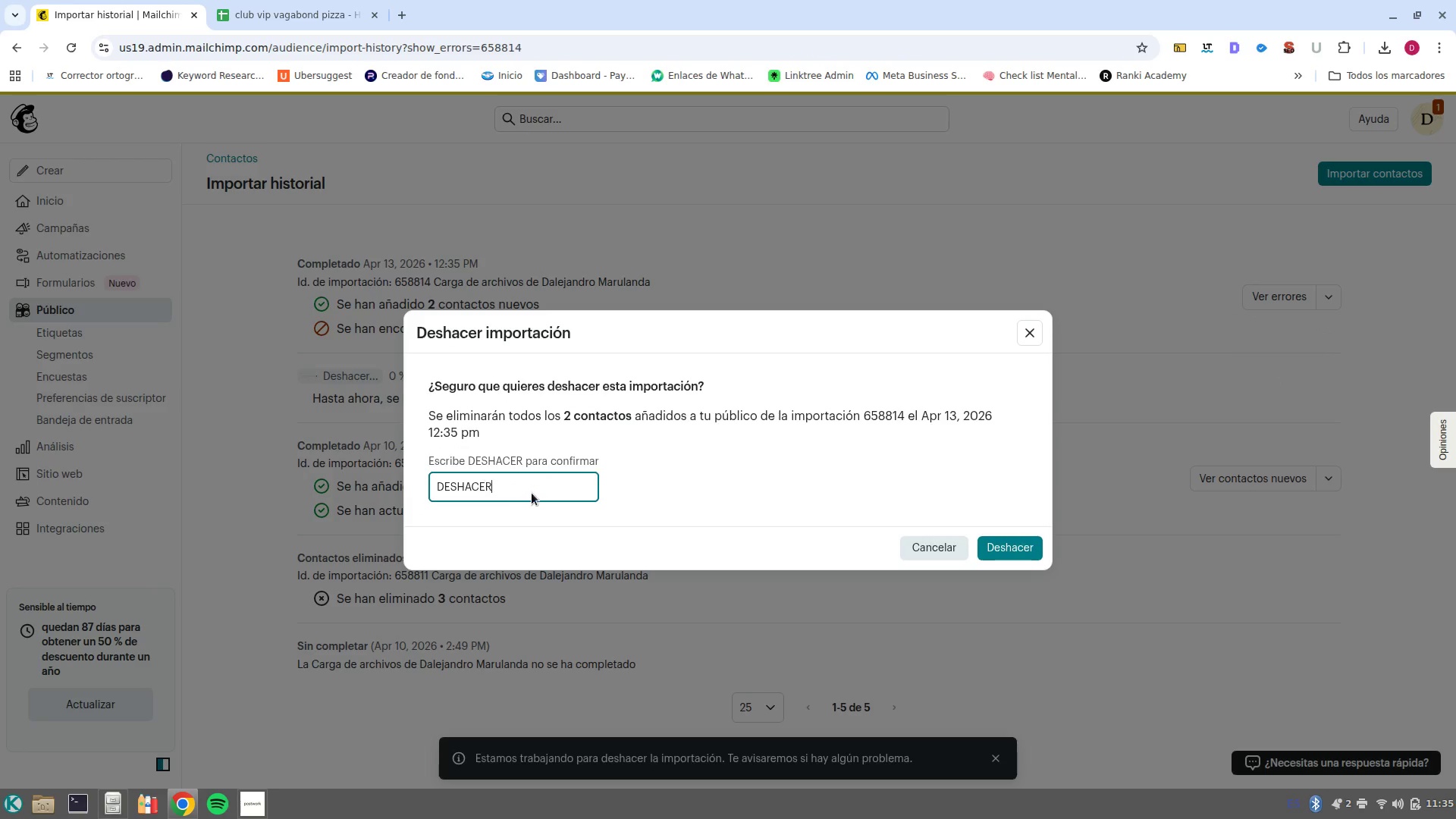 
key(Enter)
 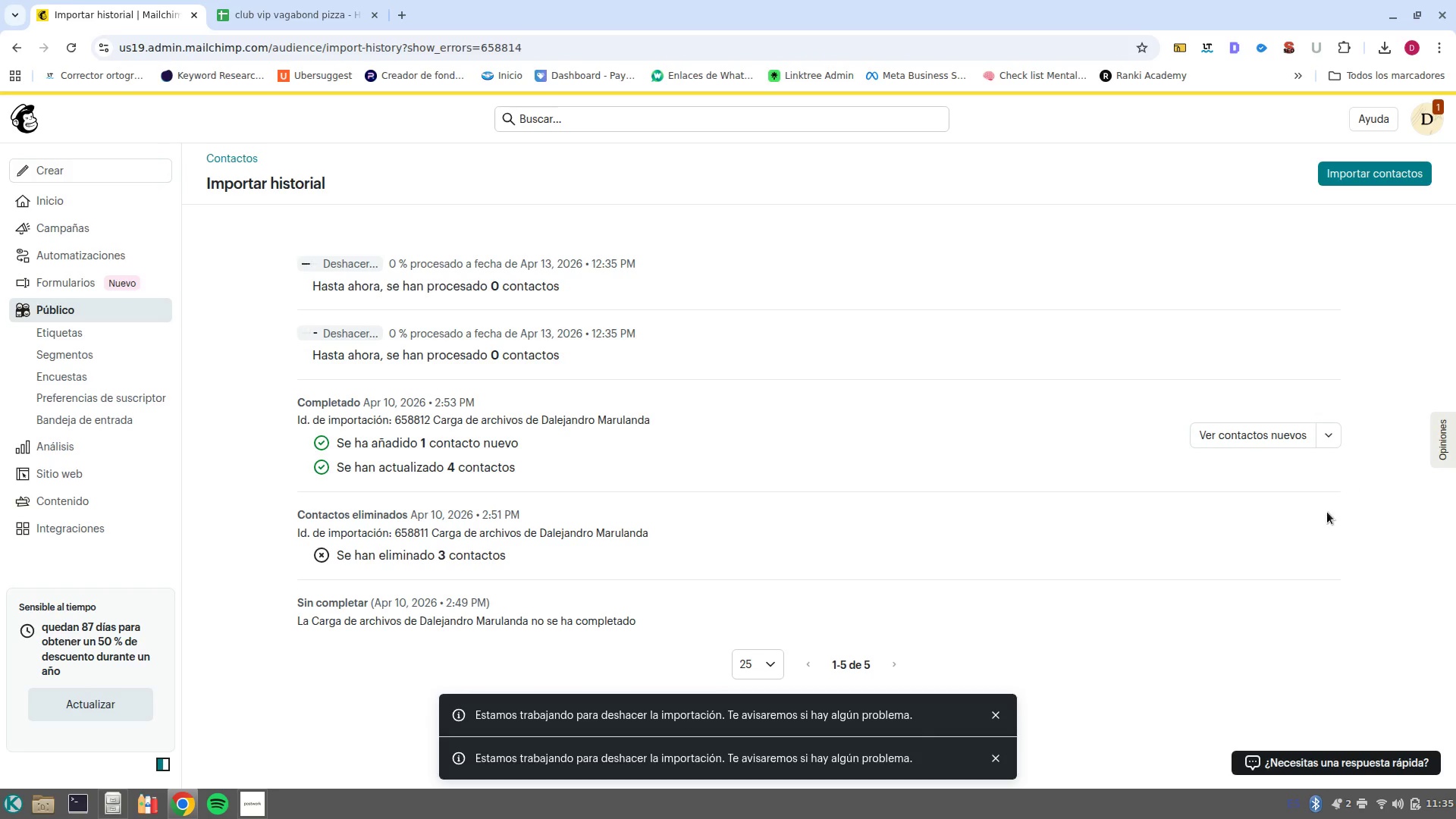 
wait(12.74)
 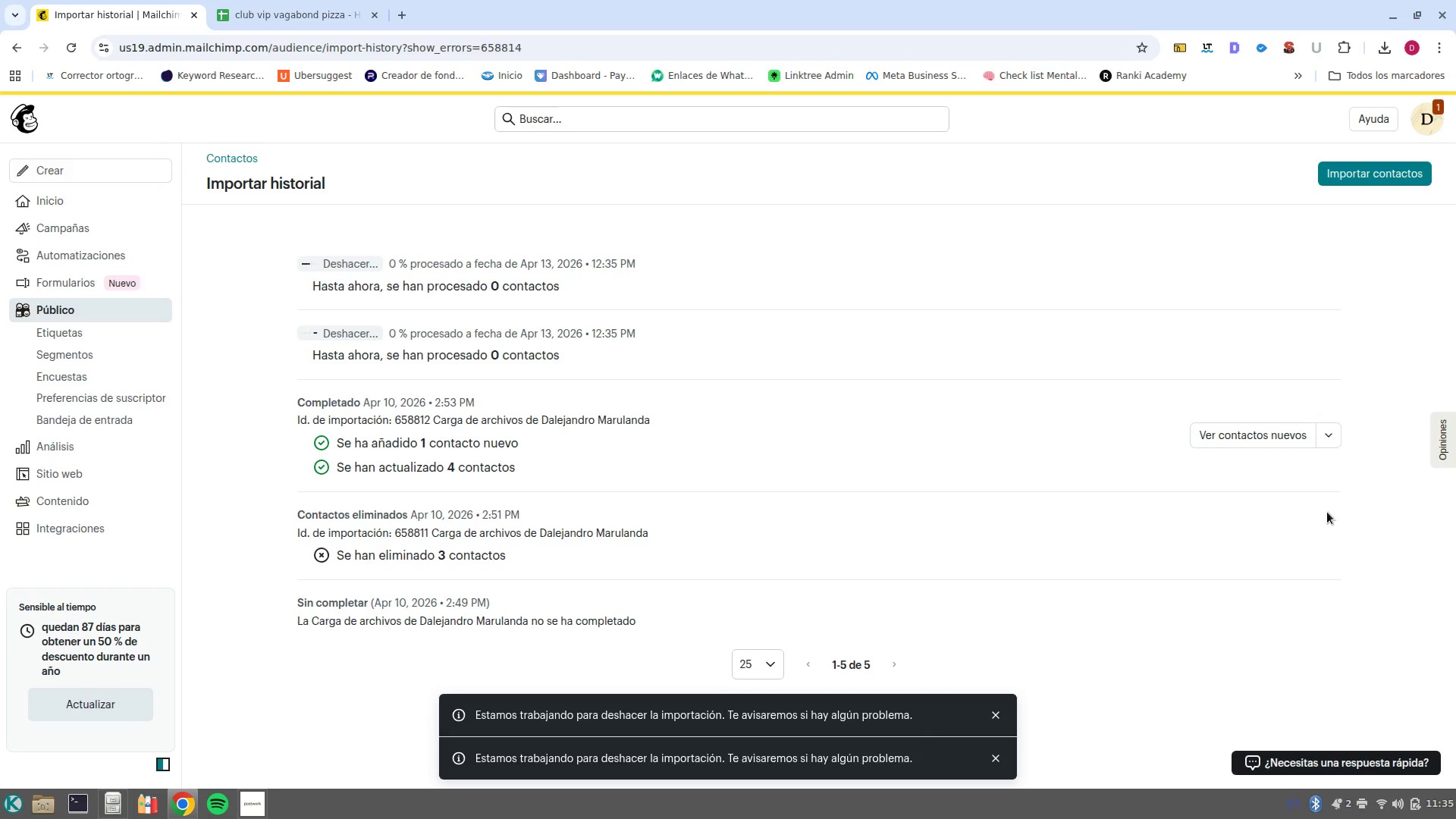 
scroll: coordinate [849, 494], scroll_direction: down, amount: 6.0
 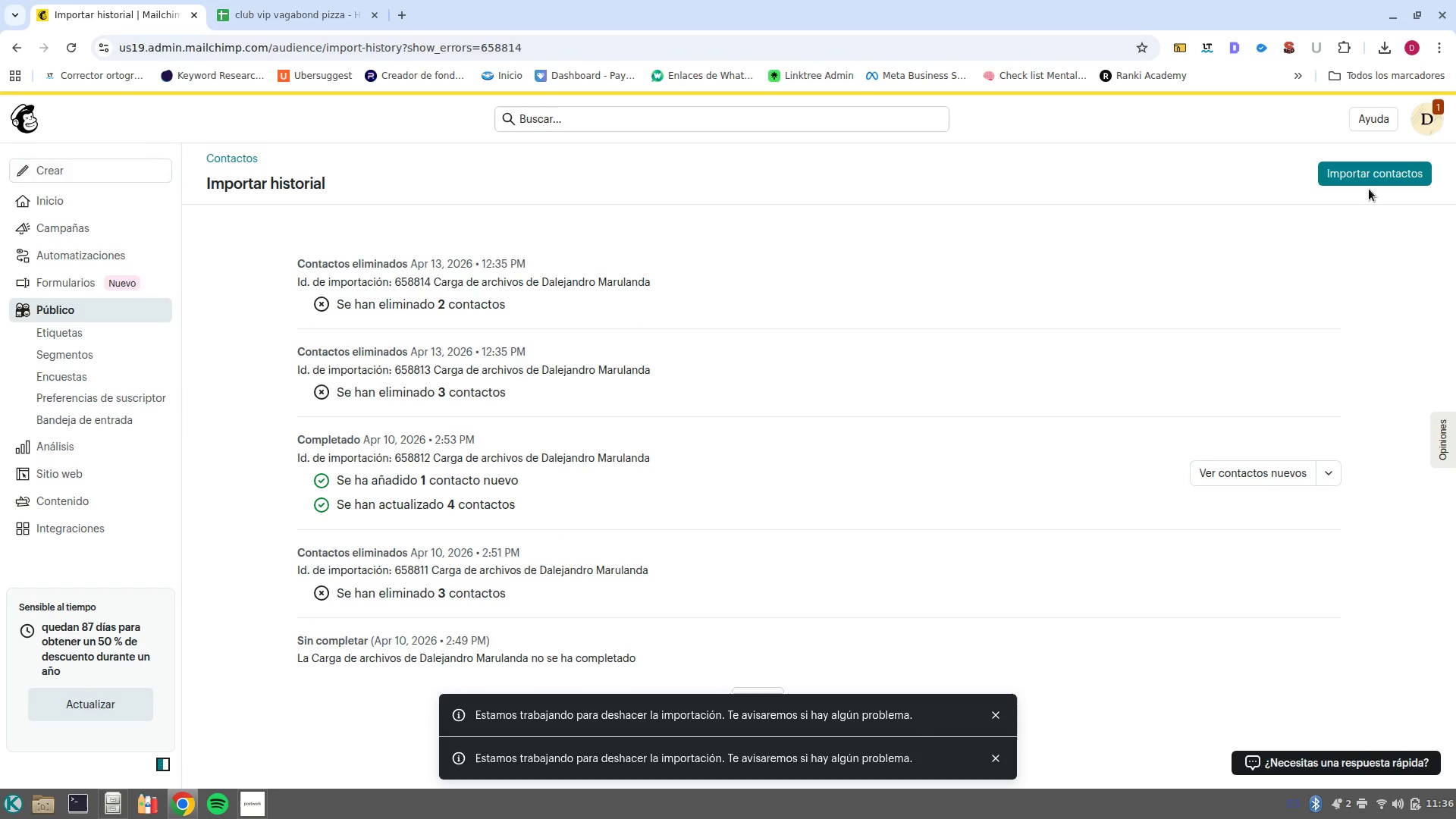 
left_click([1369, 189])
 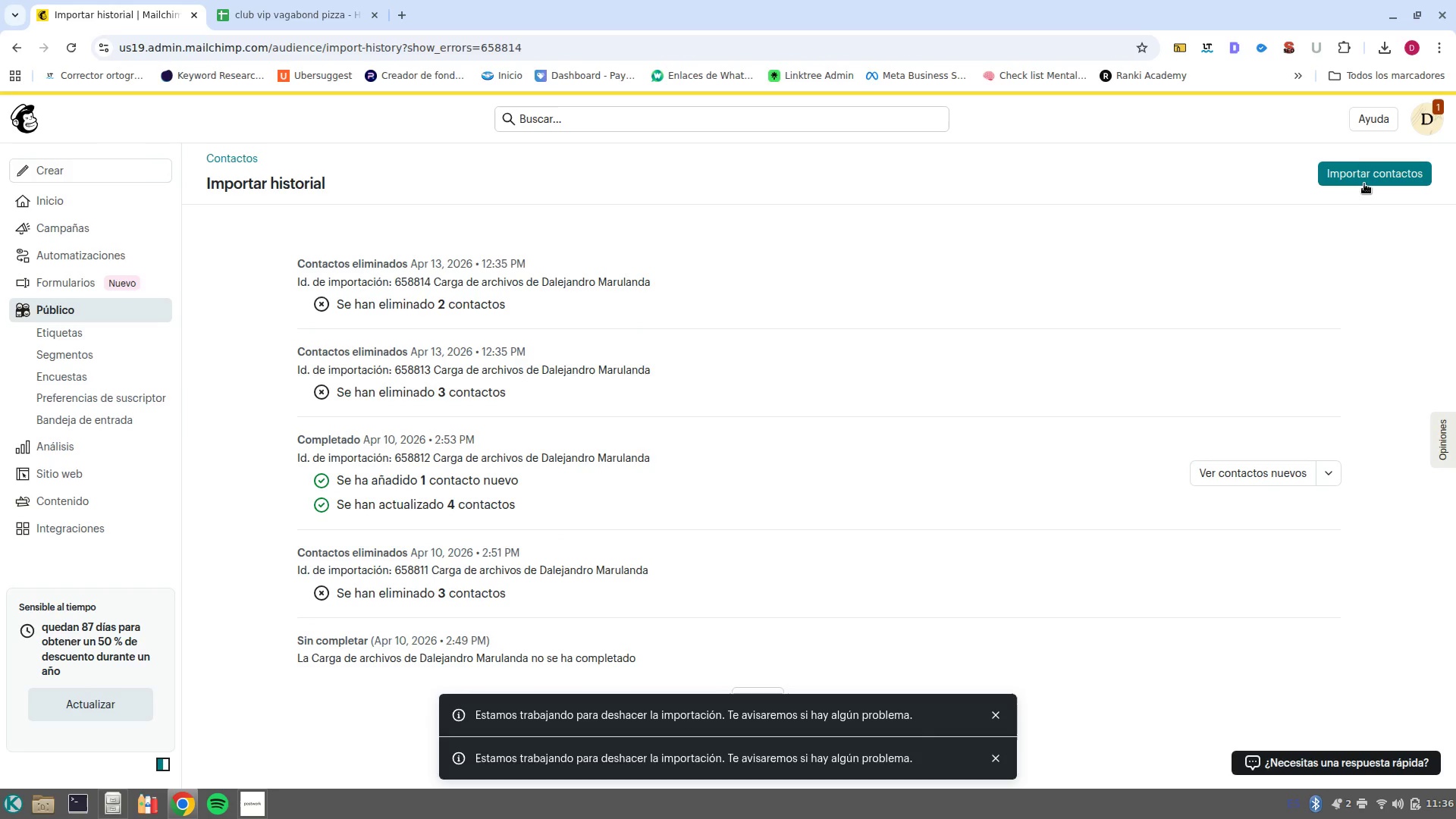 
left_click([1364, 184])
 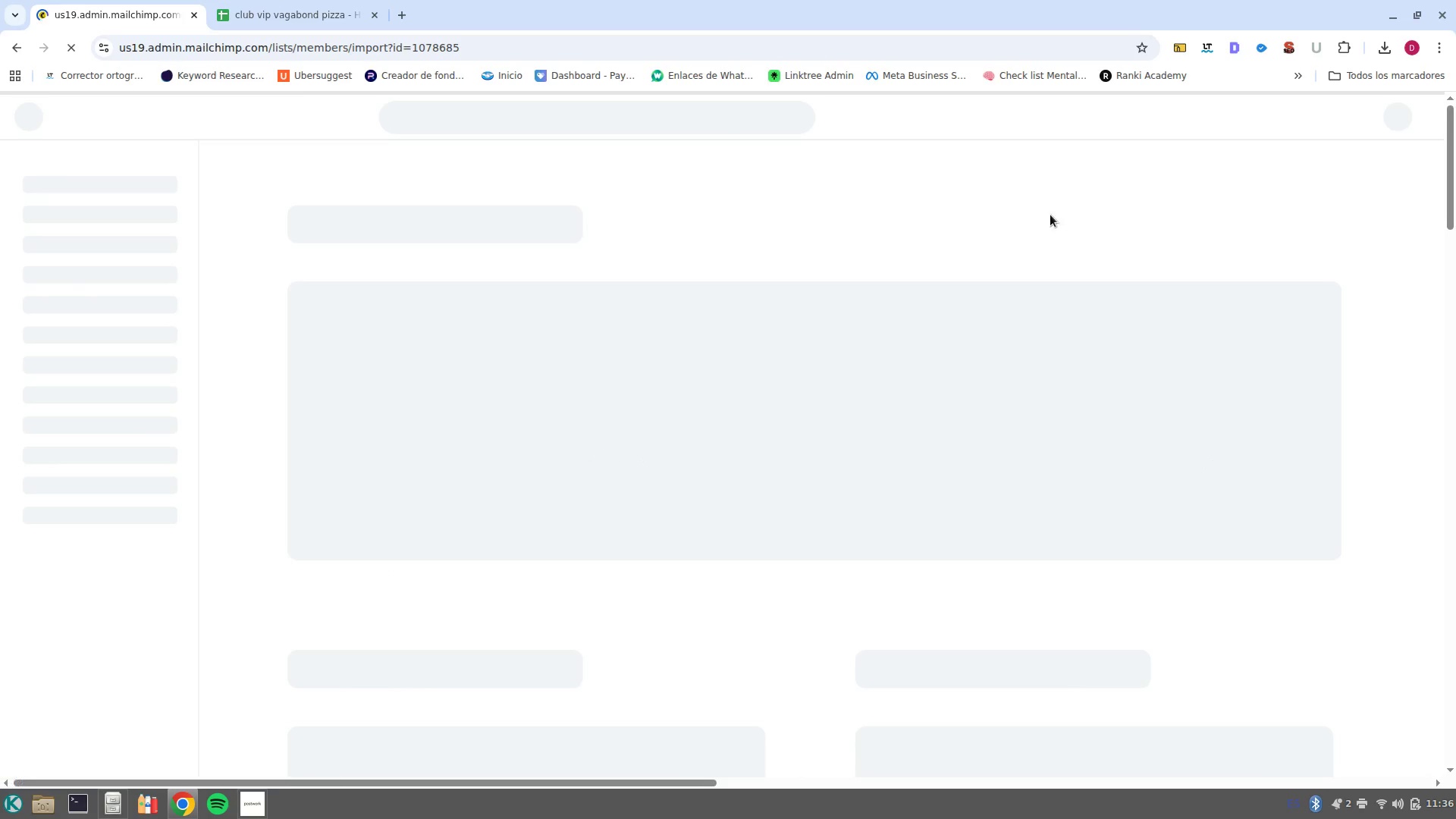 
mouse_move([743, 566])
 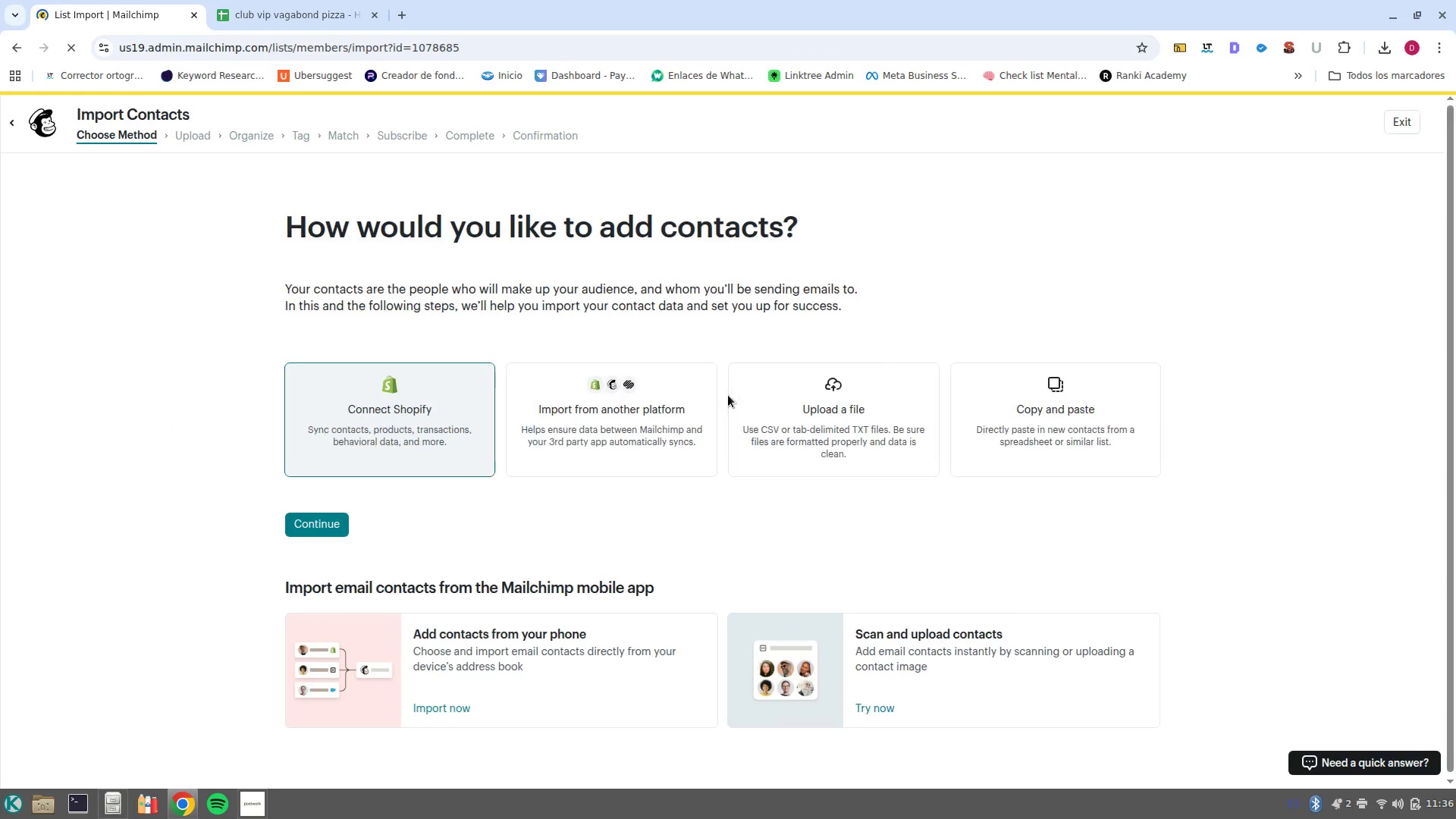 
left_click([728, 395])
 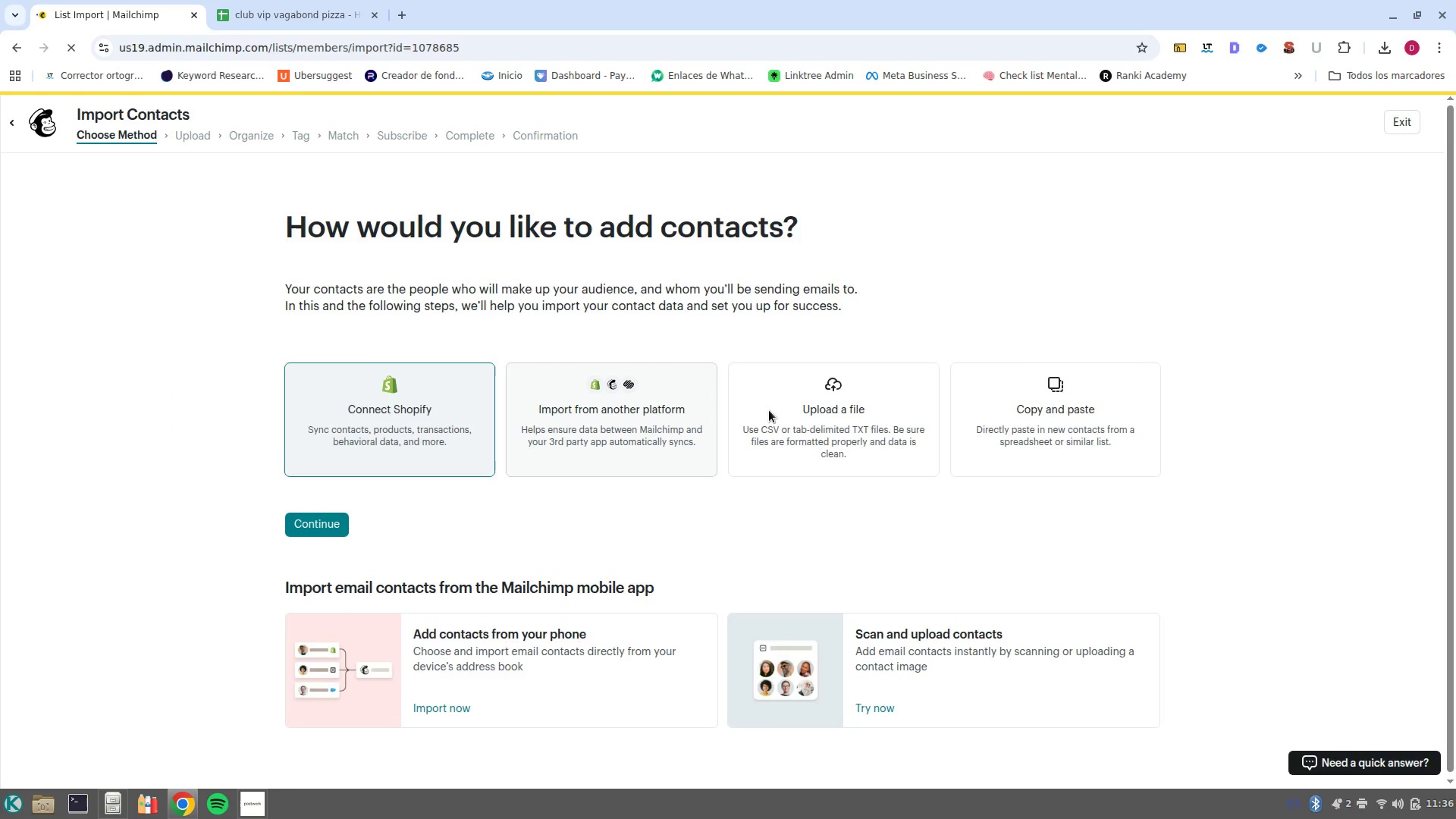 
left_click([783, 410])
 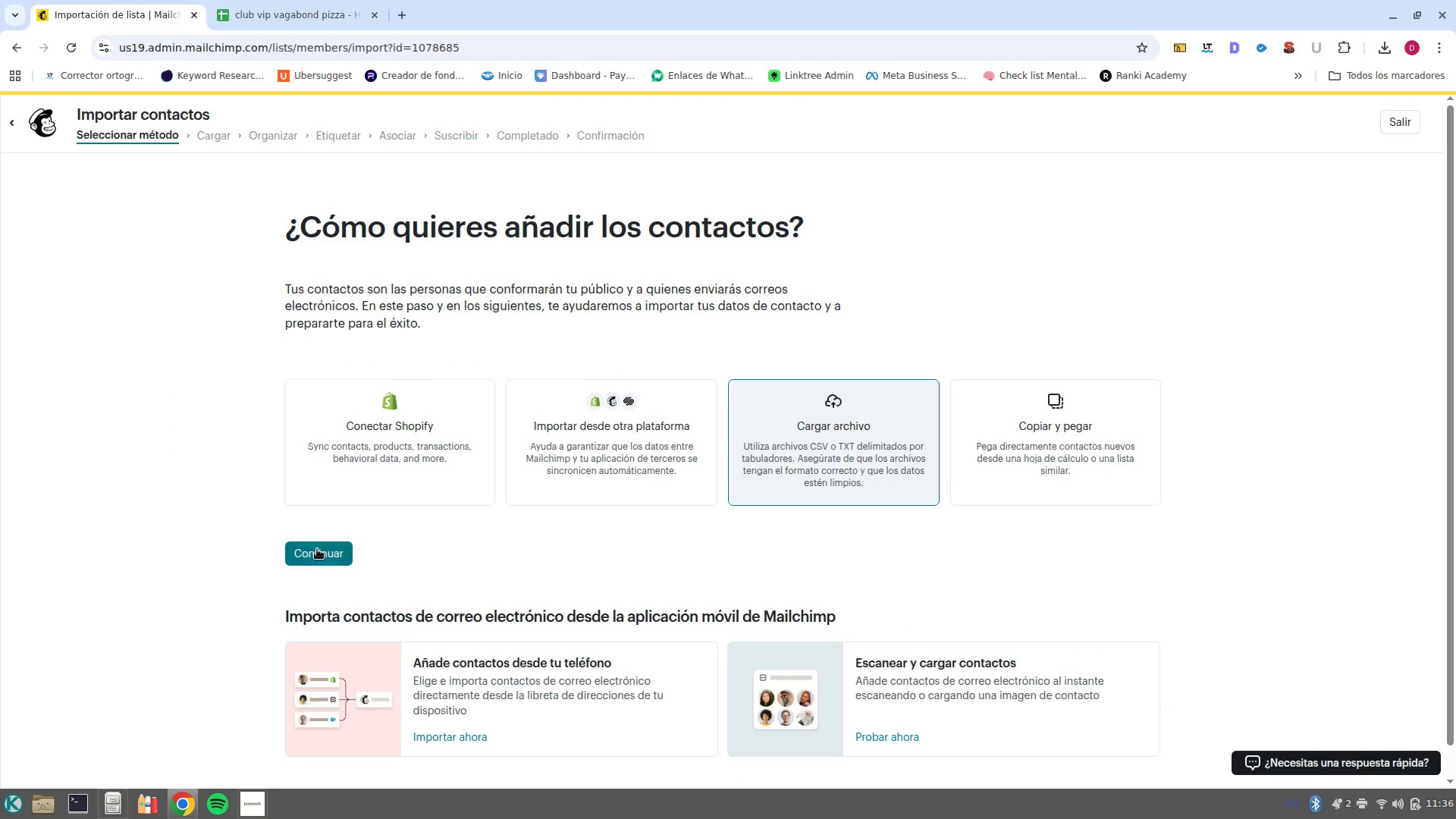 
left_click([309, 556])
 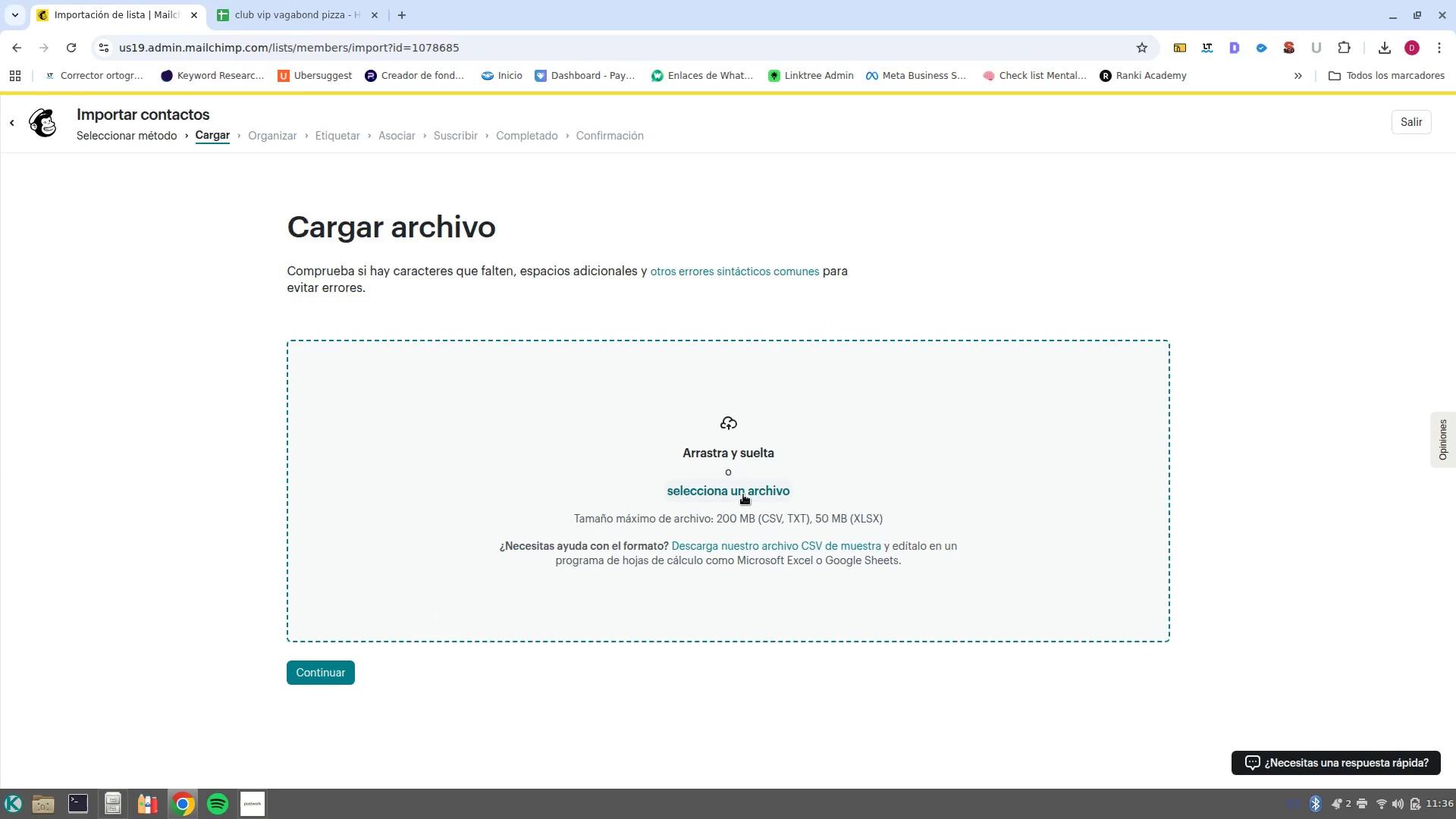 
left_click([742, 496])
 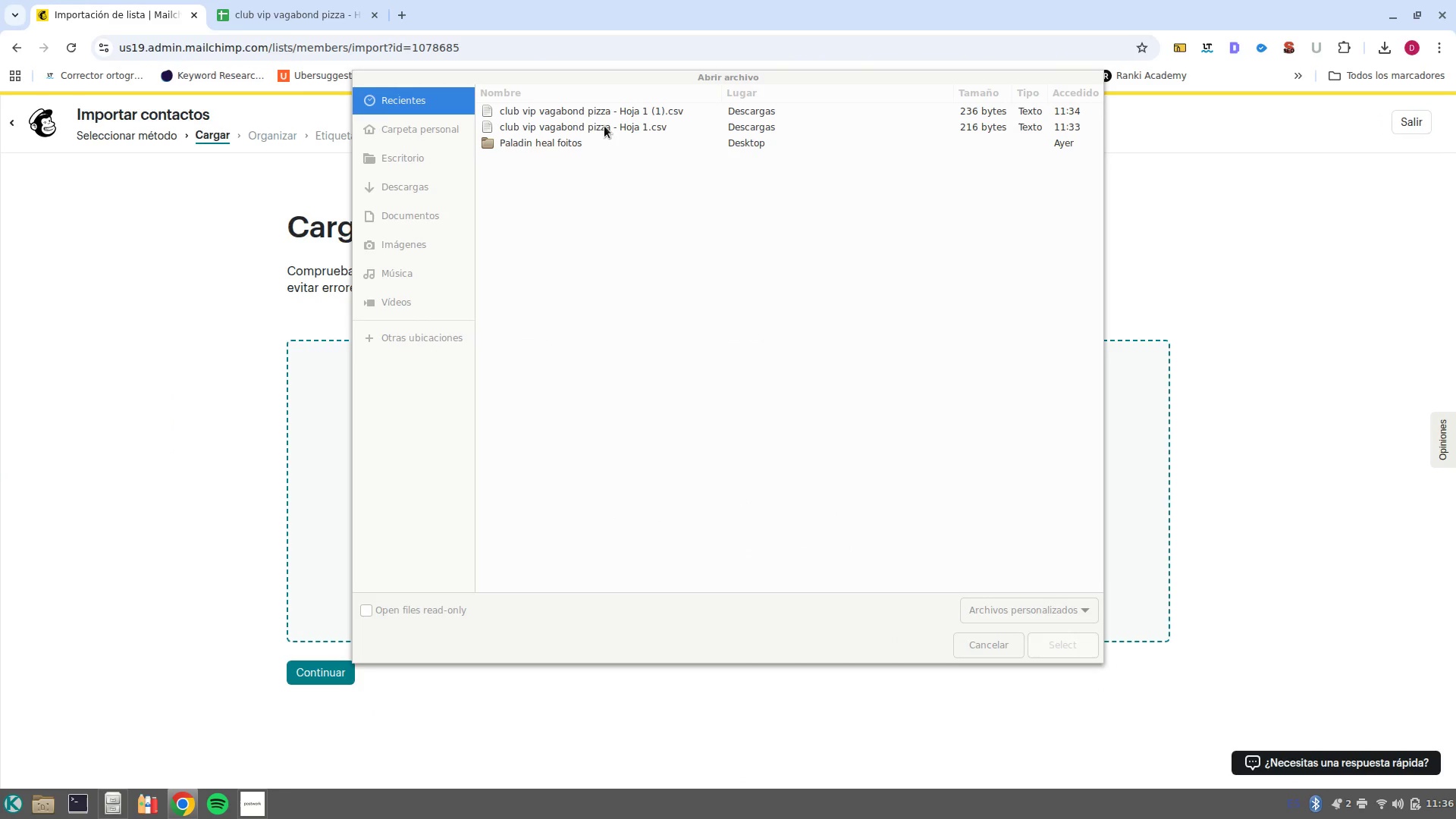 
left_click([615, 114])
 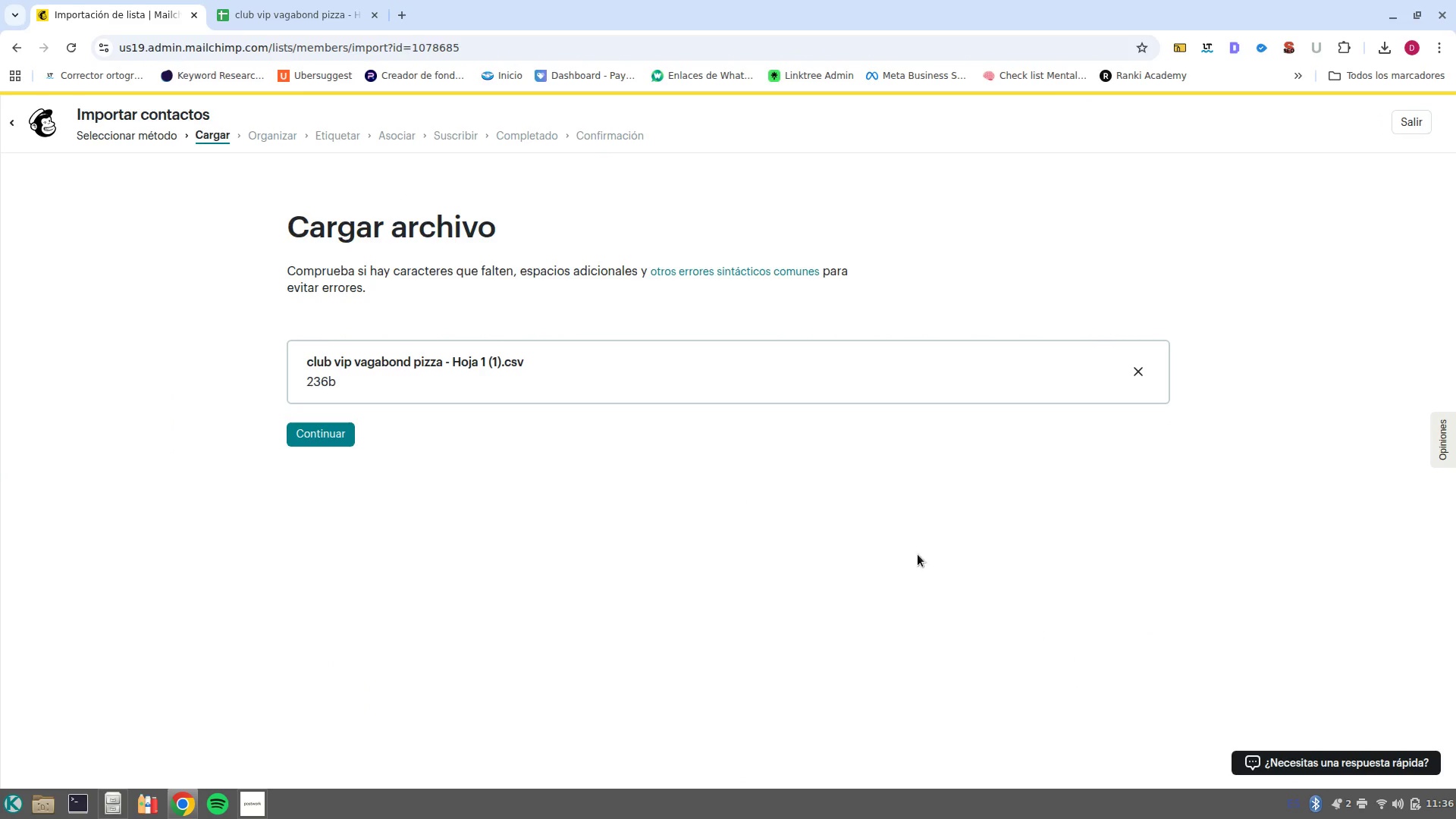 
left_click([328, 428])
 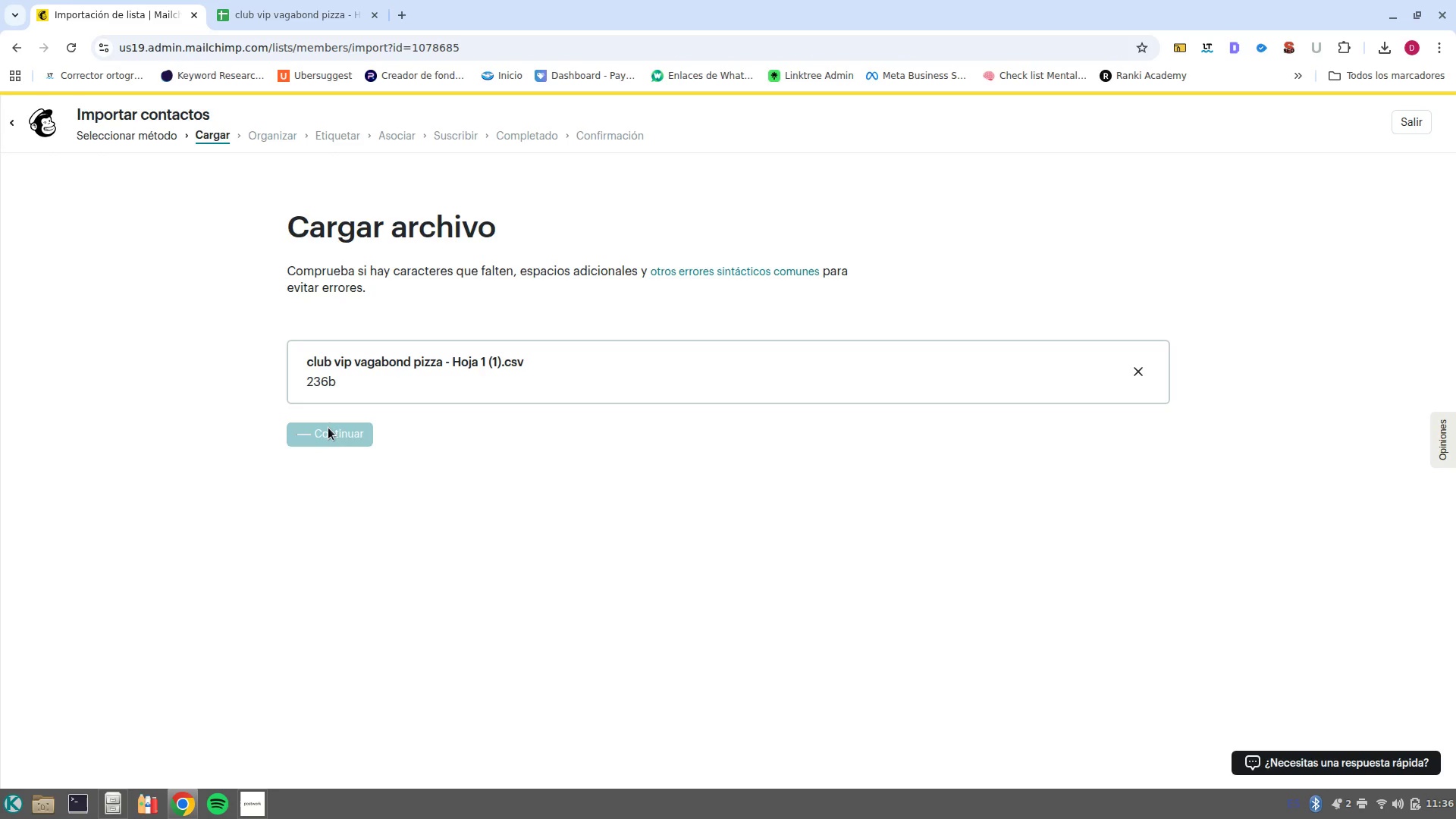 
wait(9.19)
 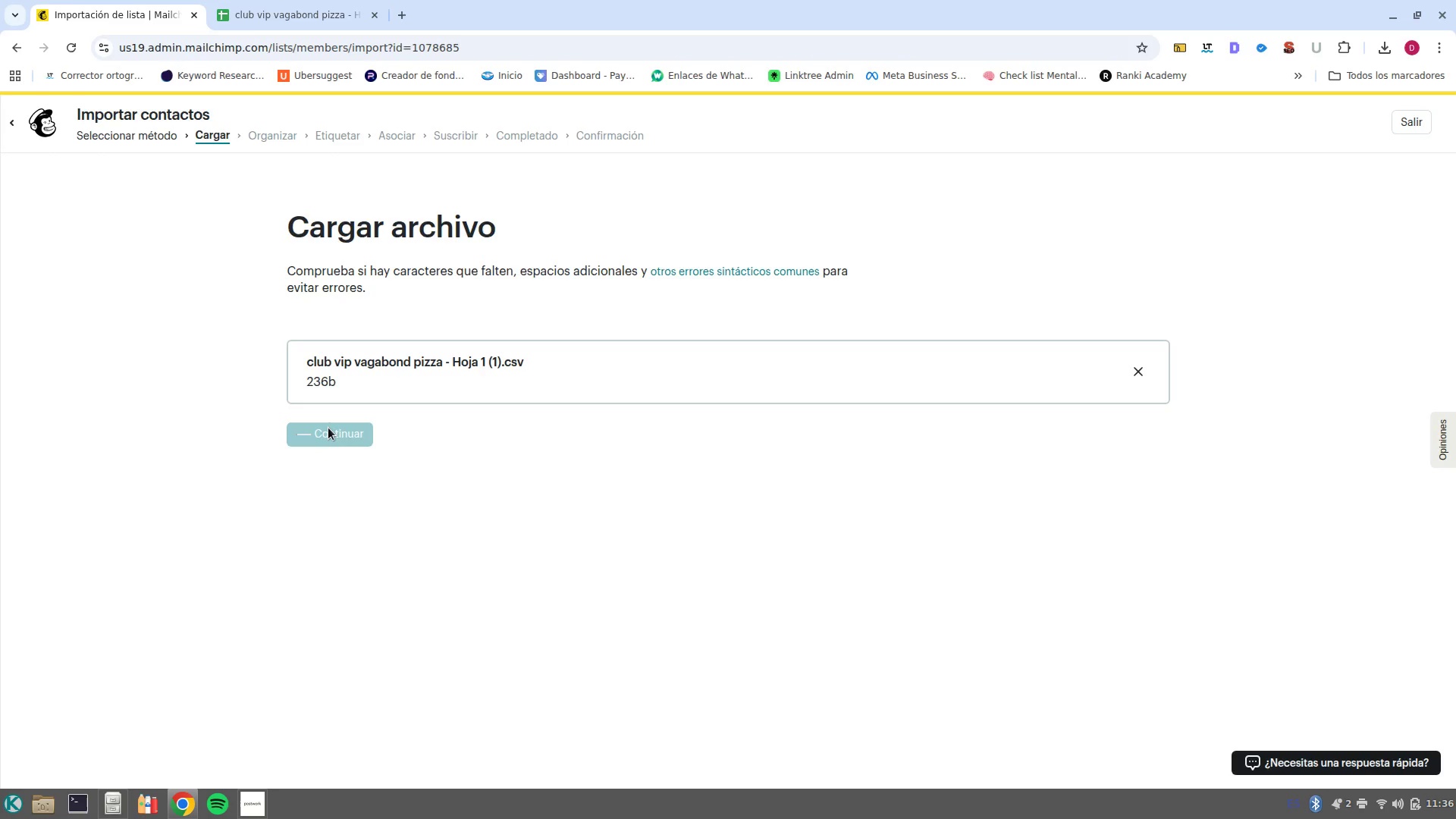 
left_click([584, 372])
 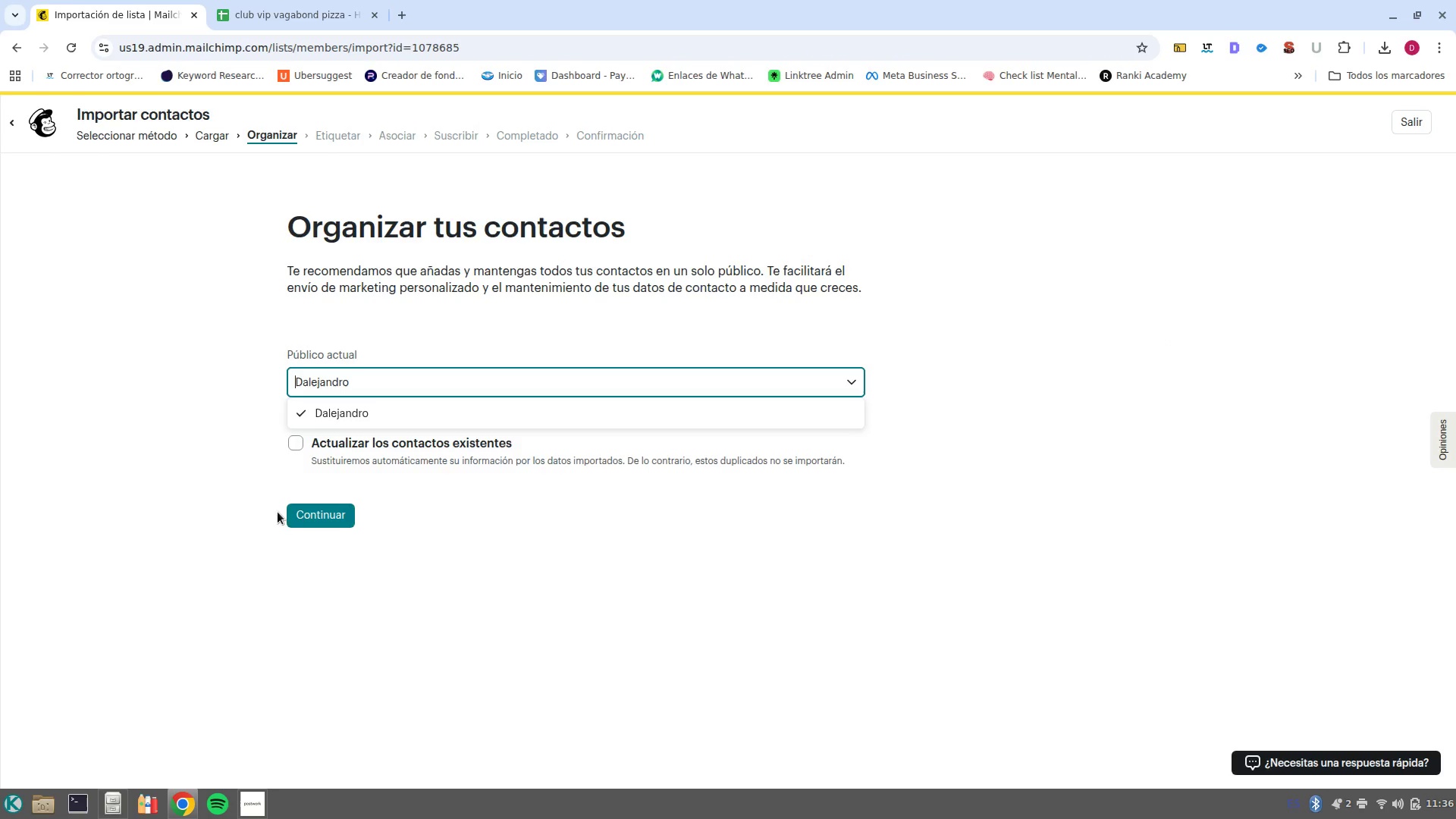 
left_click([334, 516])
 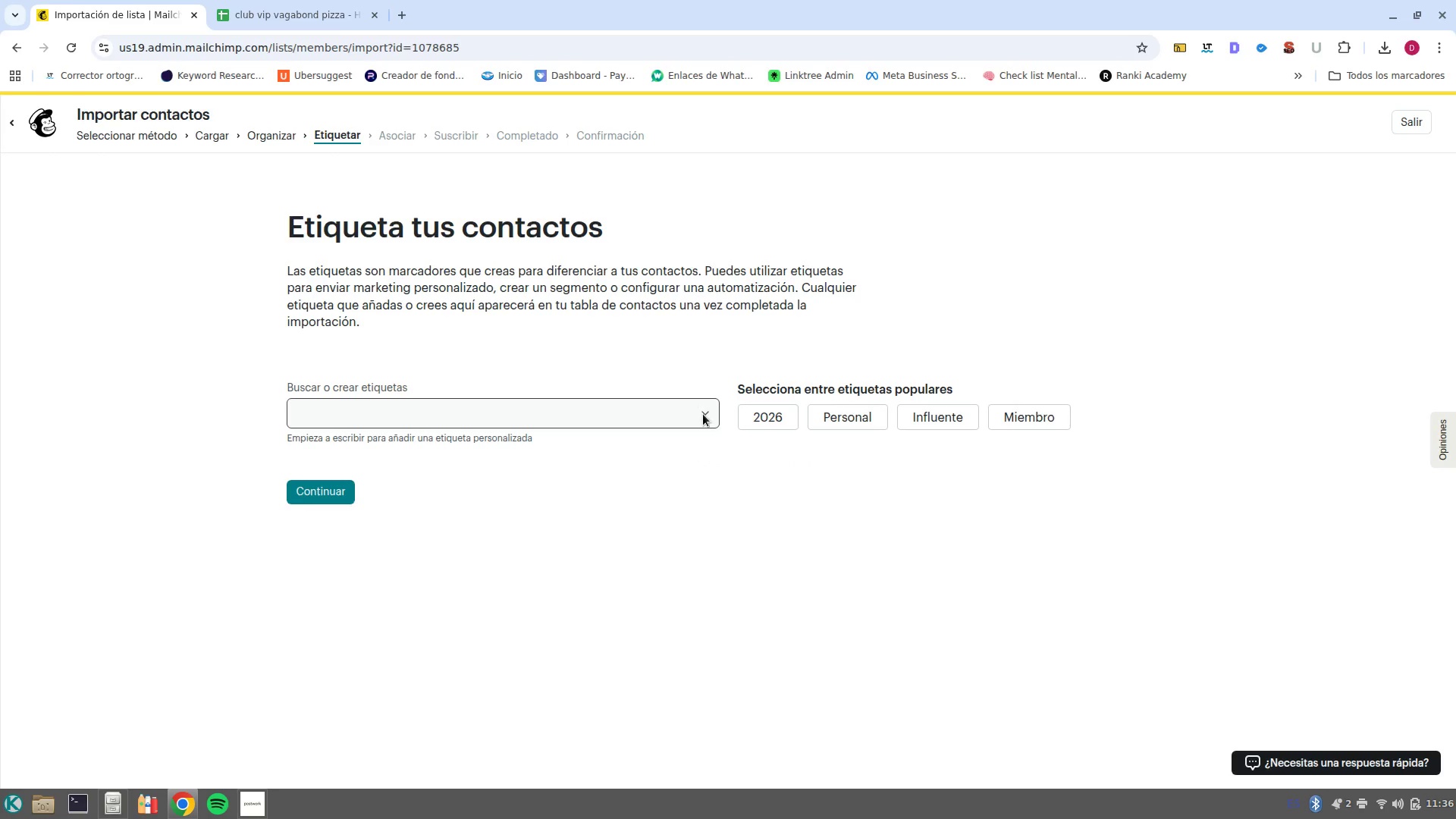 
left_click([637, 415])
 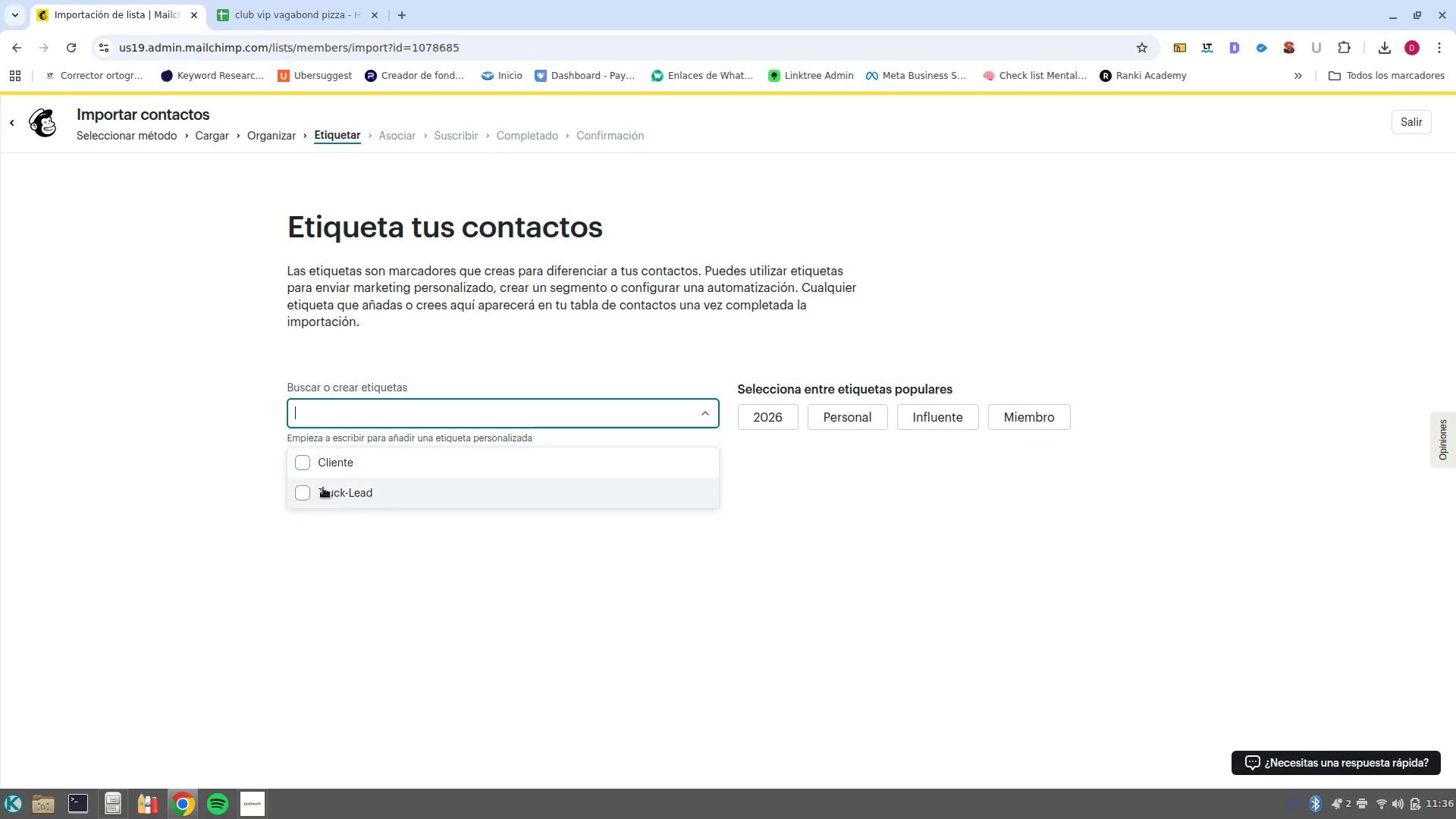 
left_click([323, 488])
 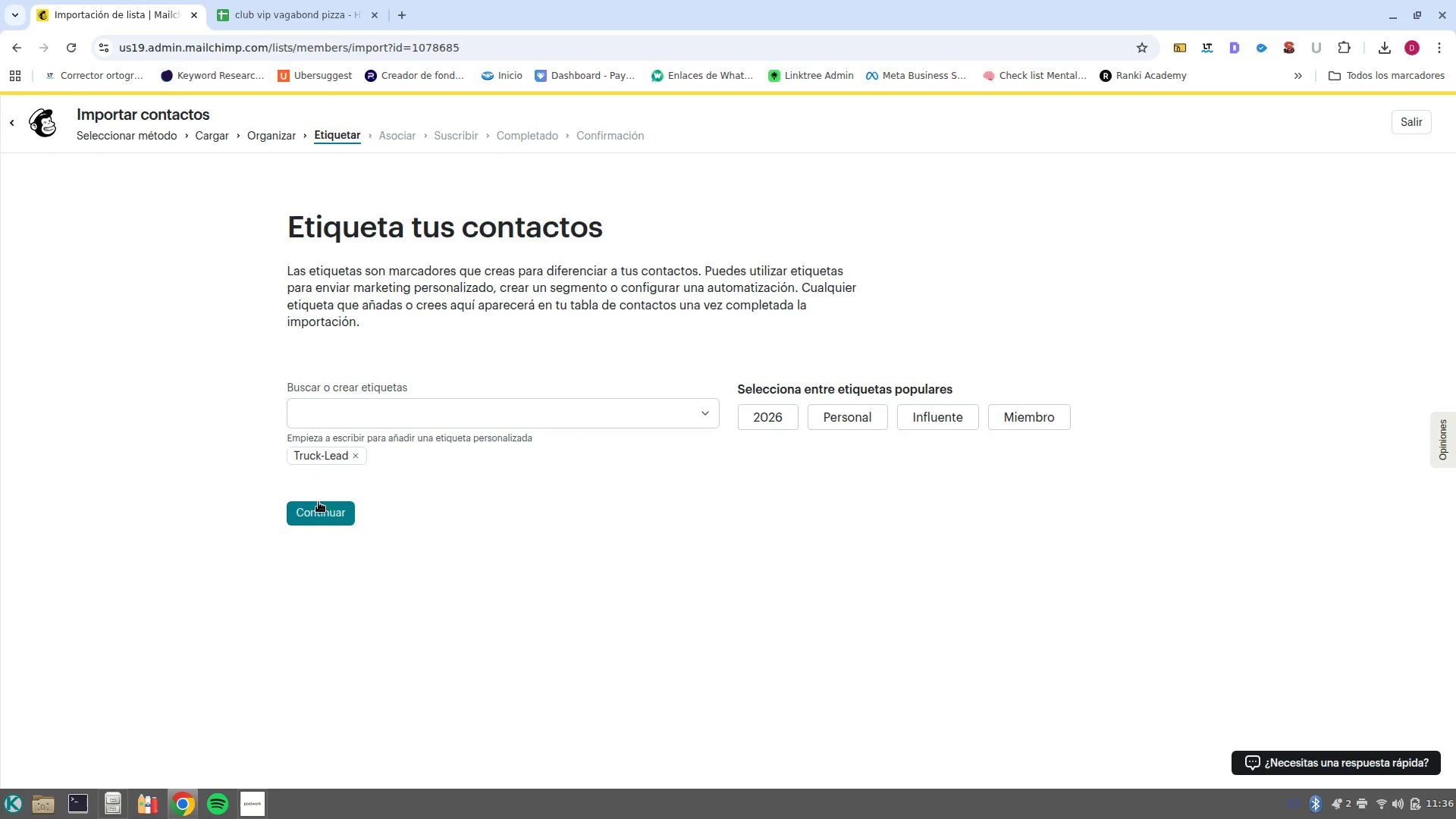 
left_click([322, 510])
 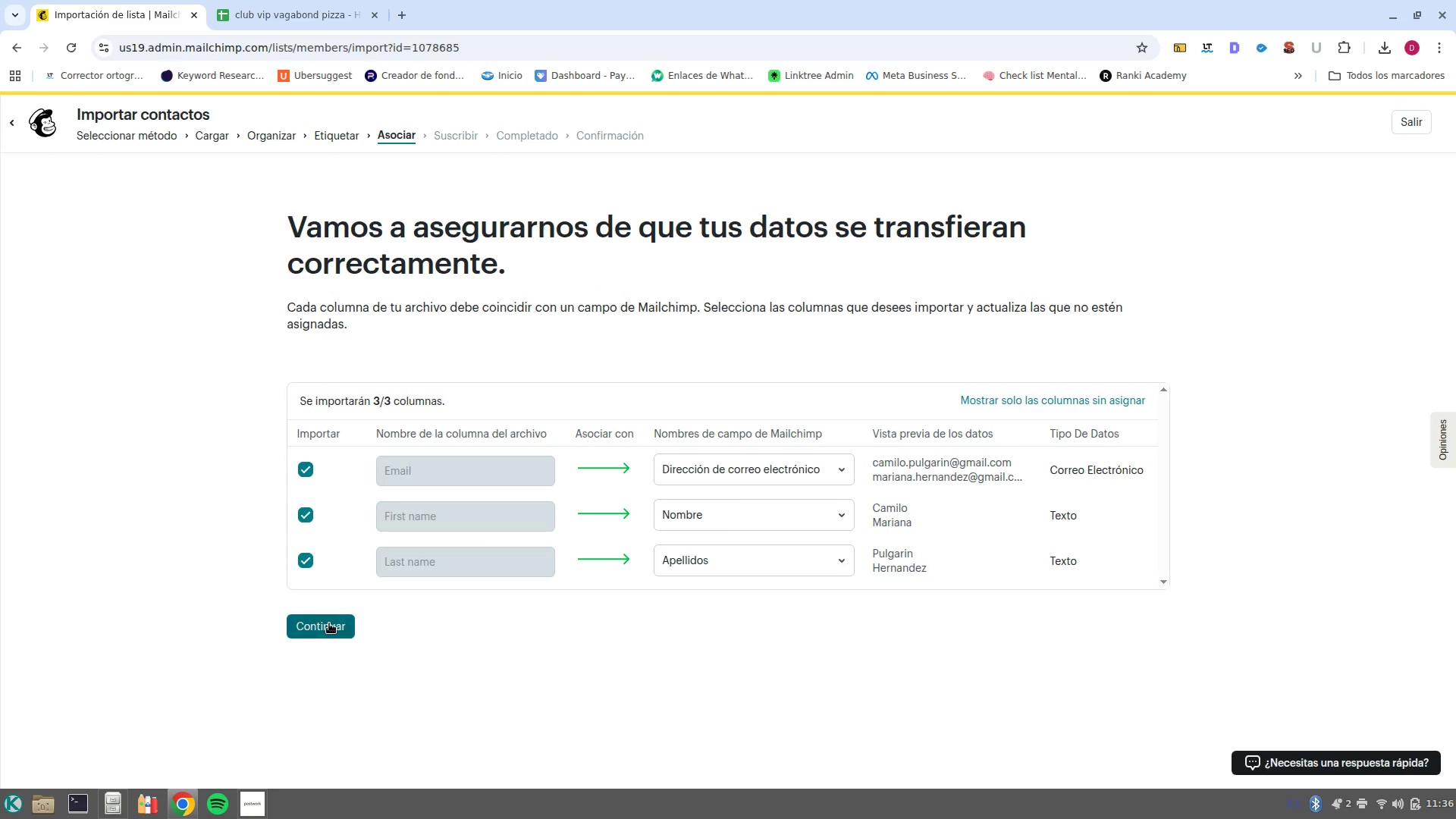 
left_click([329, 625])
 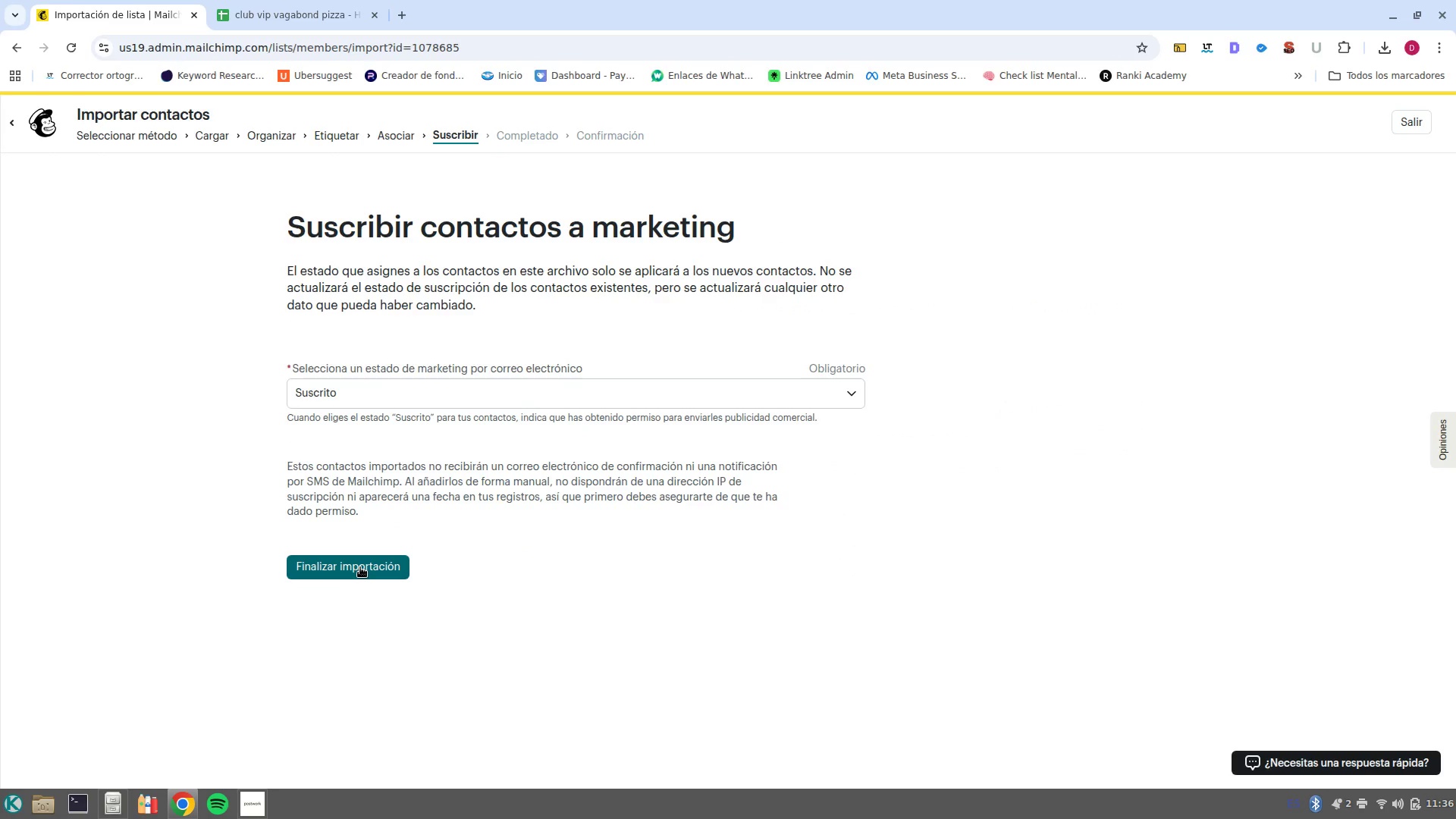 
left_click([360, 567])
 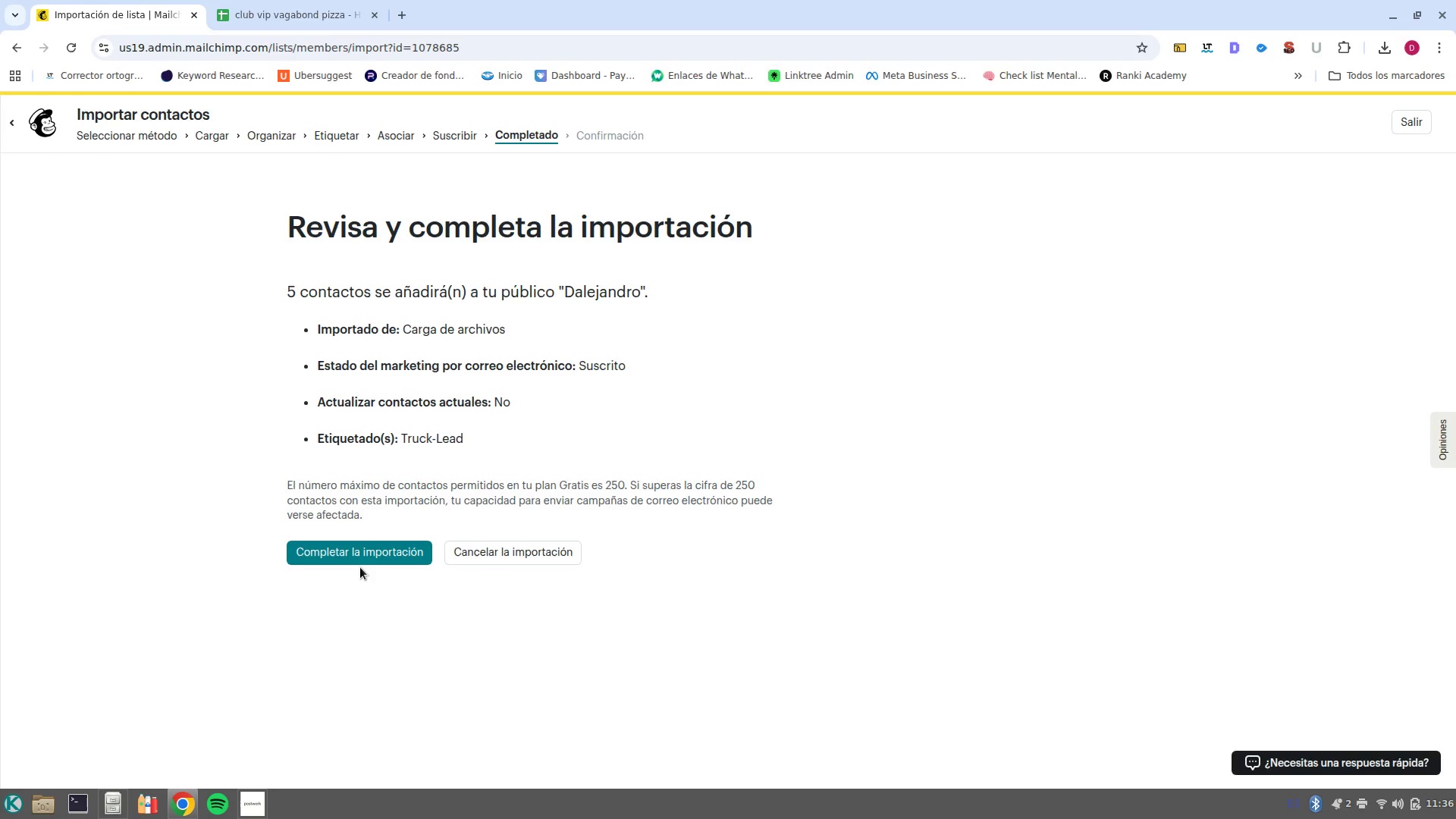 
left_click([364, 557])
 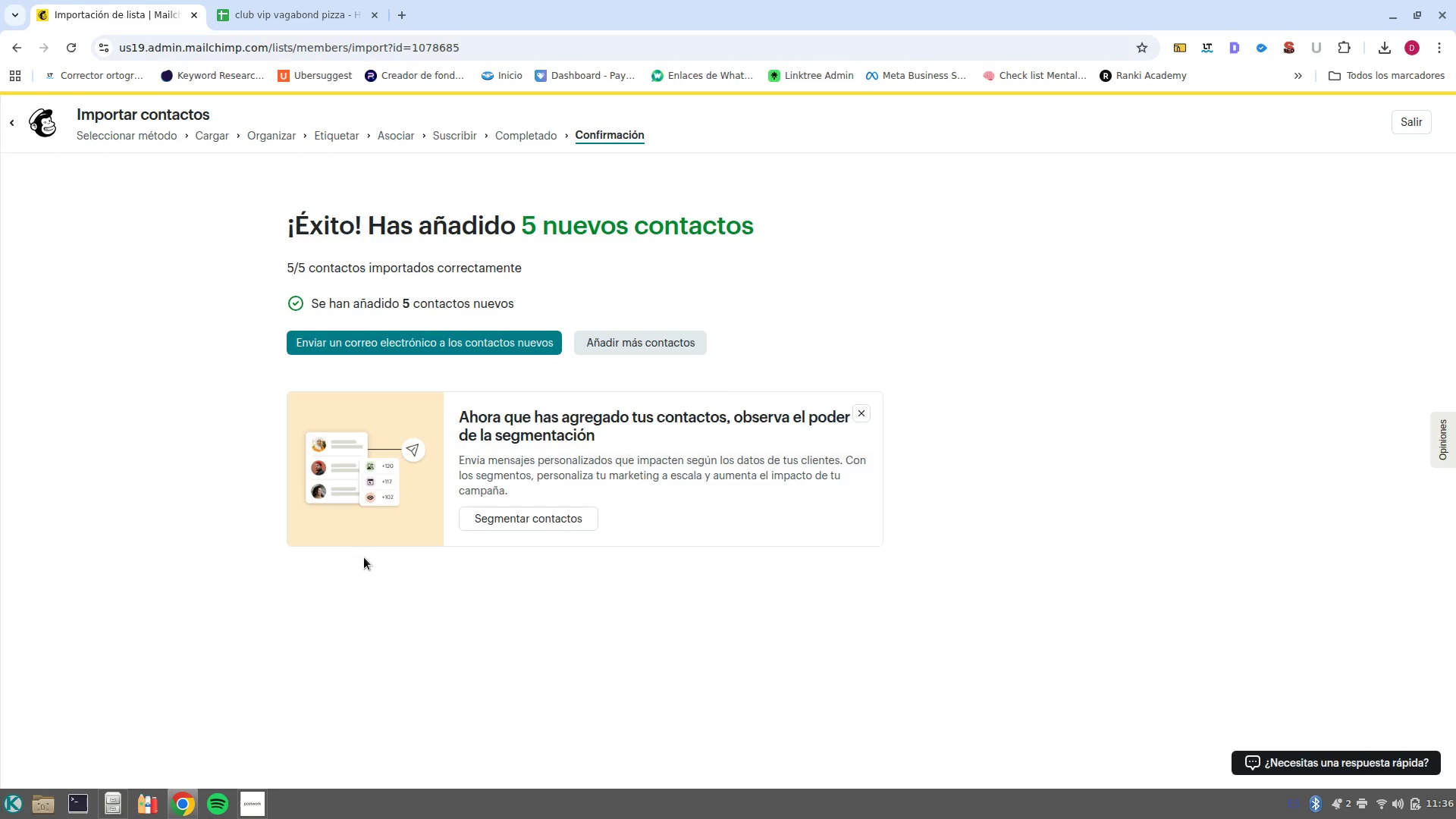 
wait(5.64)
 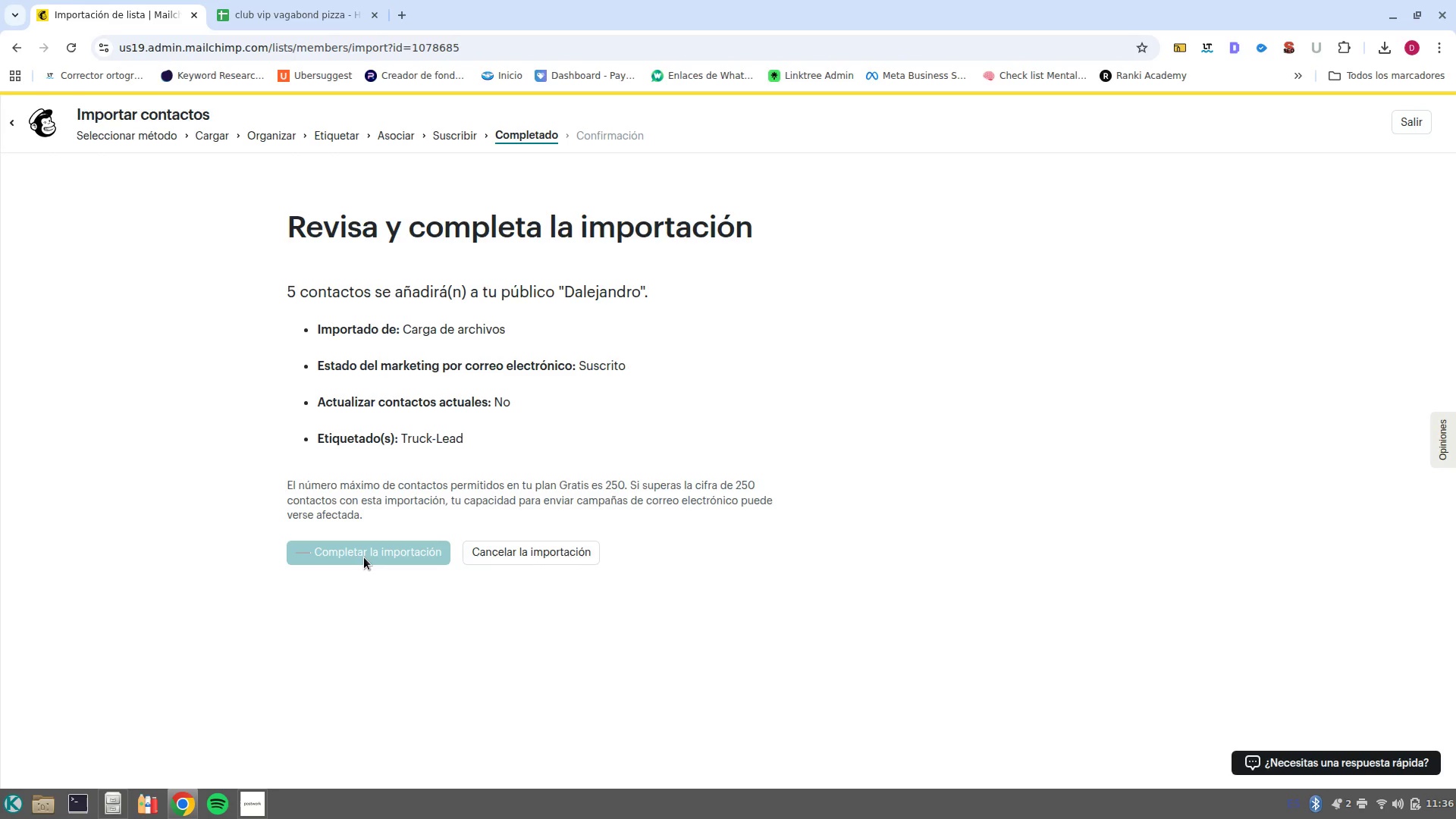 
left_click([1420, 129])
 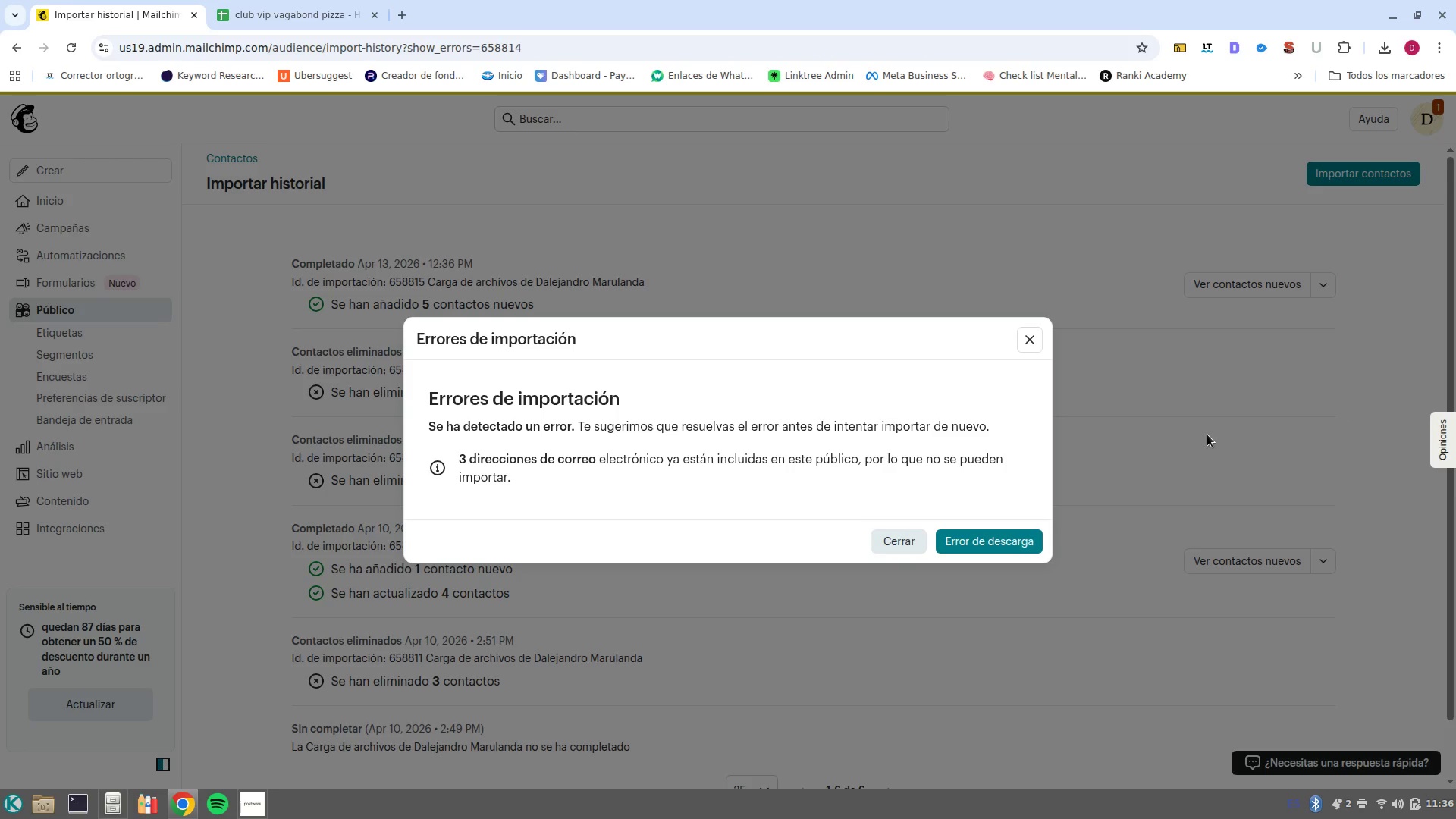 
wait(9.48)
 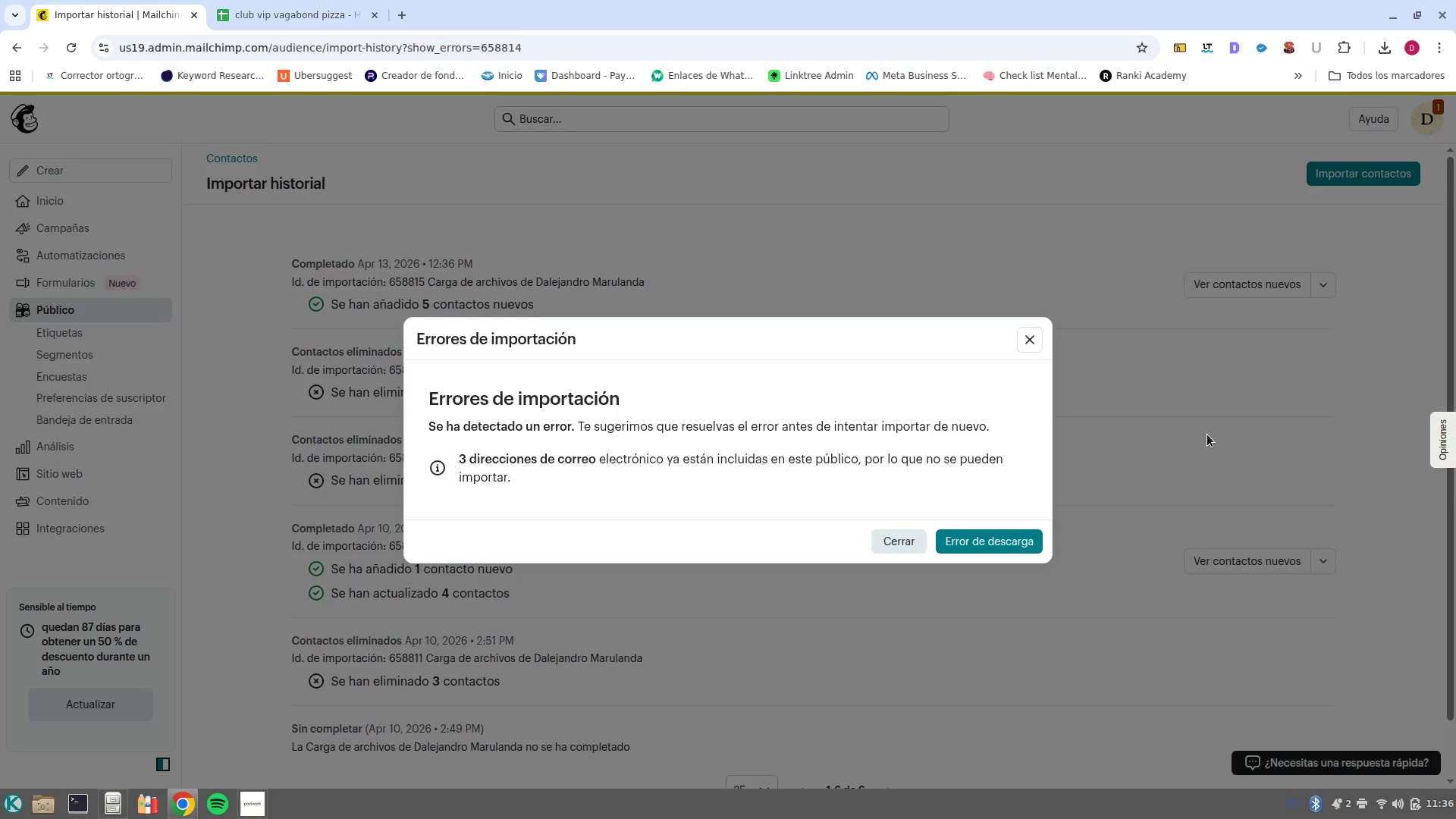 
left_click([1037, 340])
 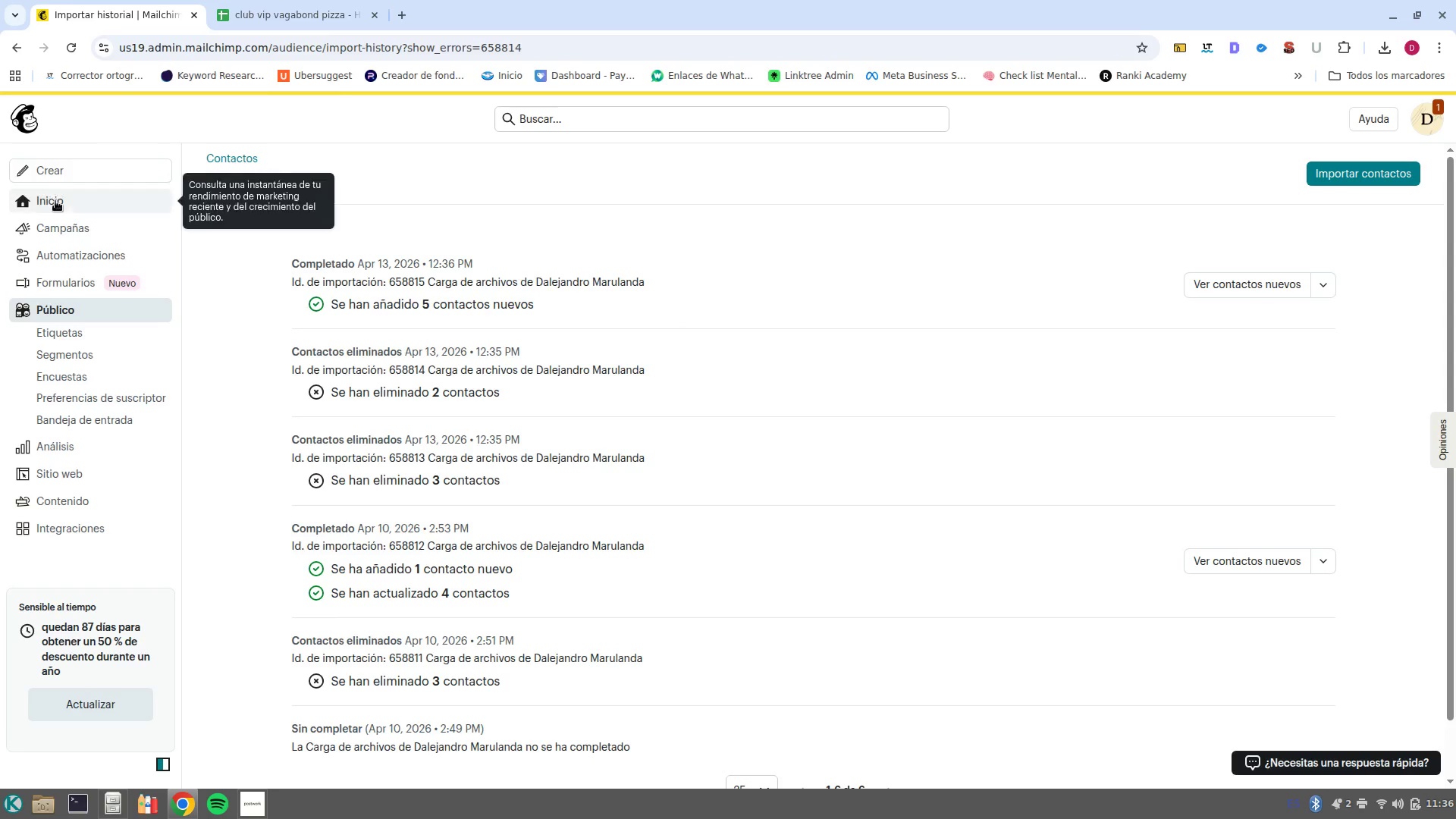 
left_click([83, 228])
 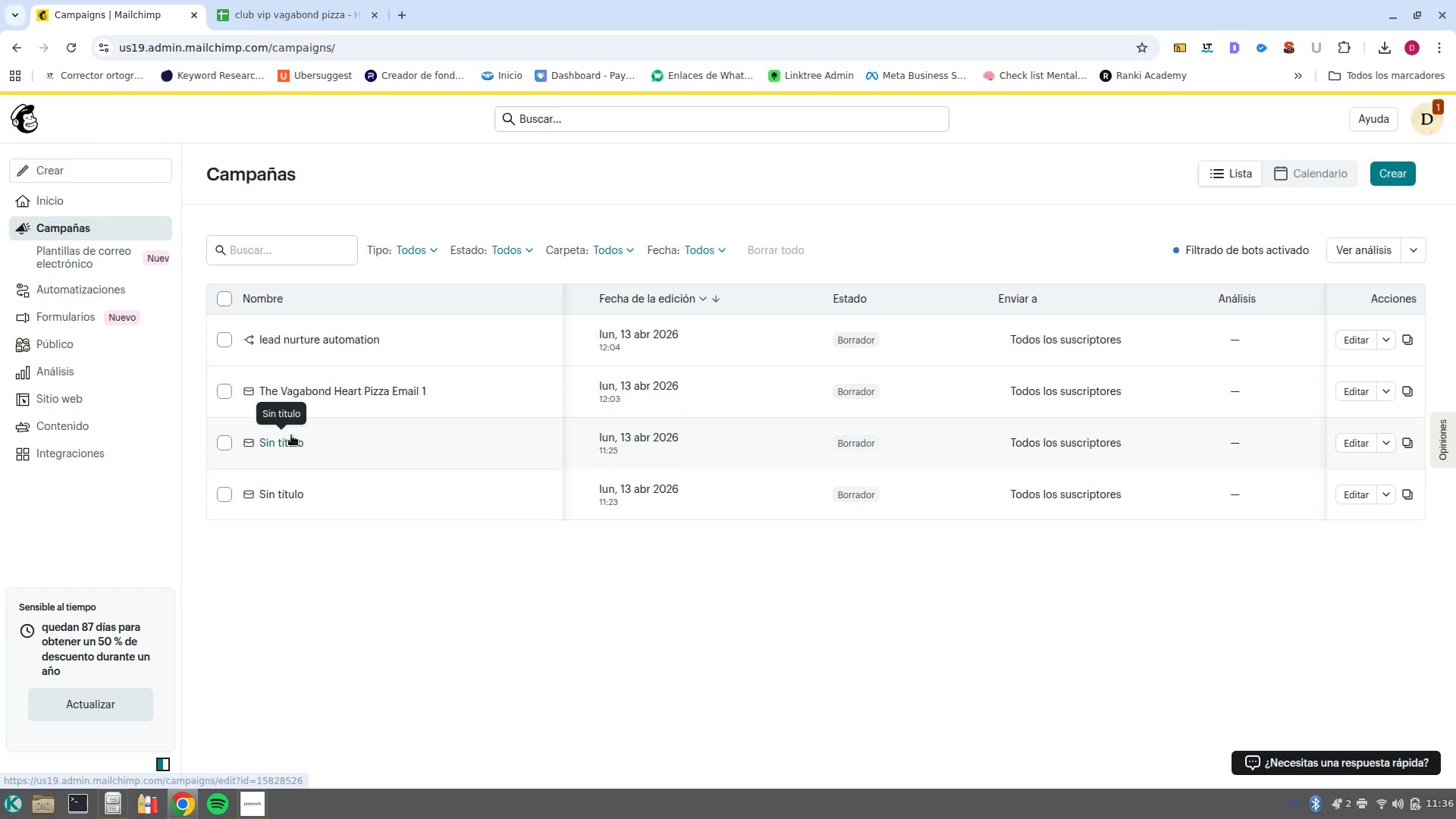 
wait(10.78)
 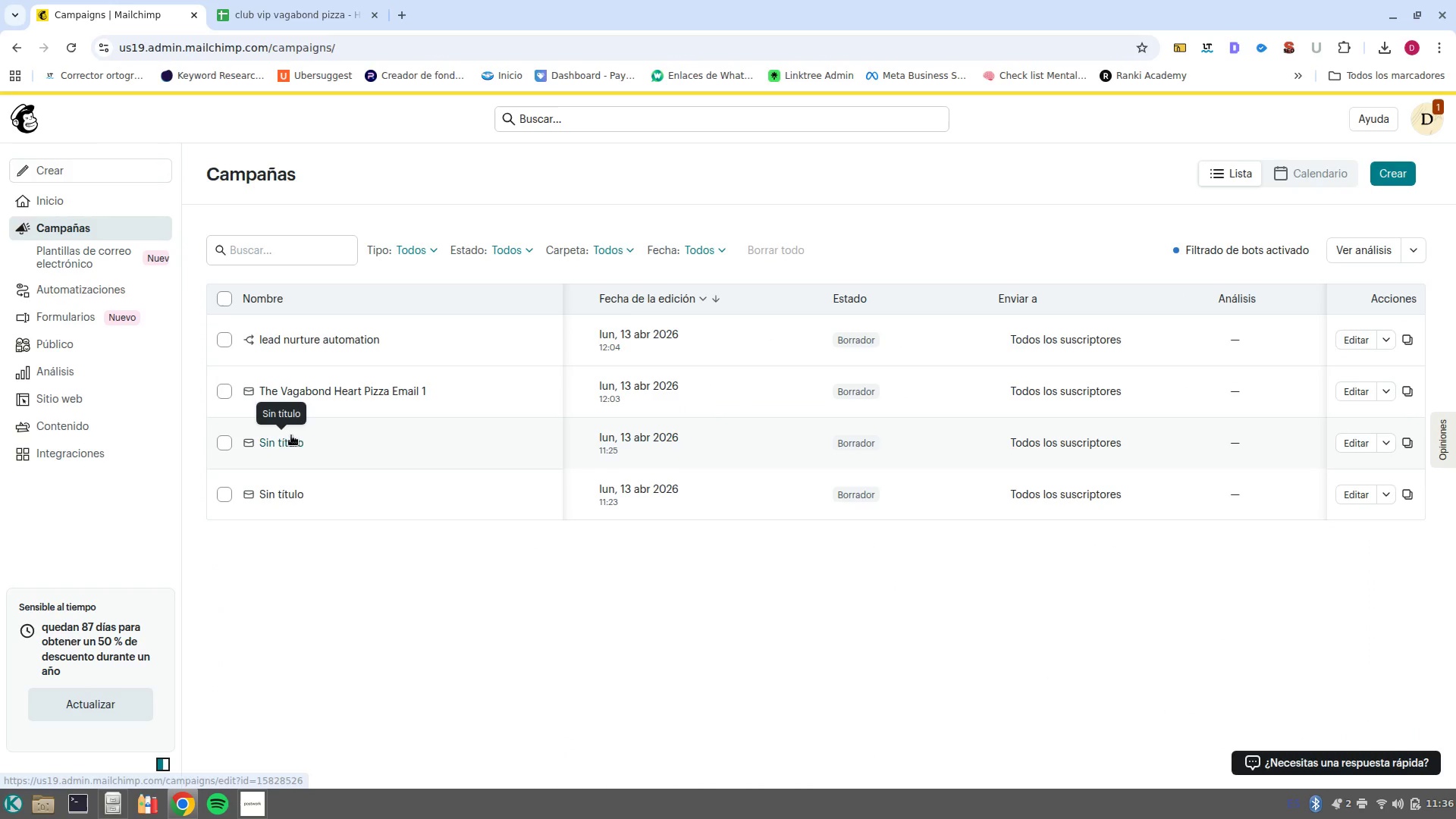 
left_click([1353, 450])
 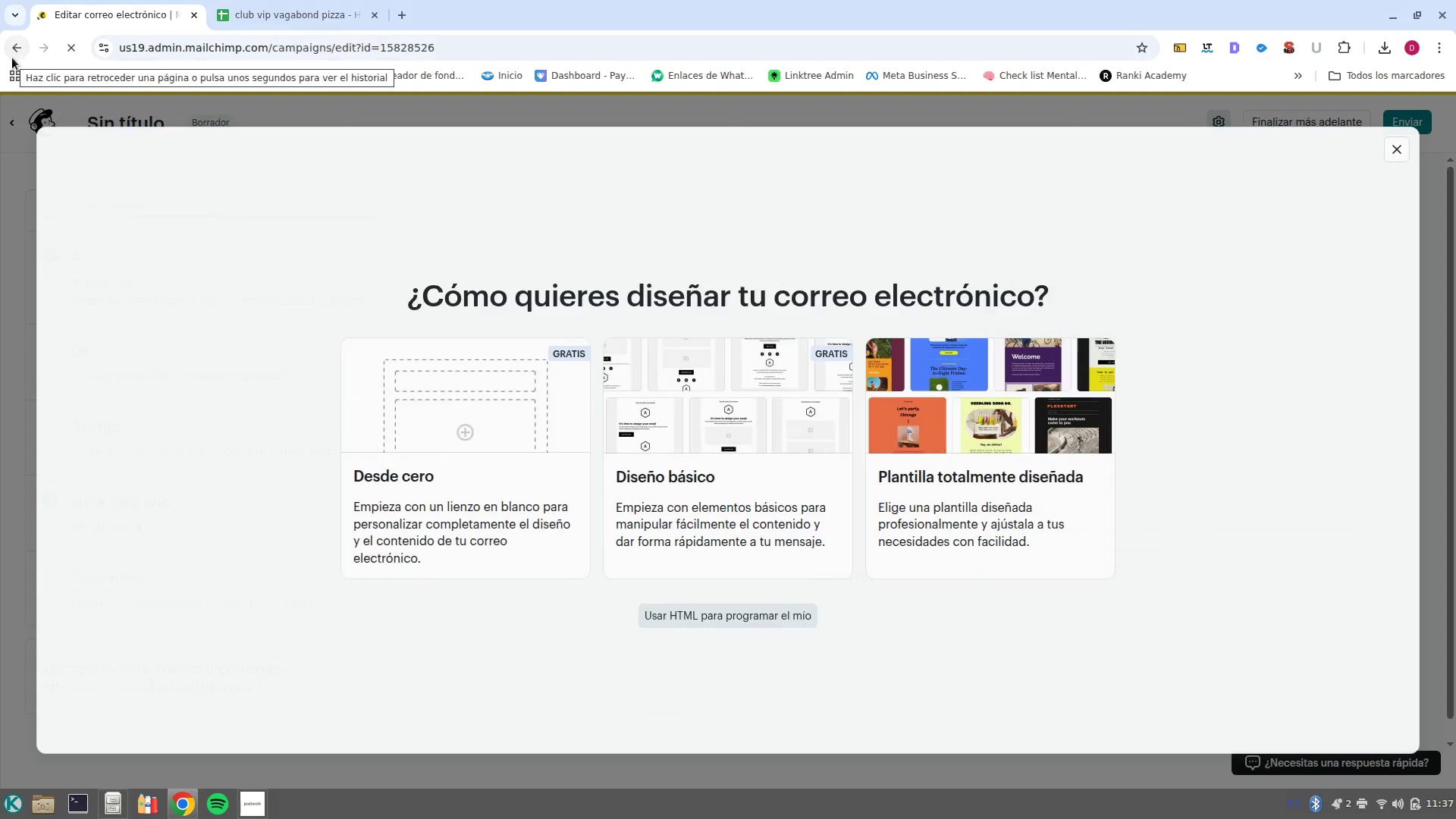 
wait(5.18)
 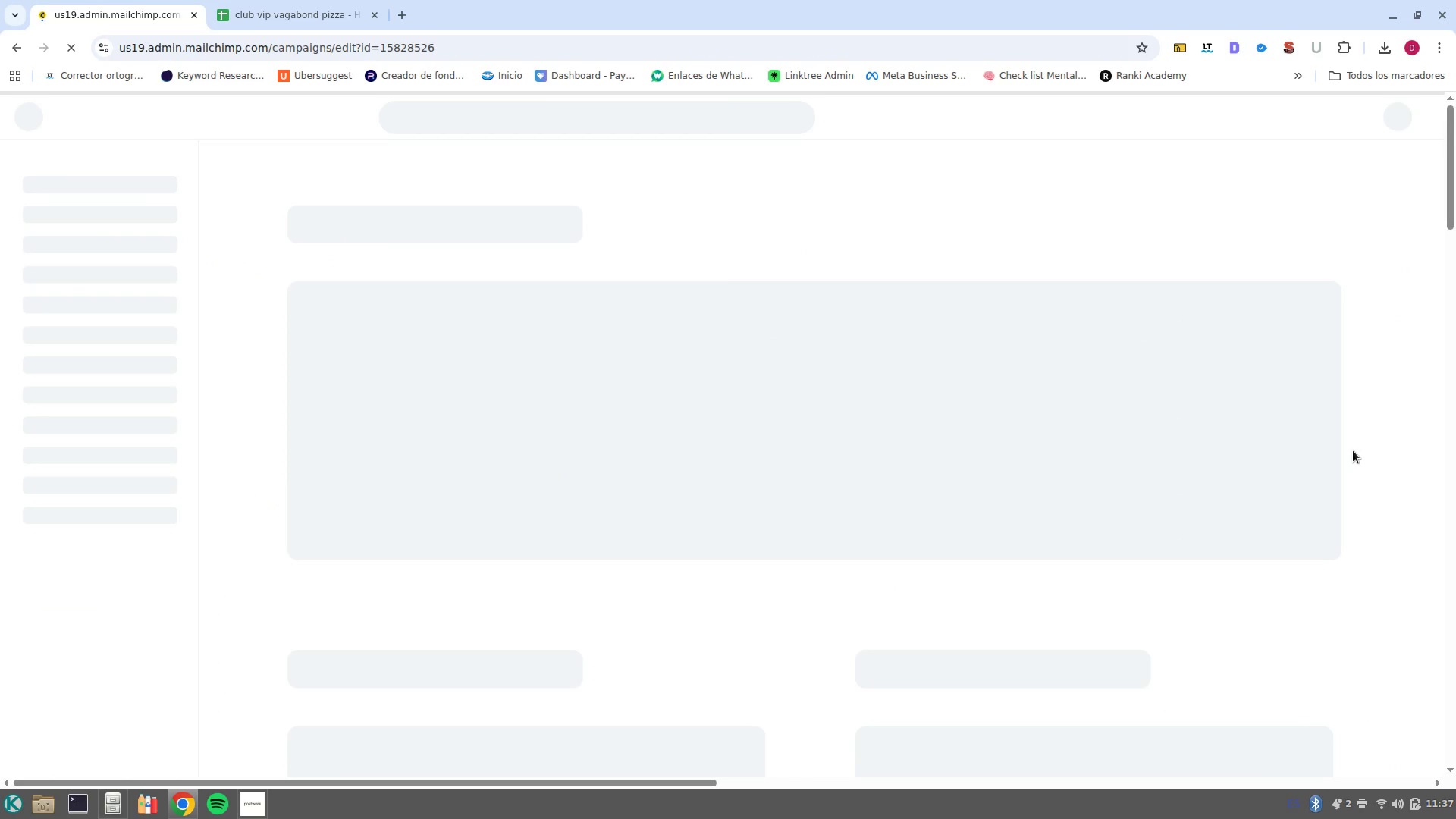 
left_click([1393, 153])
 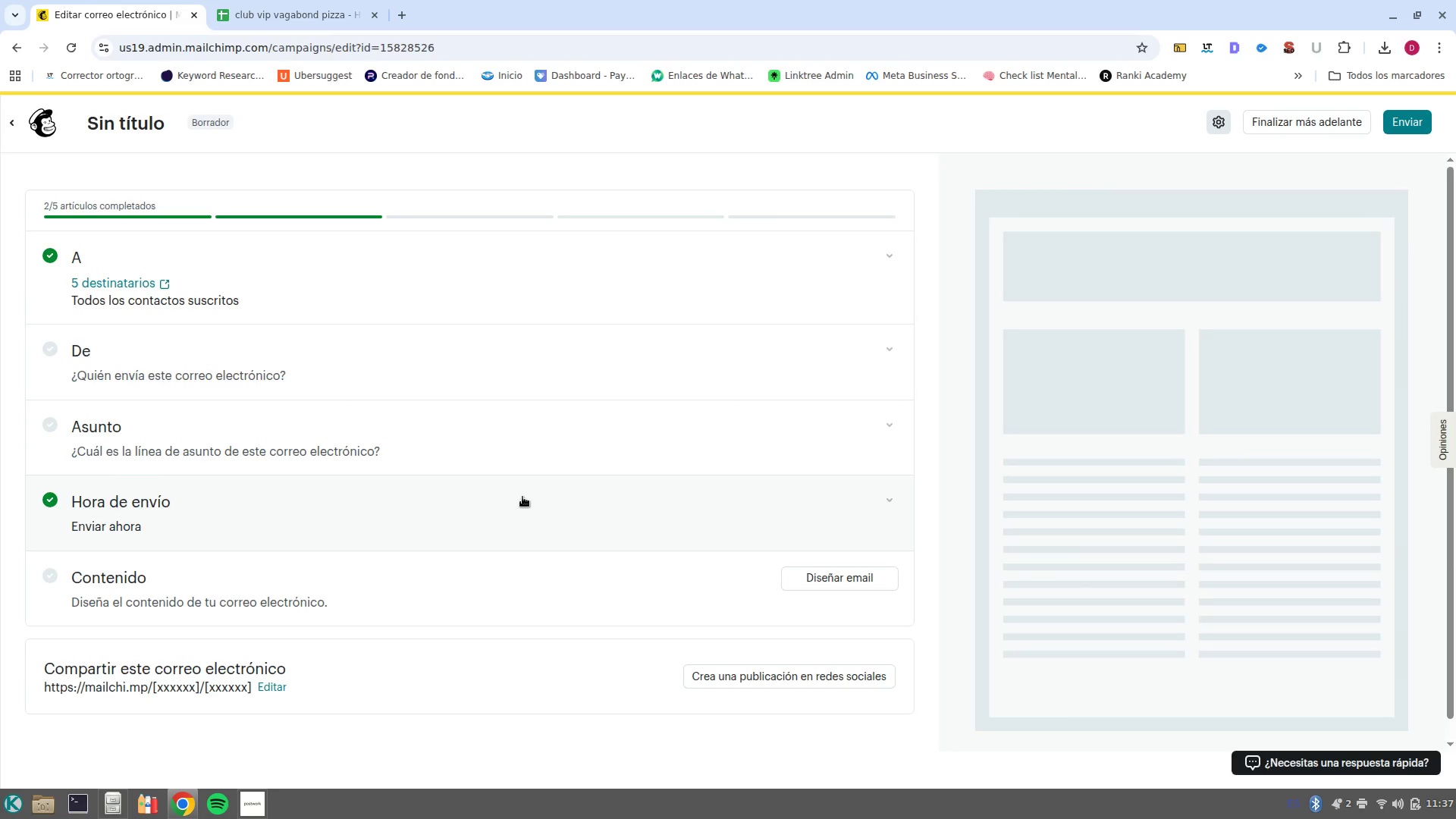 
wait(6.06)
 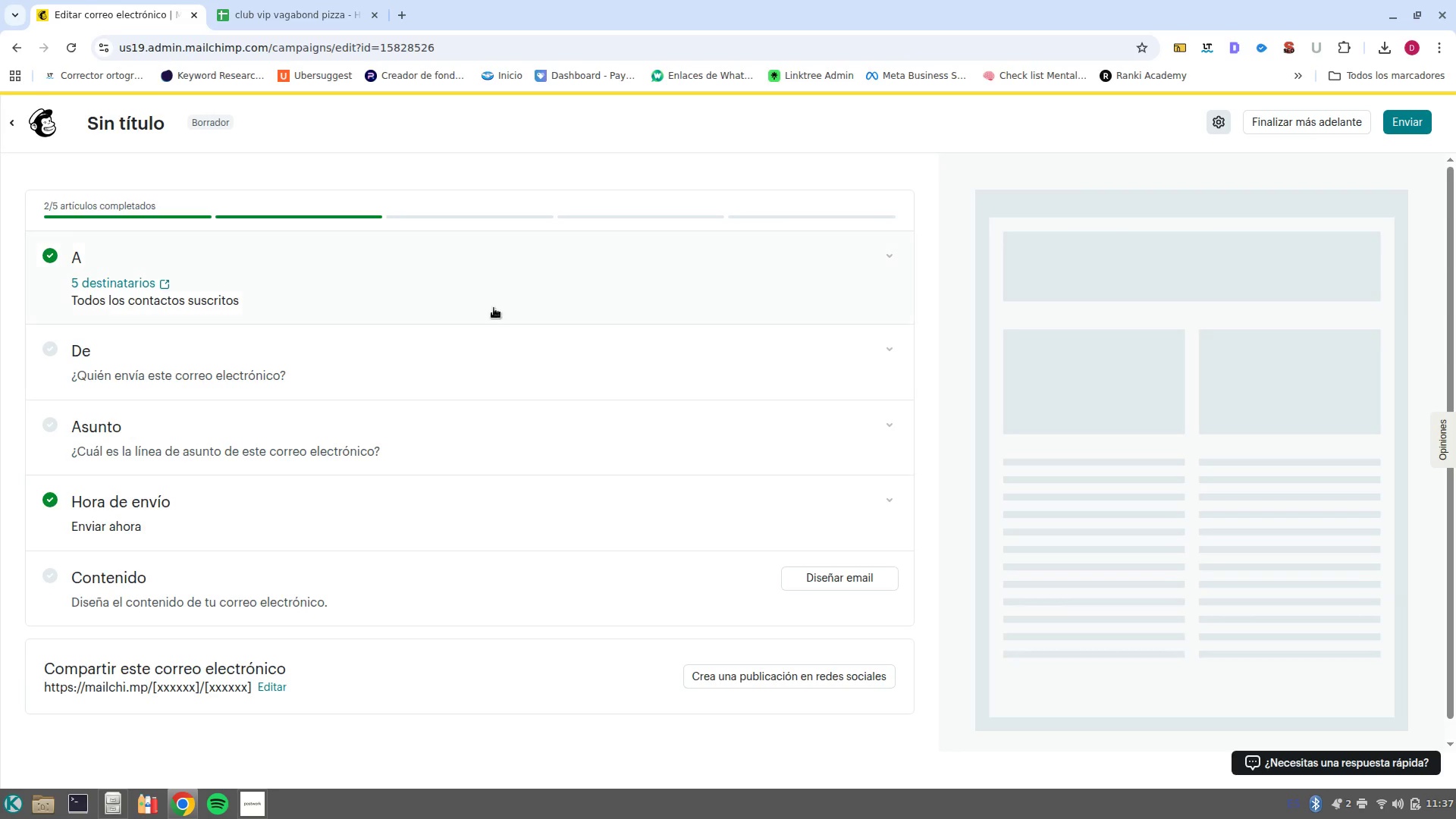 
left_click([19, 44])
 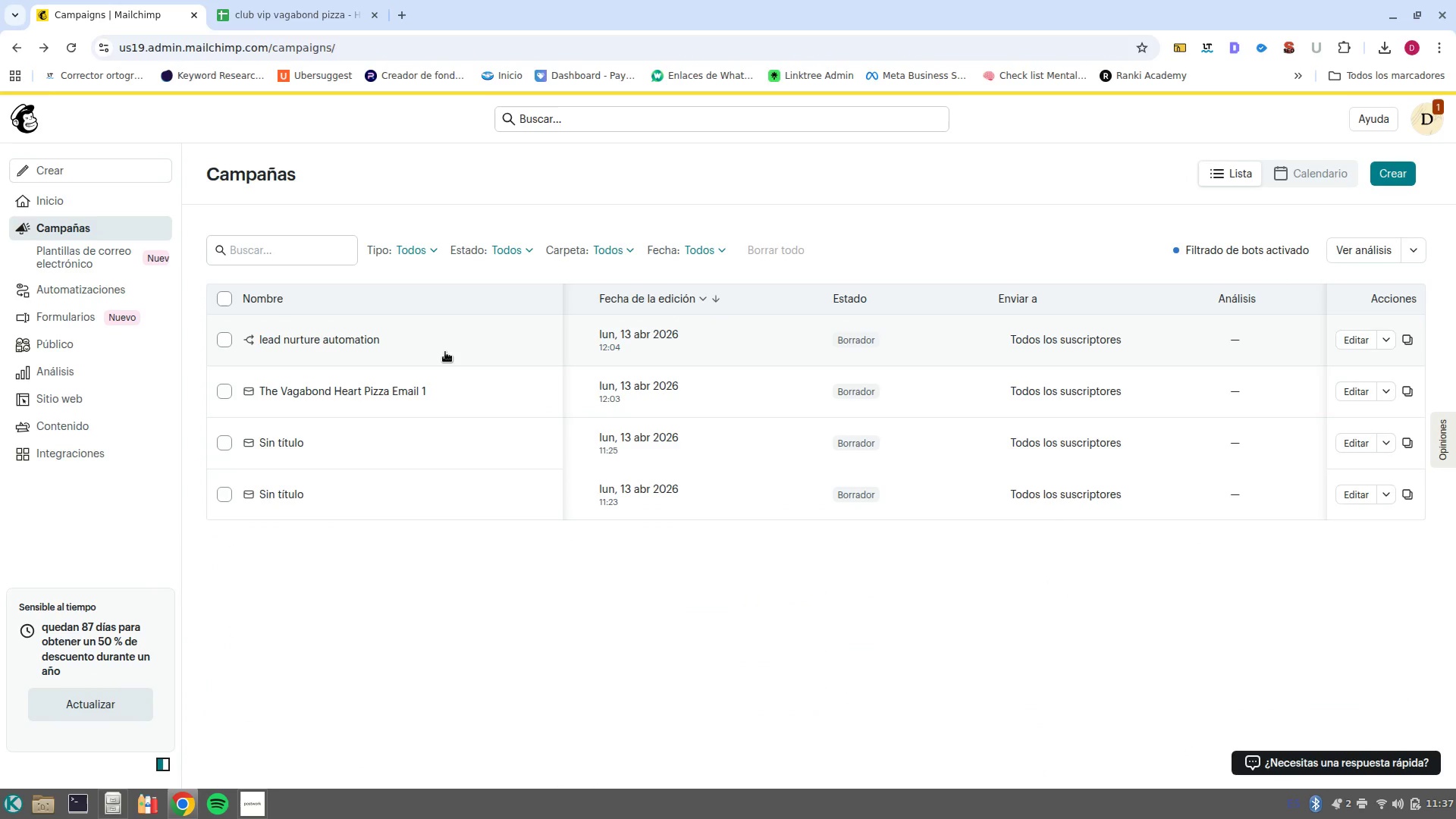 
wait(16.57)
 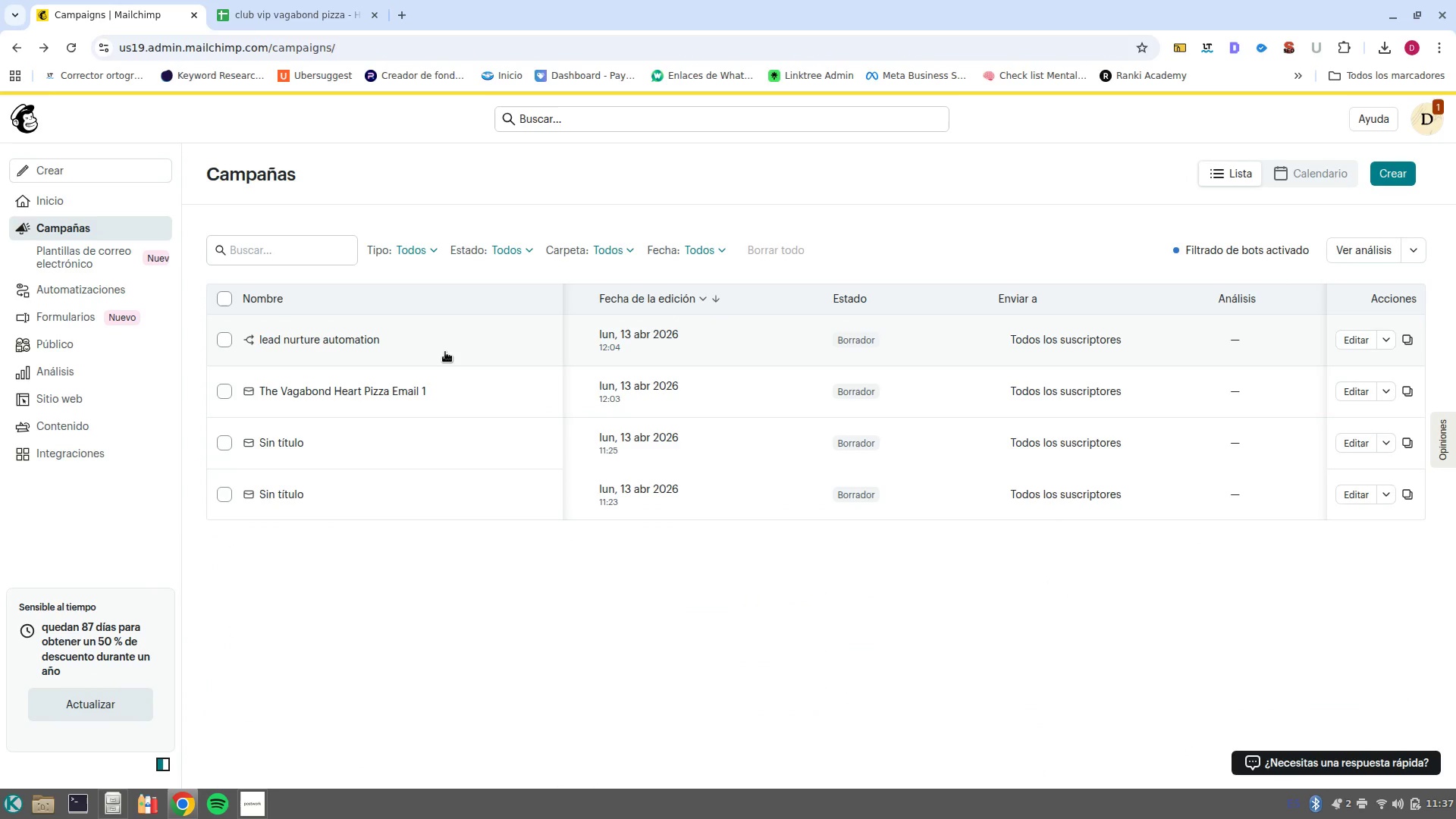 
left_click([268, 491])
 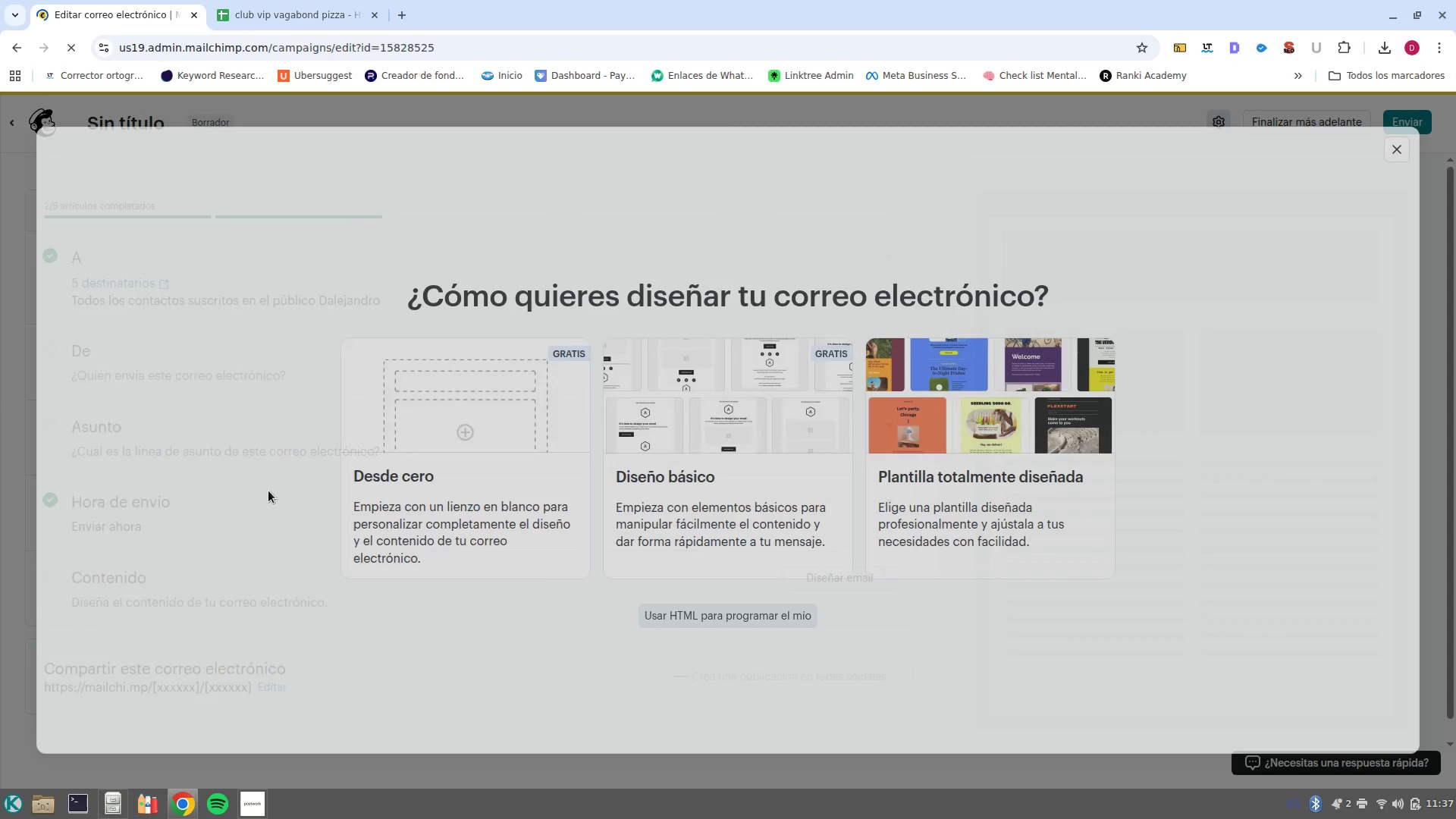 
left_click([1385, 152])
 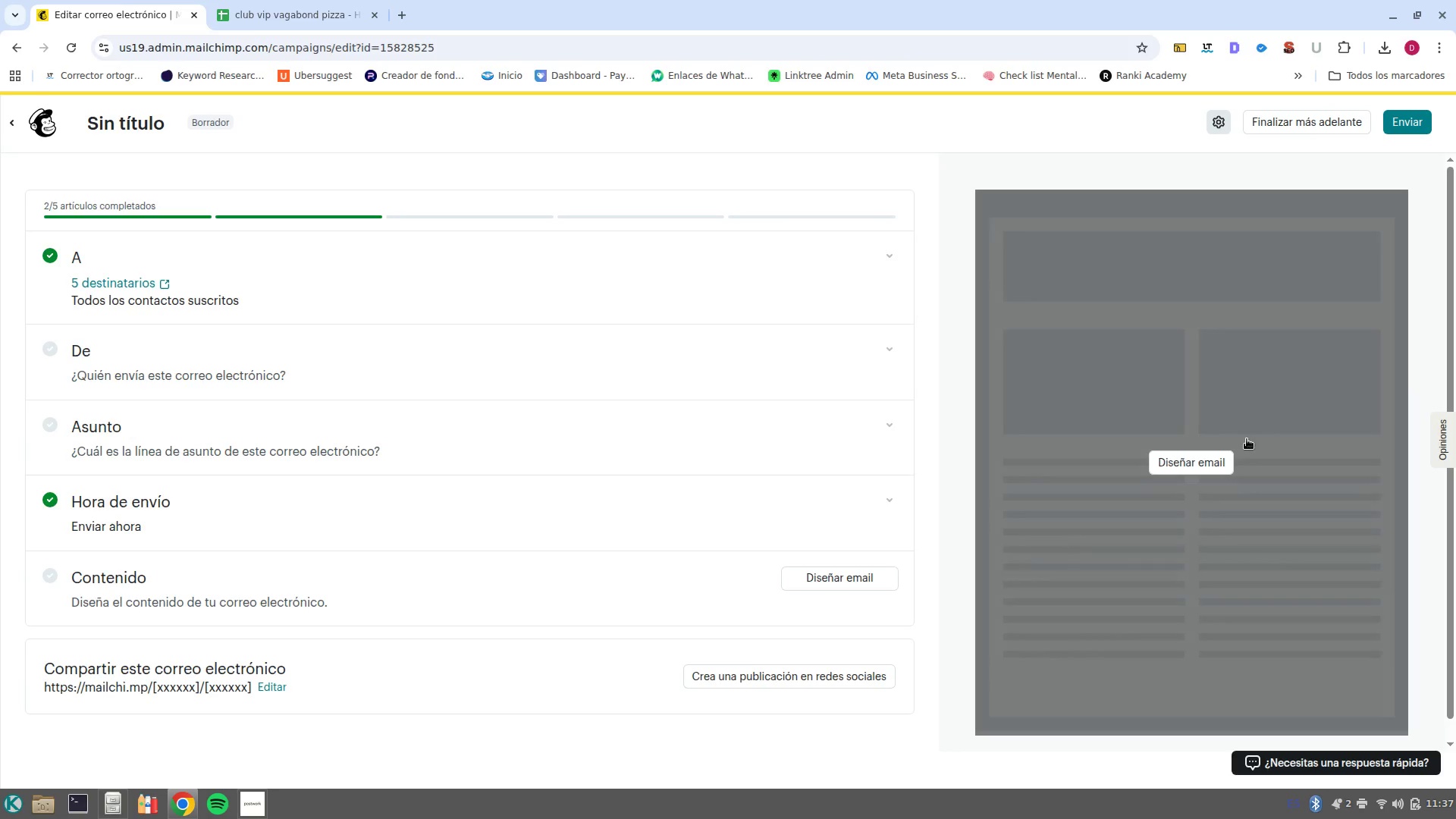 
left_click([1207, 461])
 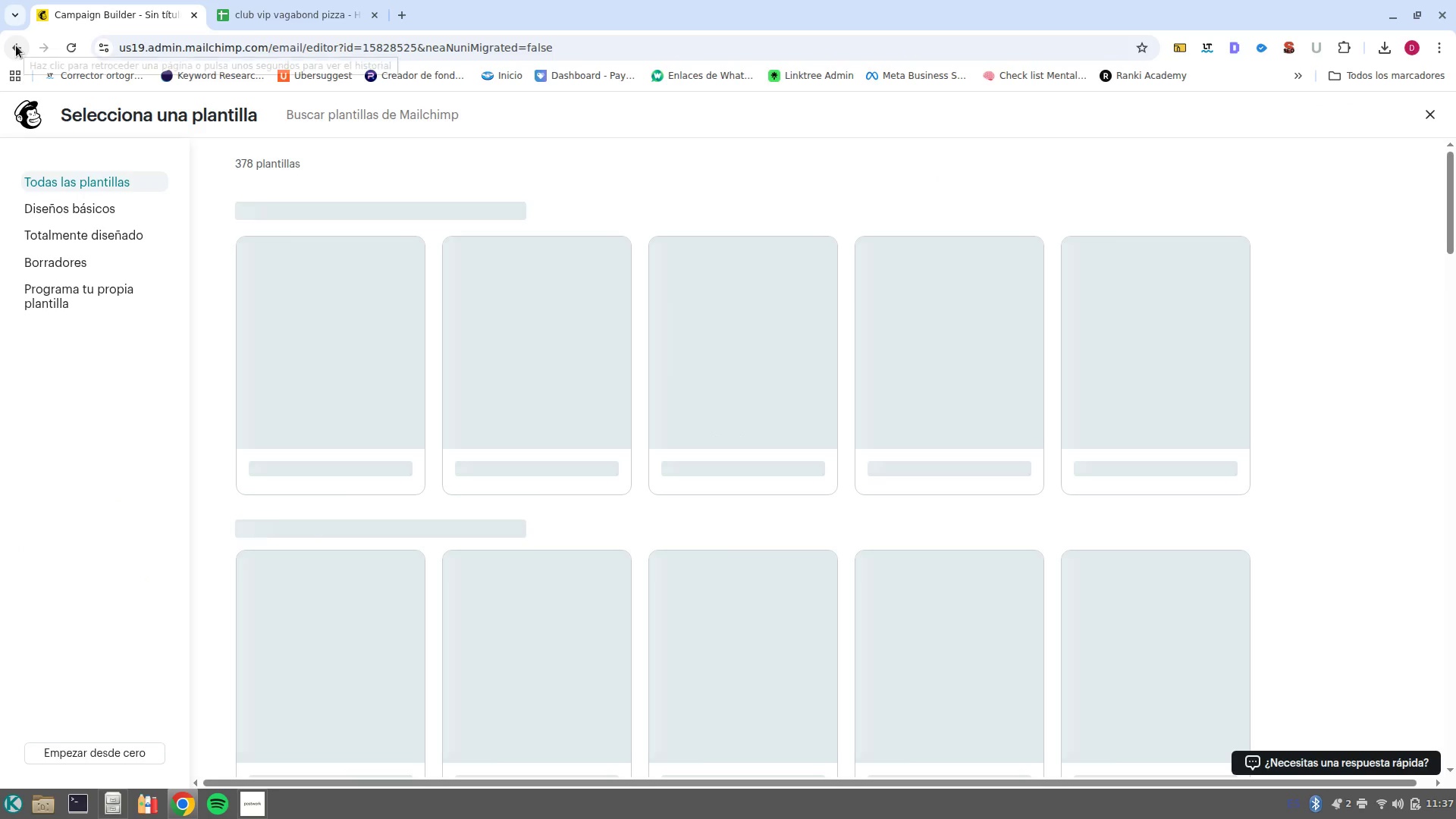 
left_click([16, 46])
 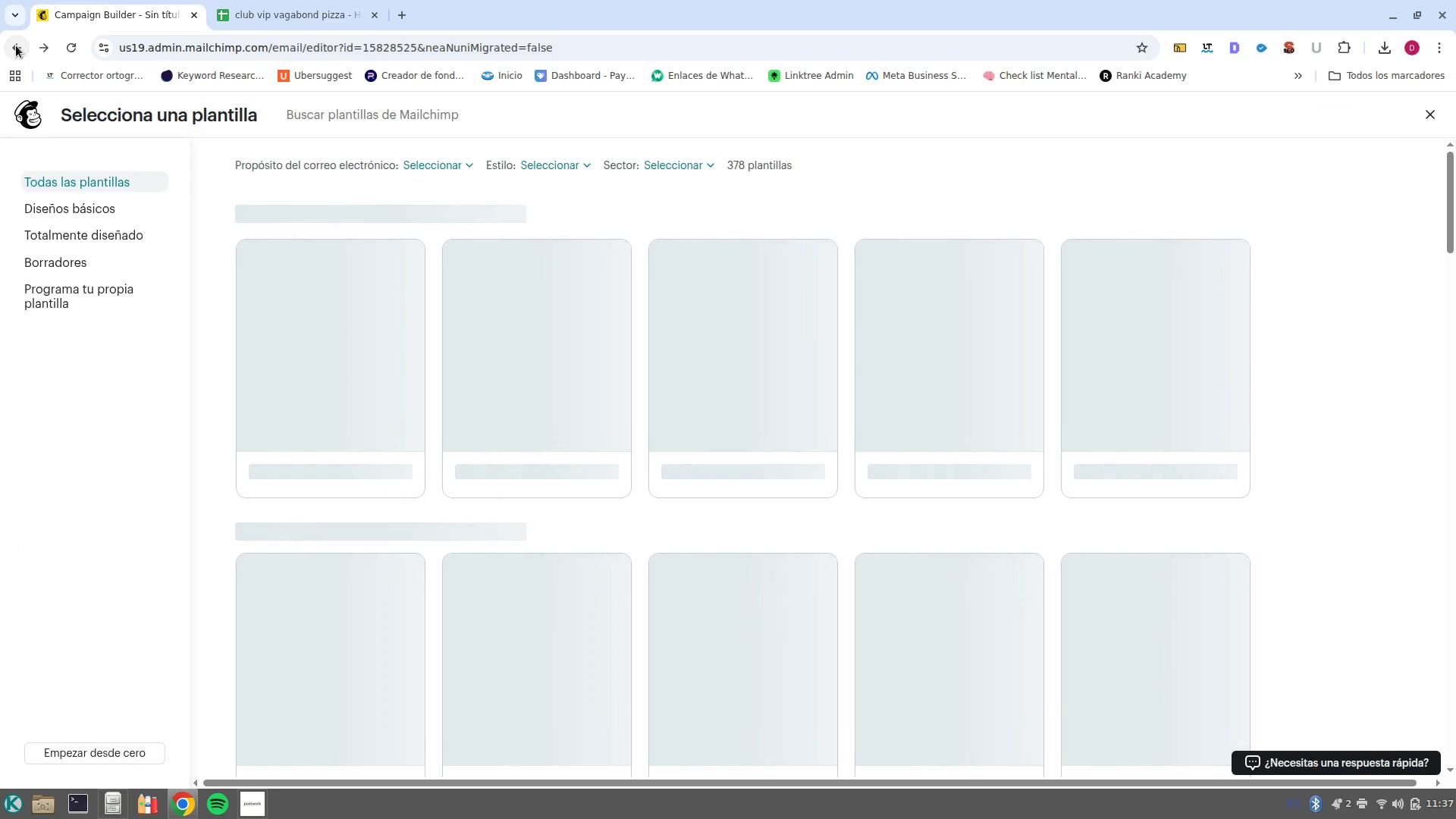 
left_click([16, 46])
 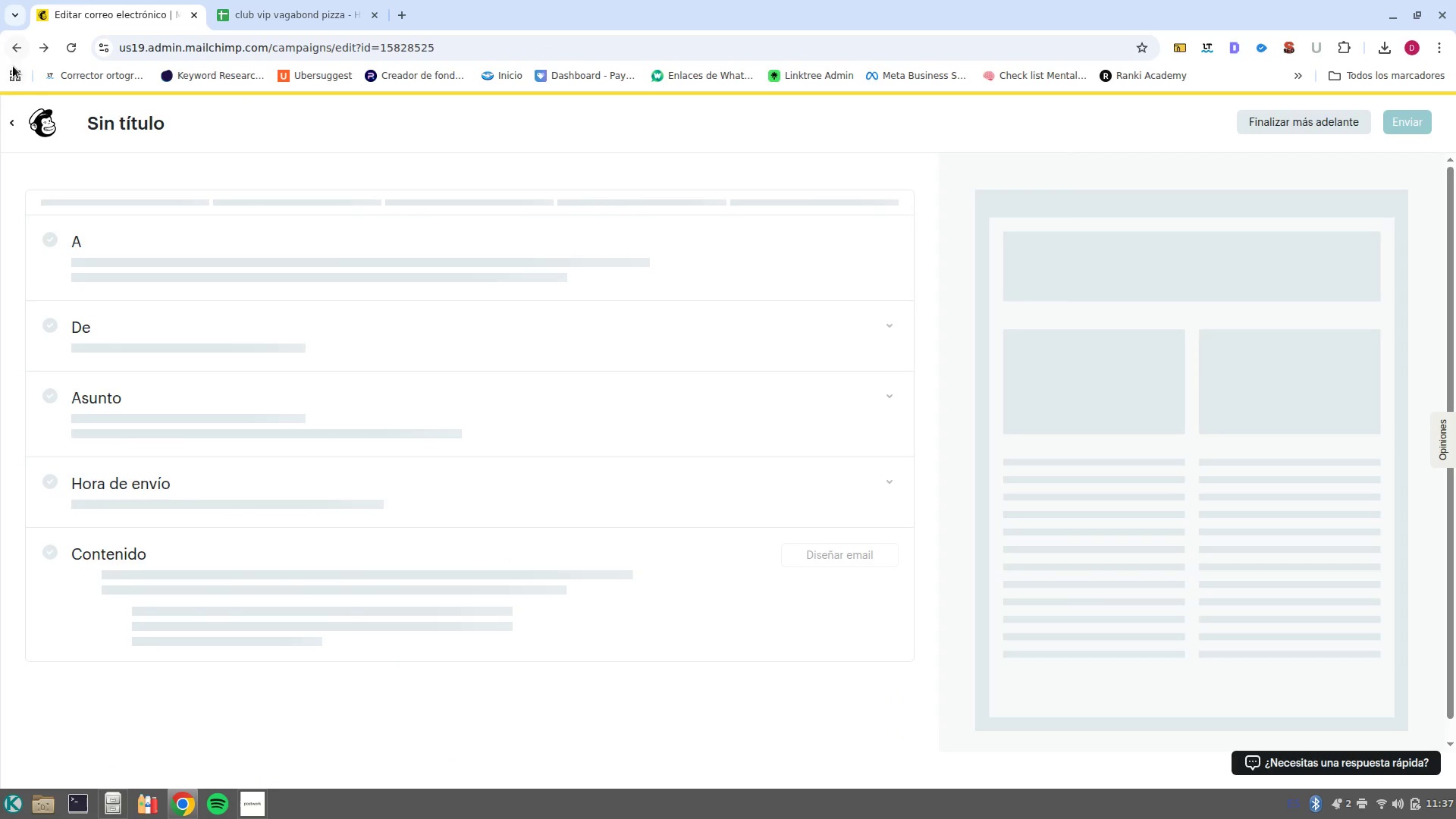 
left_click([11, 47])
 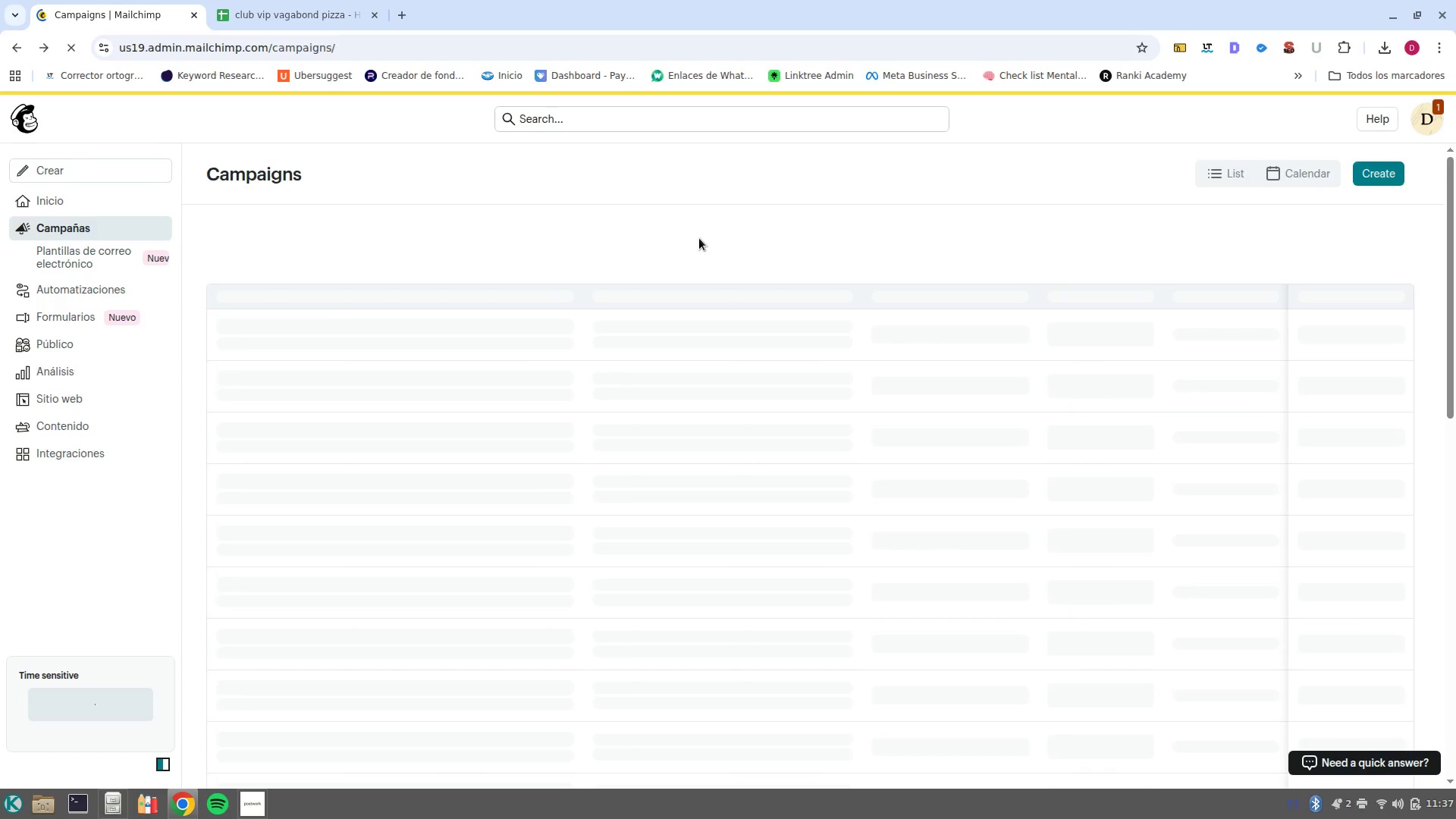 
mouse_move([692, 366])
 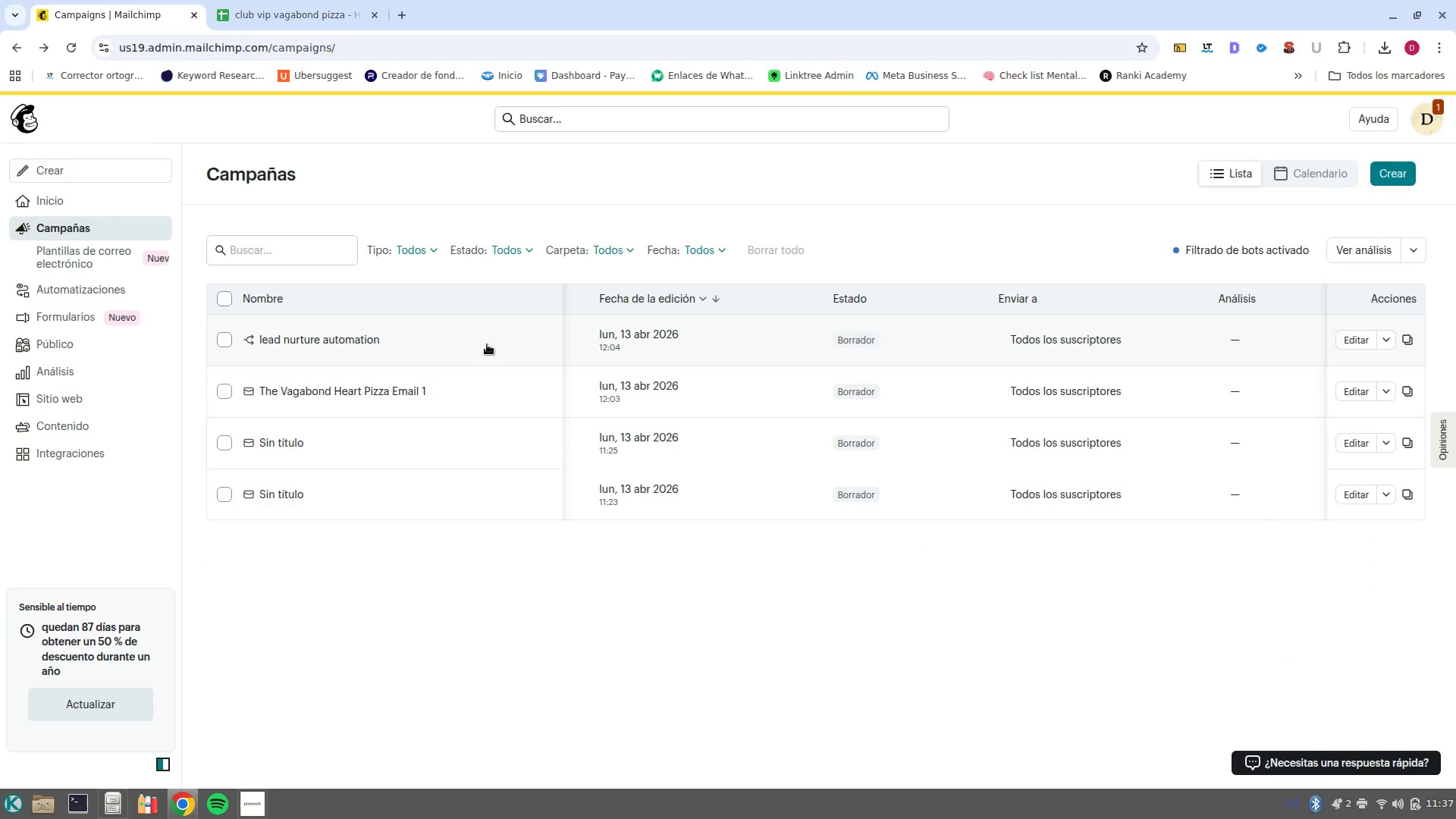 
left_click([487, 344])
 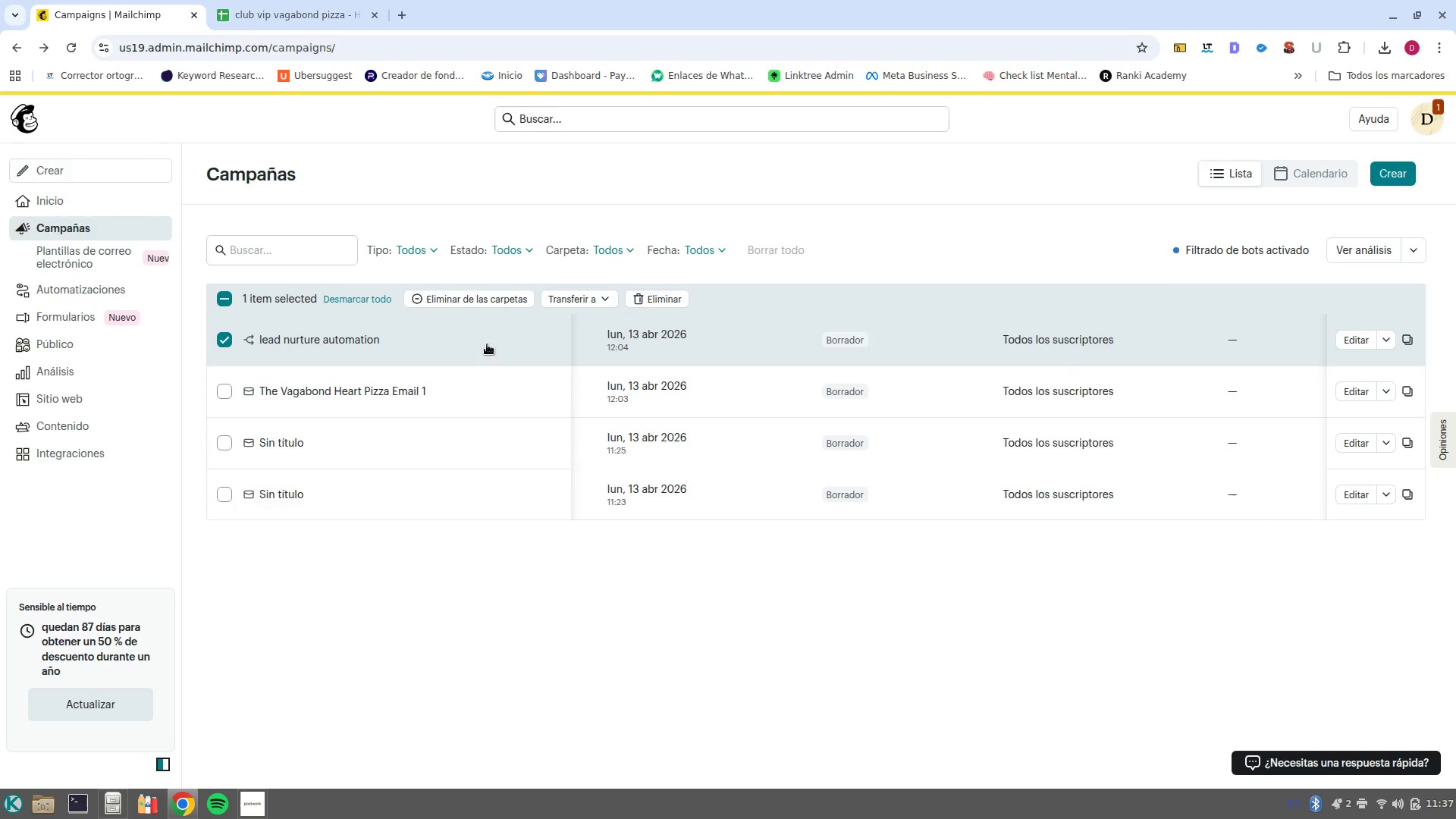 
left_click([487, 344])
 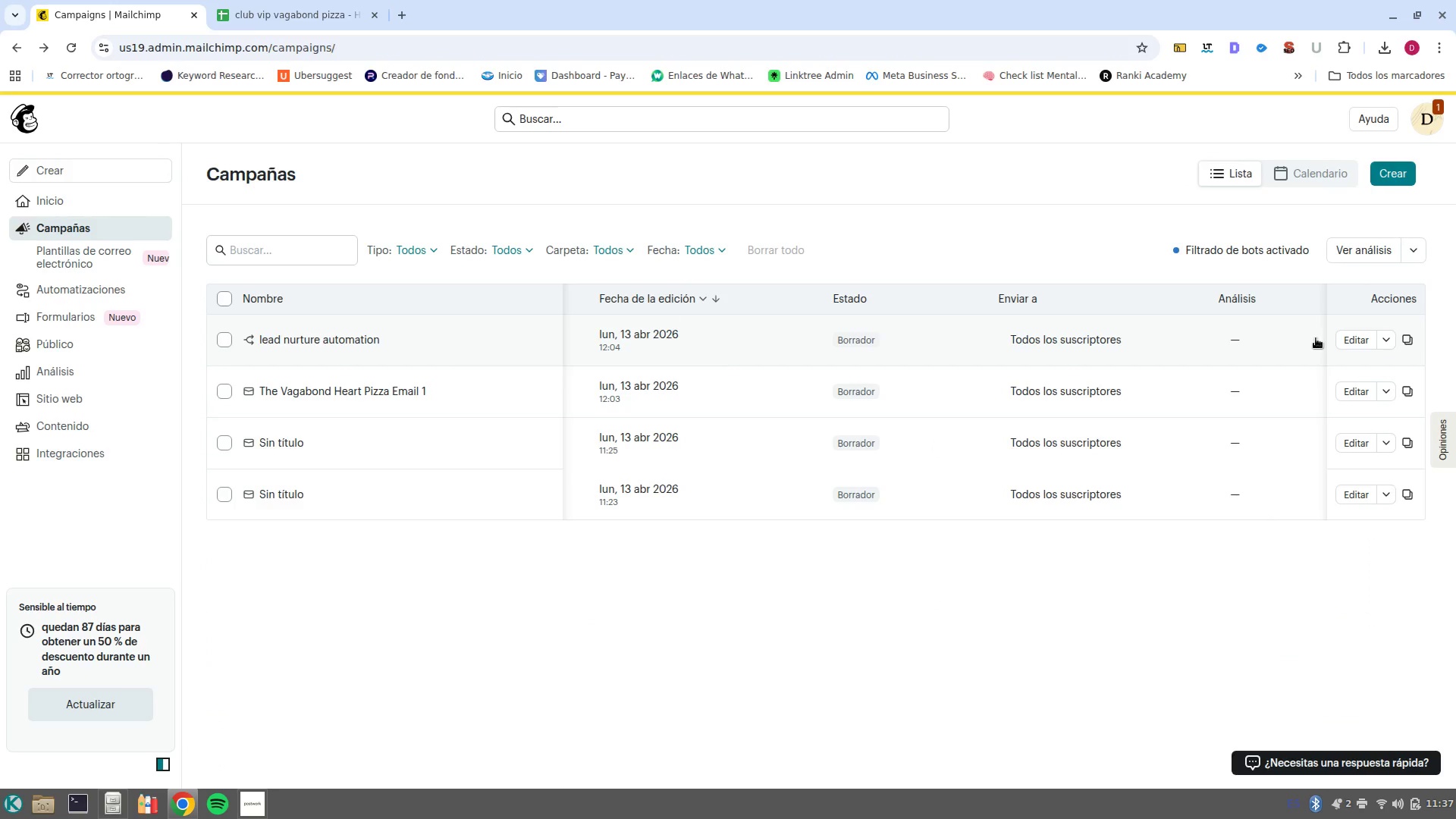 
left_click([1351, 340])
 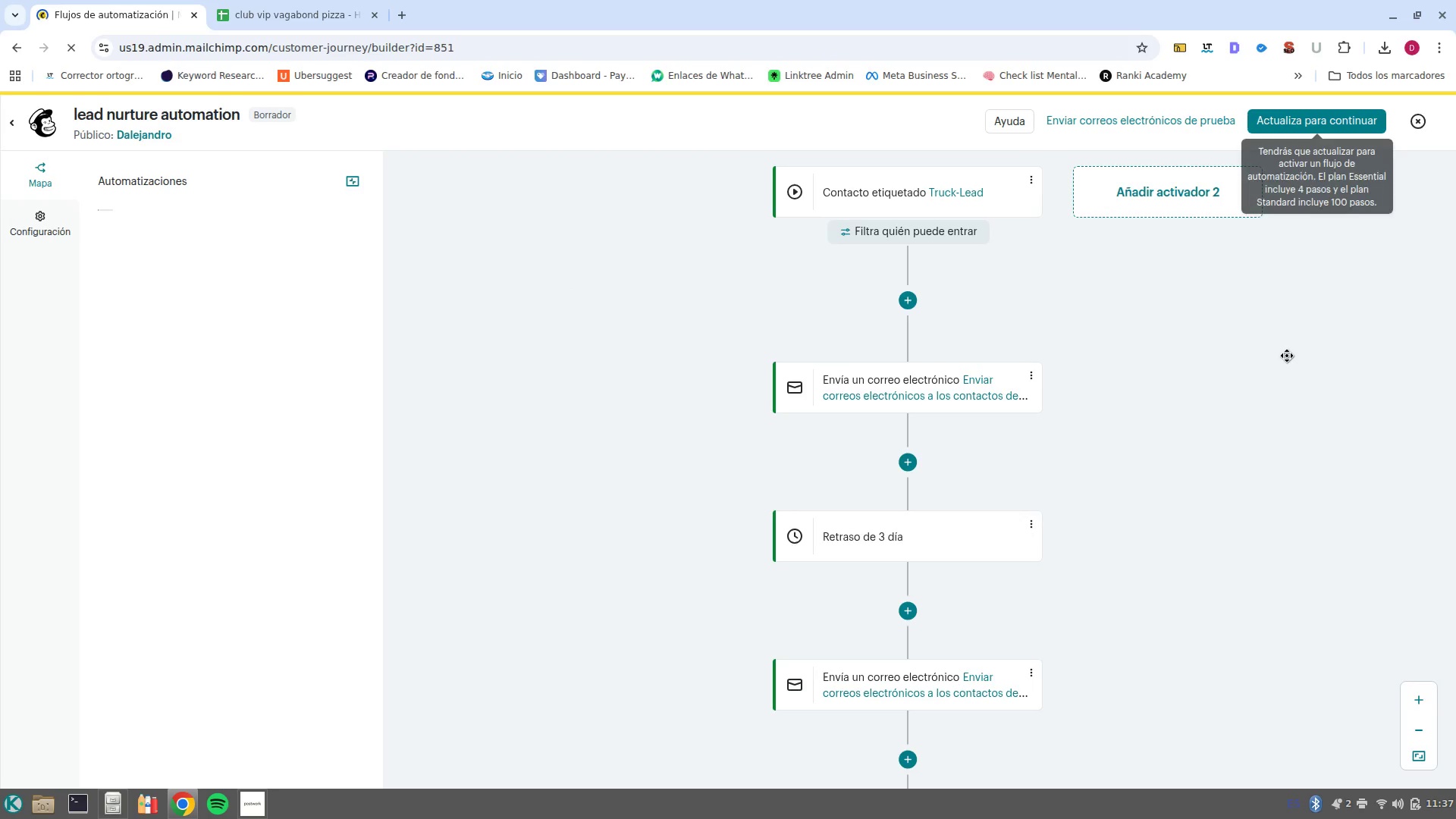 
scroll: coordinate [930, 559], scroll_direction: down, amount: 1.0
 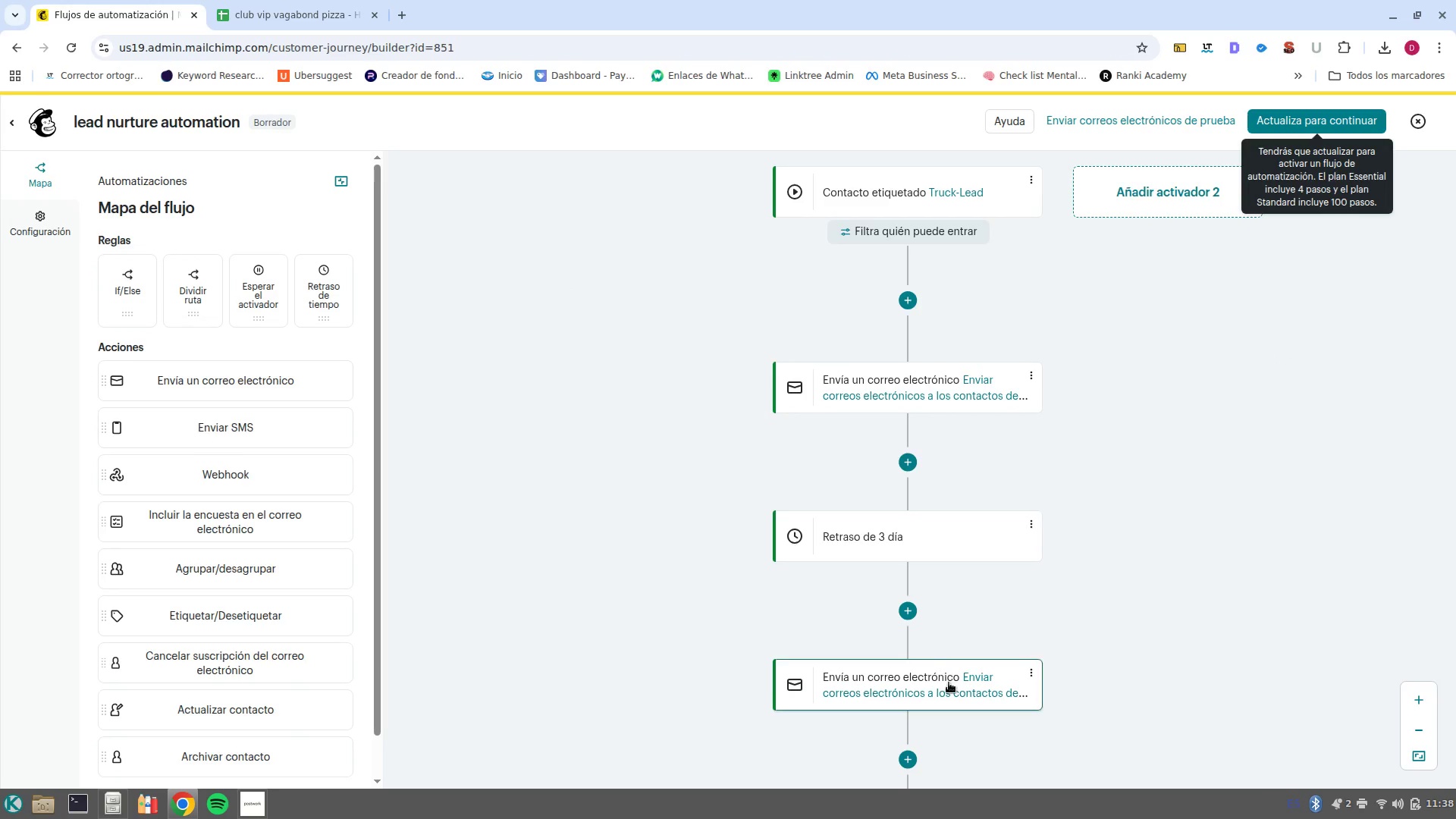 
left_click([950, 682])
 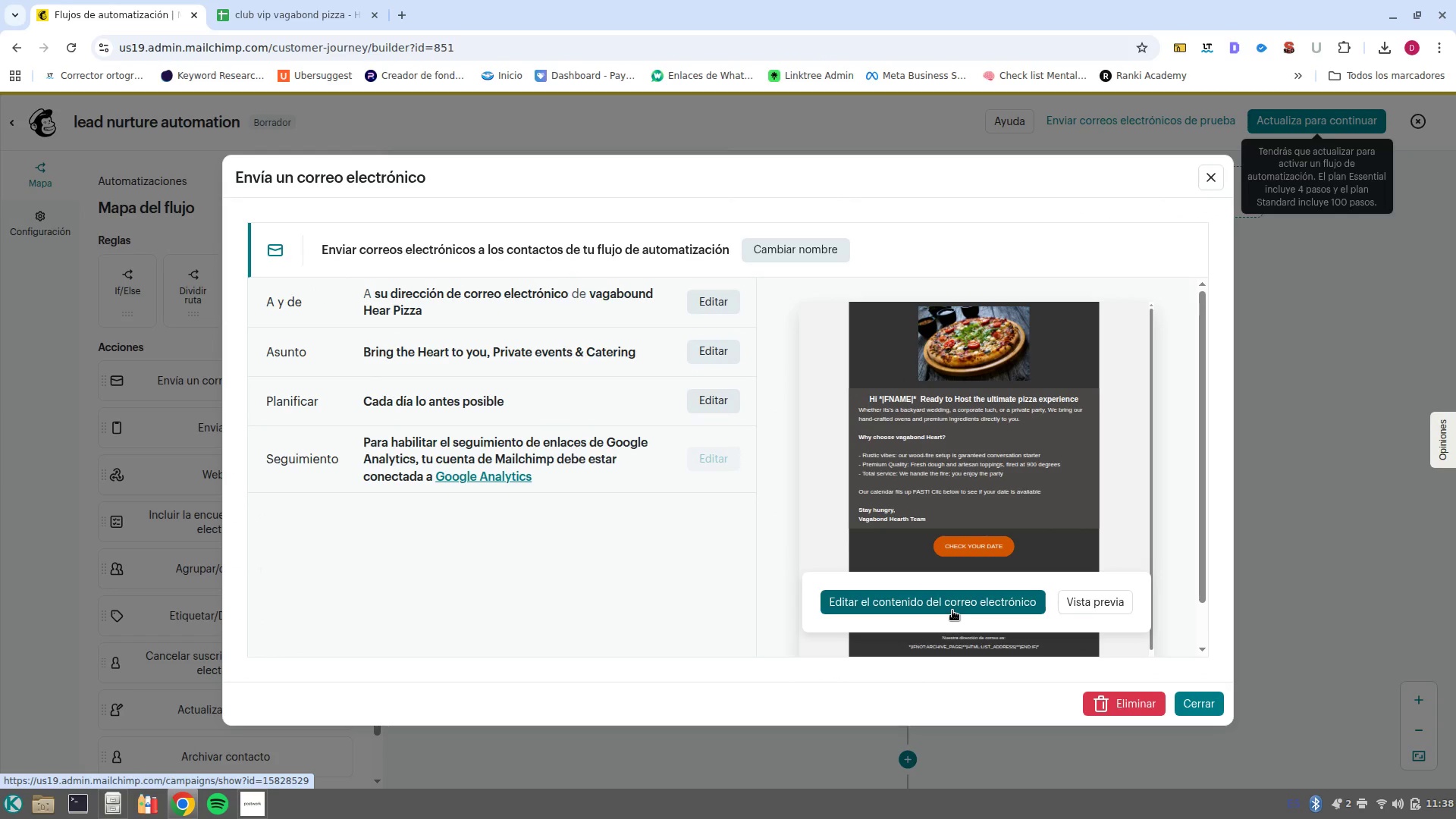 
left_click([952, 610])
 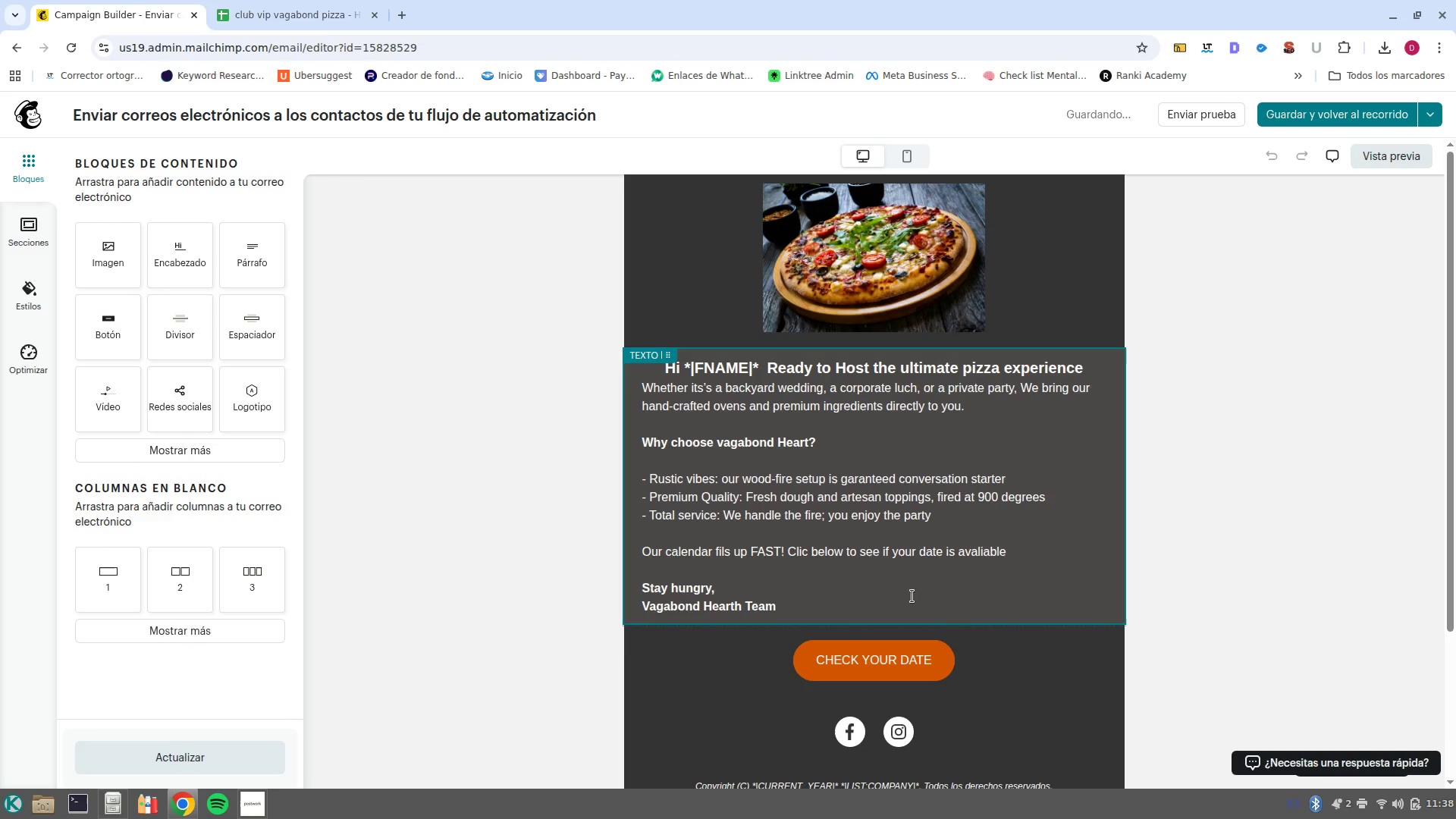 
wait(13.26)
 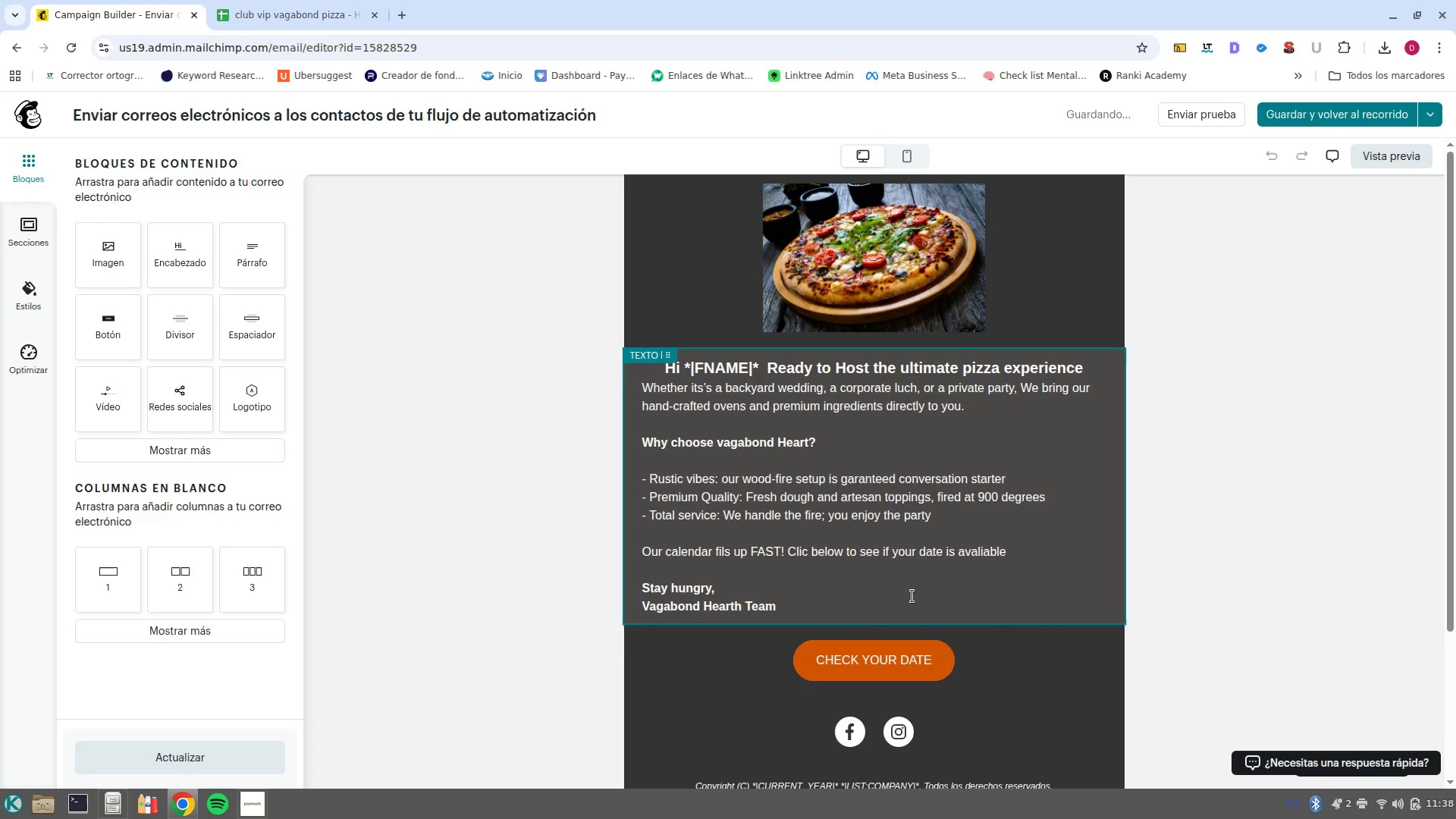 
left_click([917, 655])
 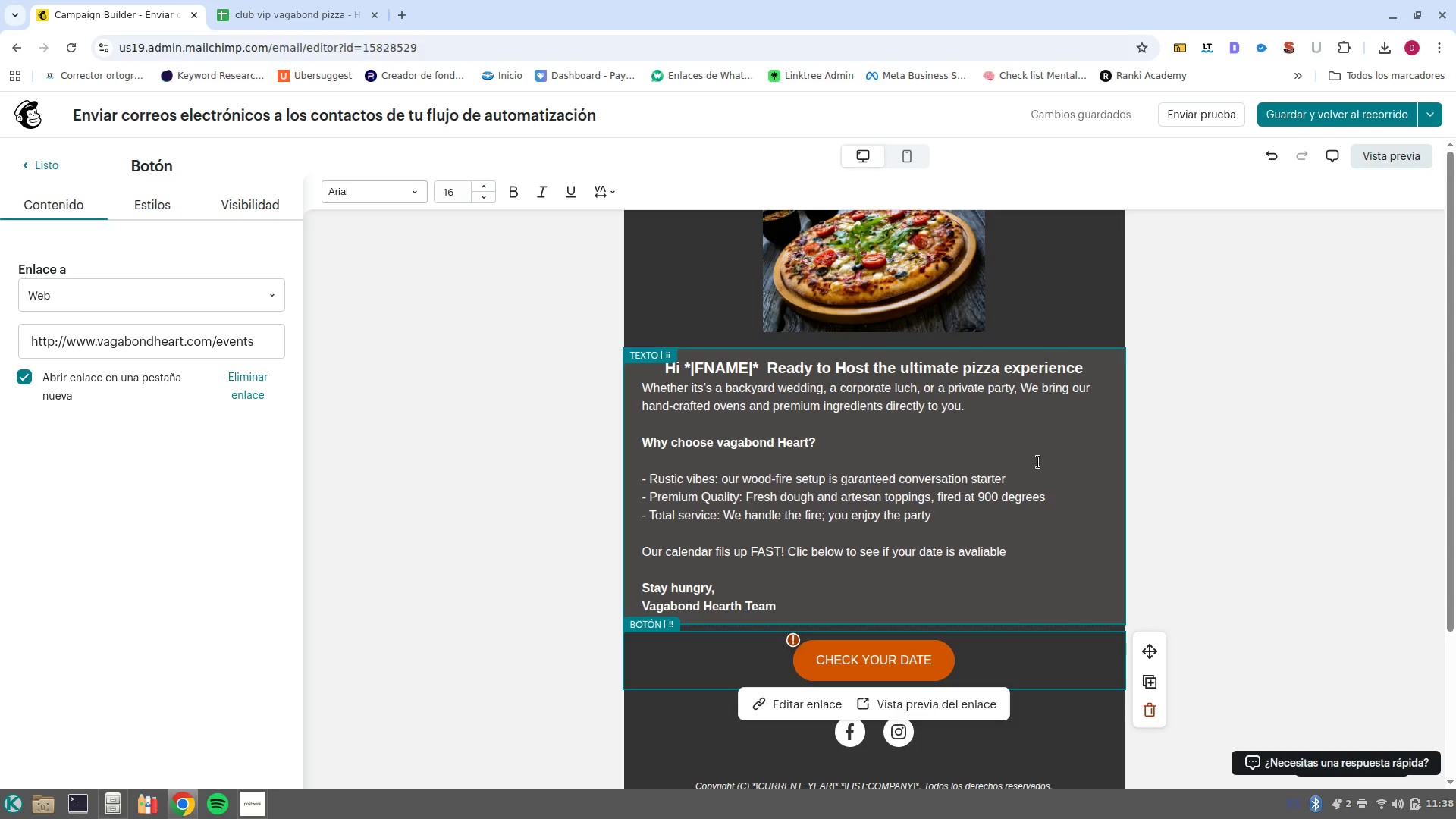 
wait(12.06)
 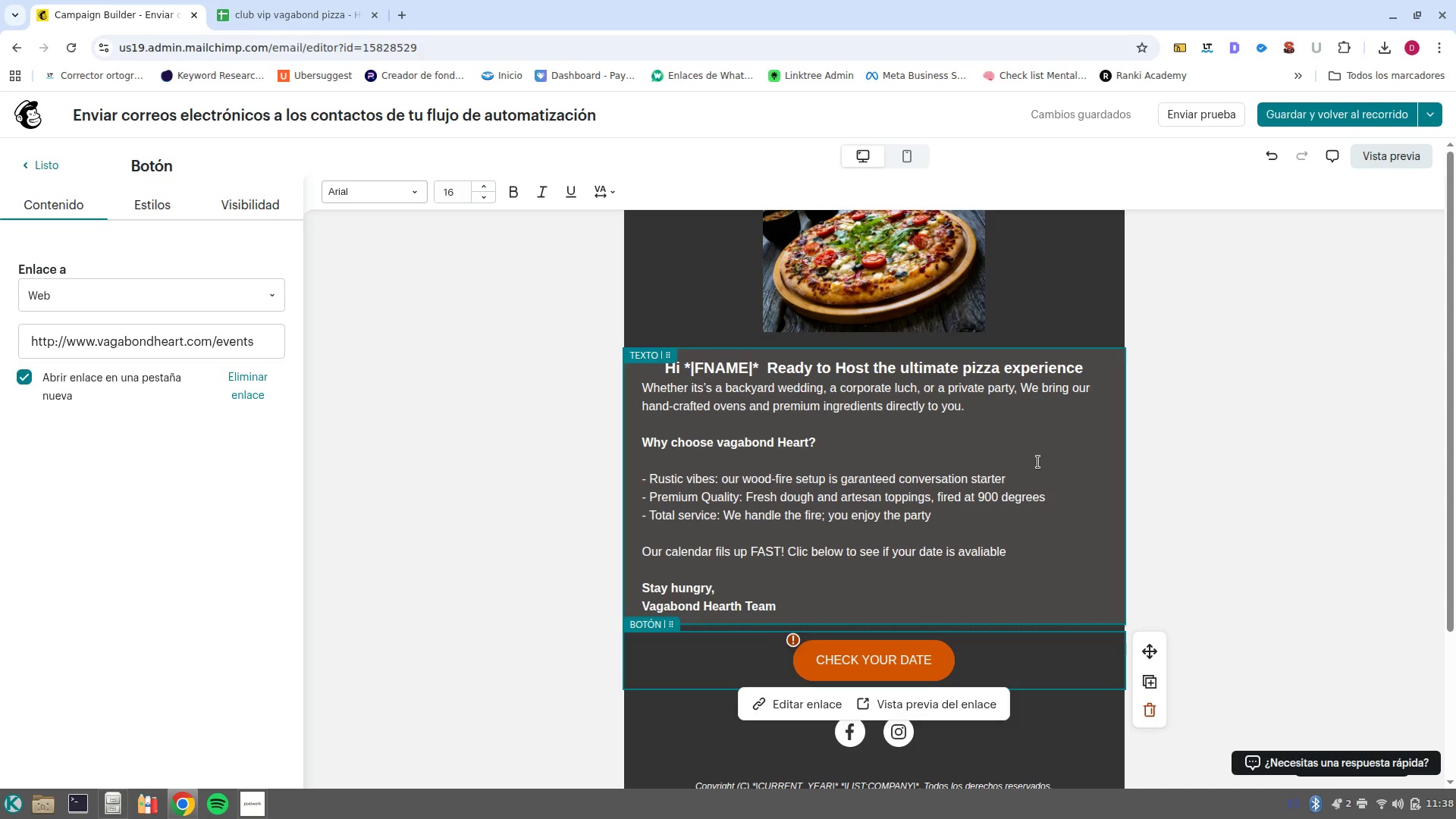 
scroll: coordinate [516, 485], scroll_direction: down, amount: 2.0
 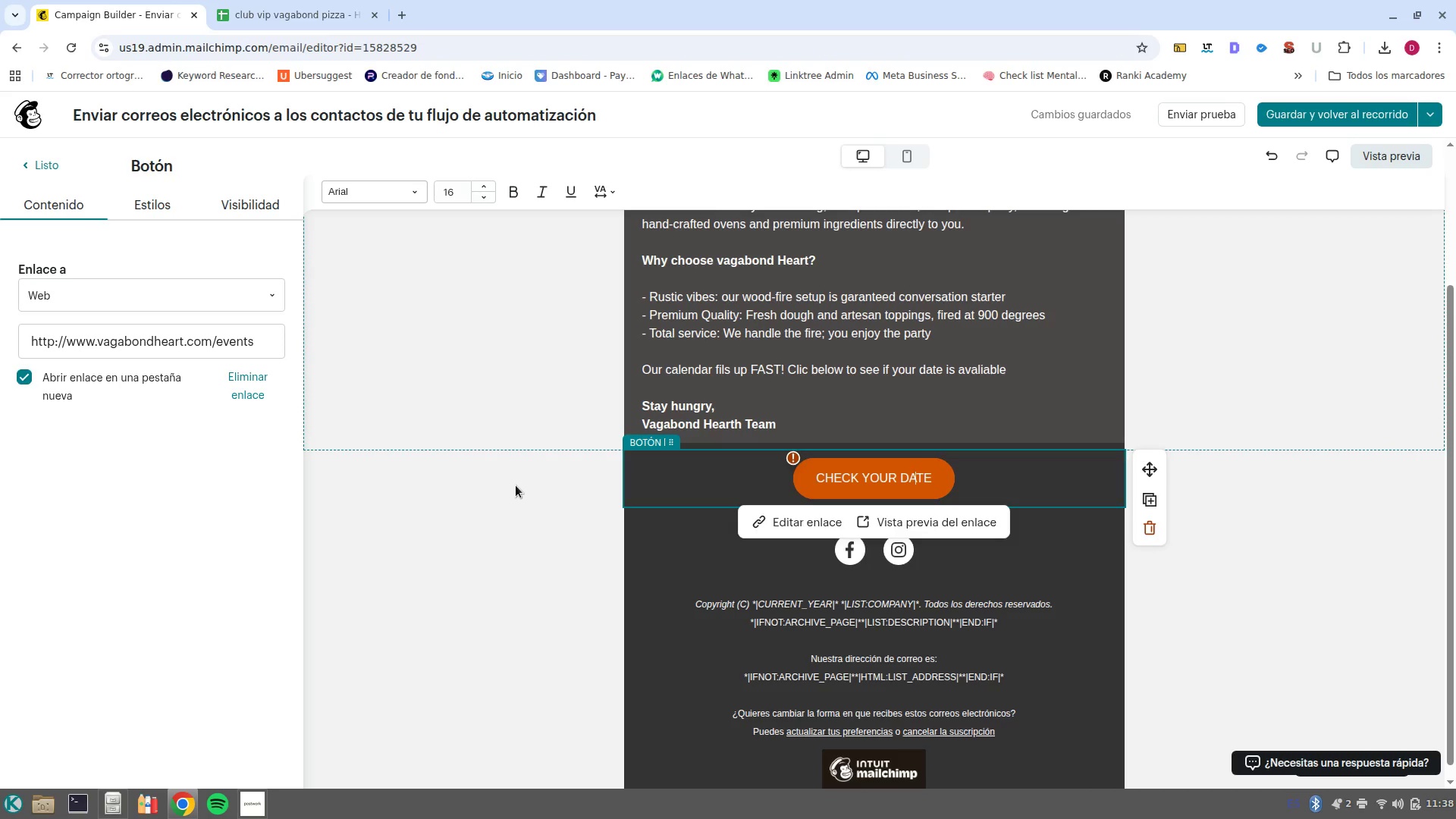 
wait(15.34)
 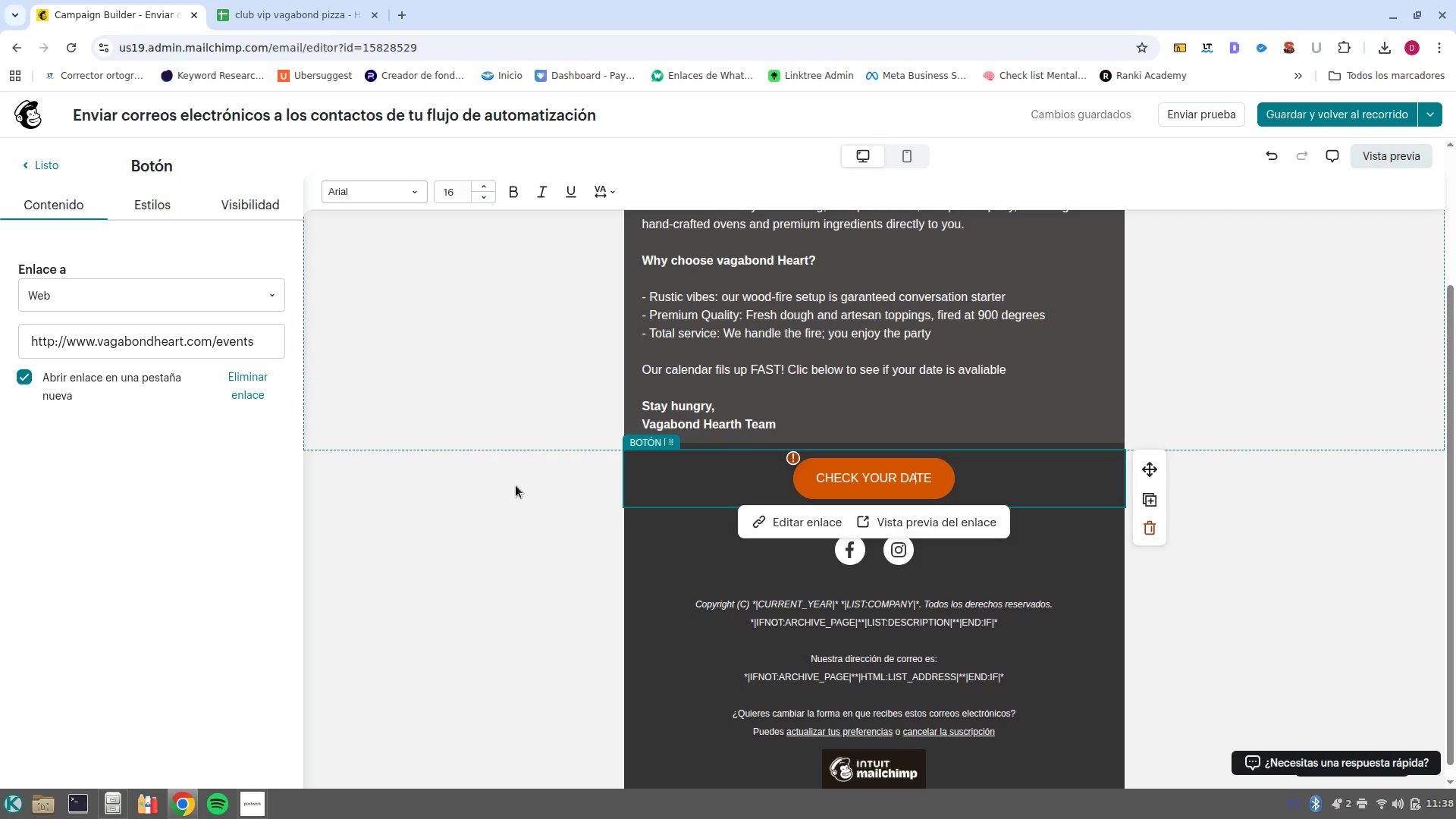 
left_click([914, 481])
 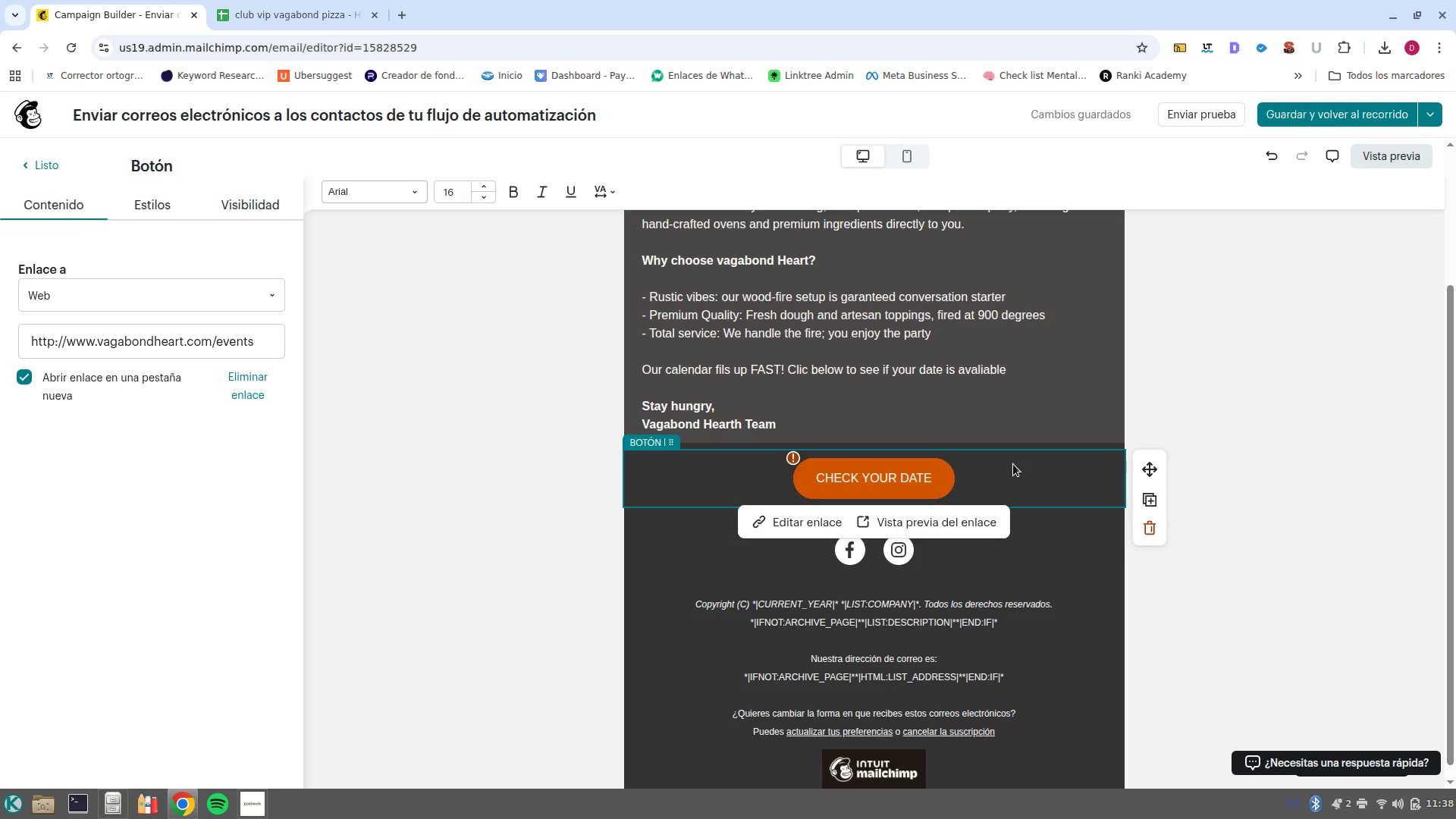 
wait(15.59)
 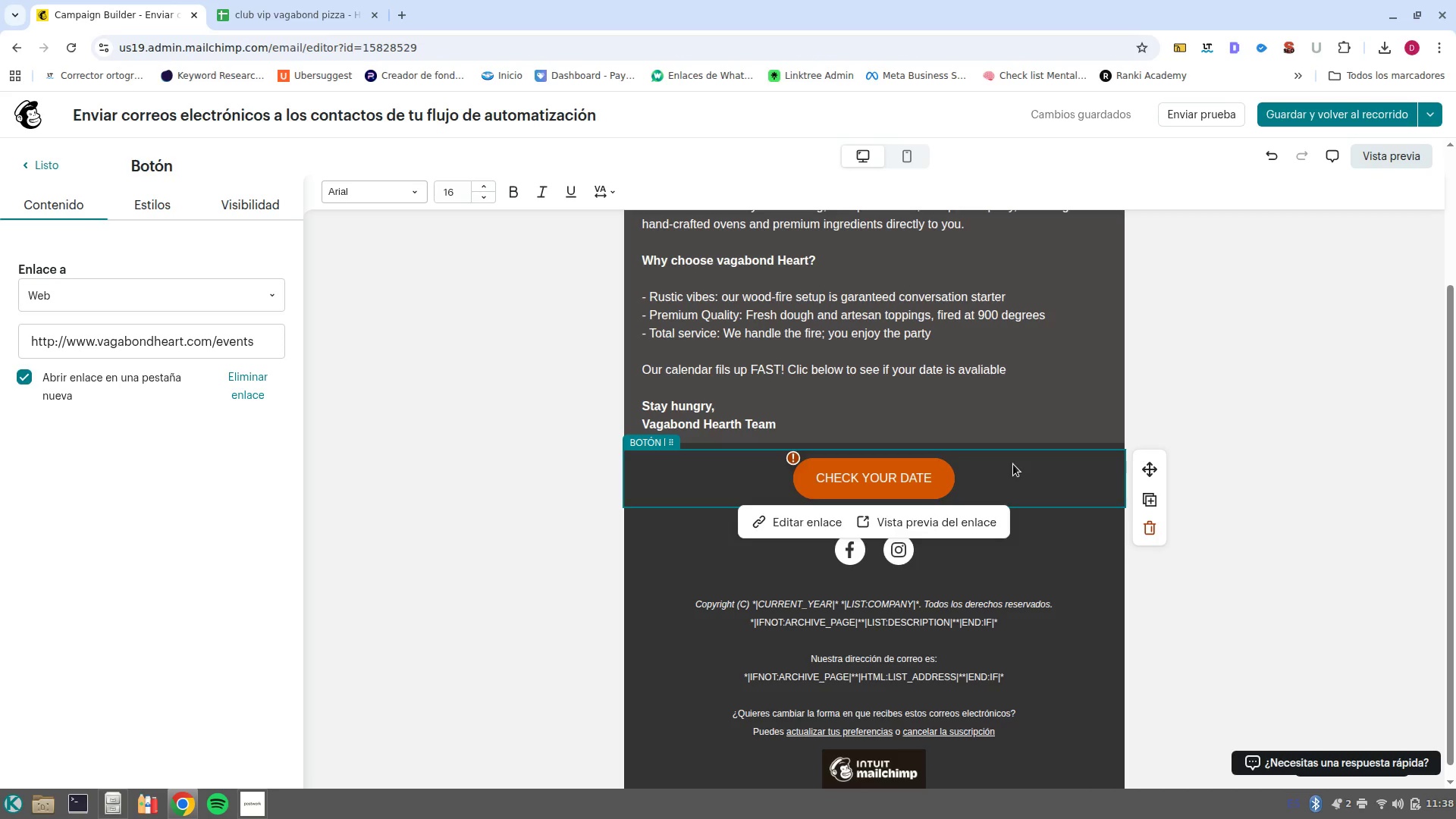 
left_click([280, 297])
 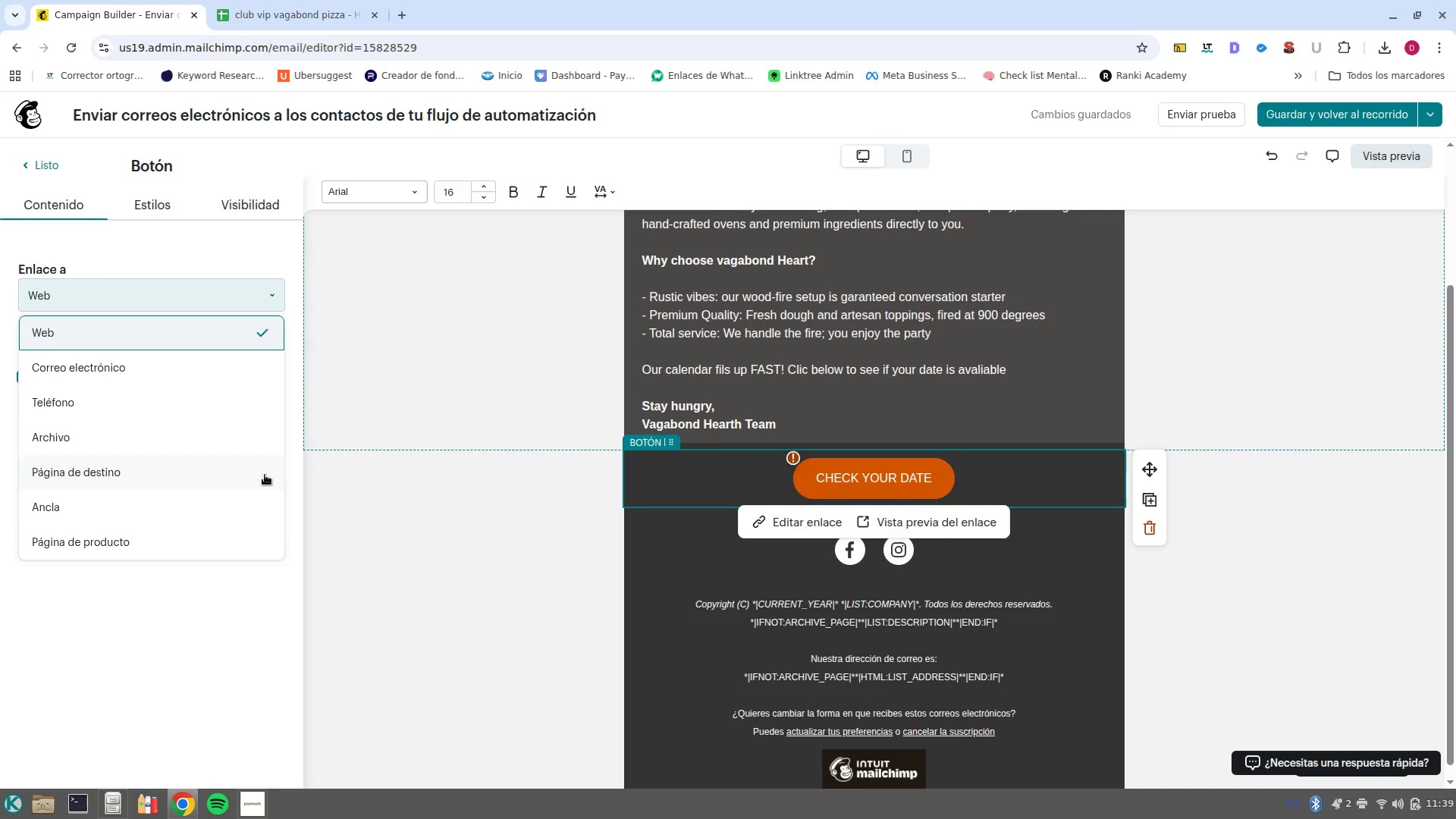 
scroll: coordinate [259, 485], scroll_direction: down, amount: 2.0
 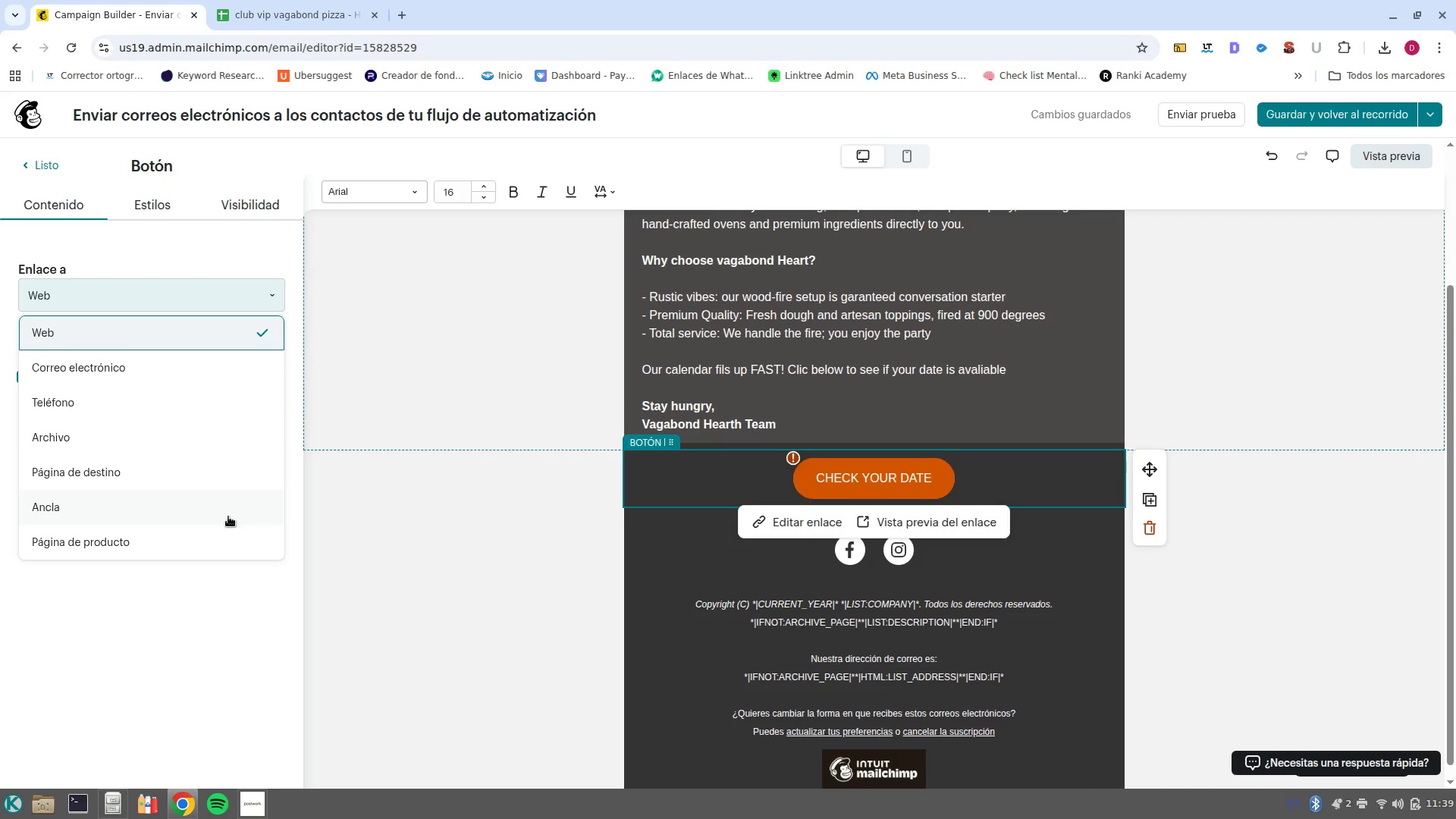 
wait(16.2)
 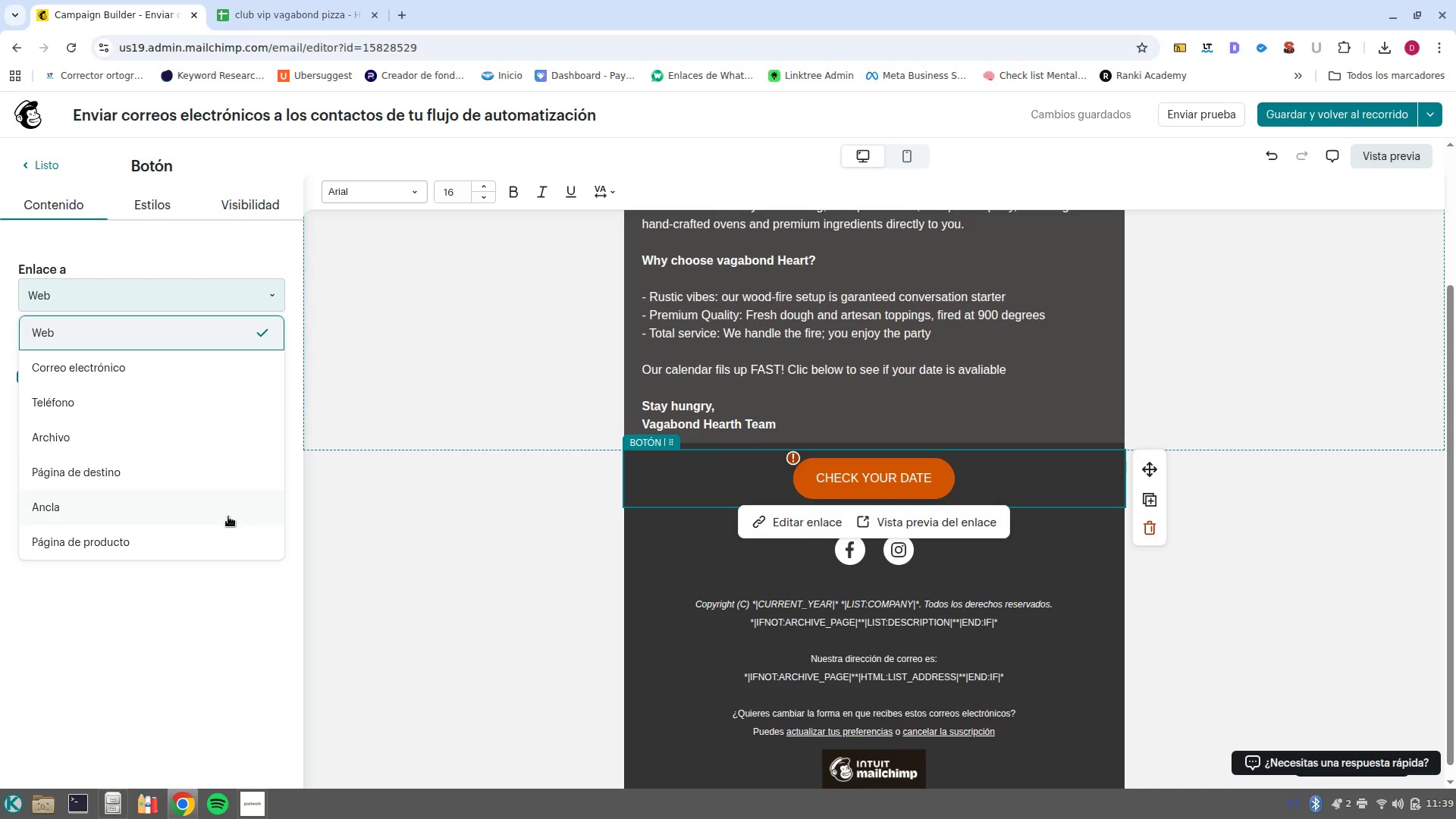 
left_click([1307, 344])
 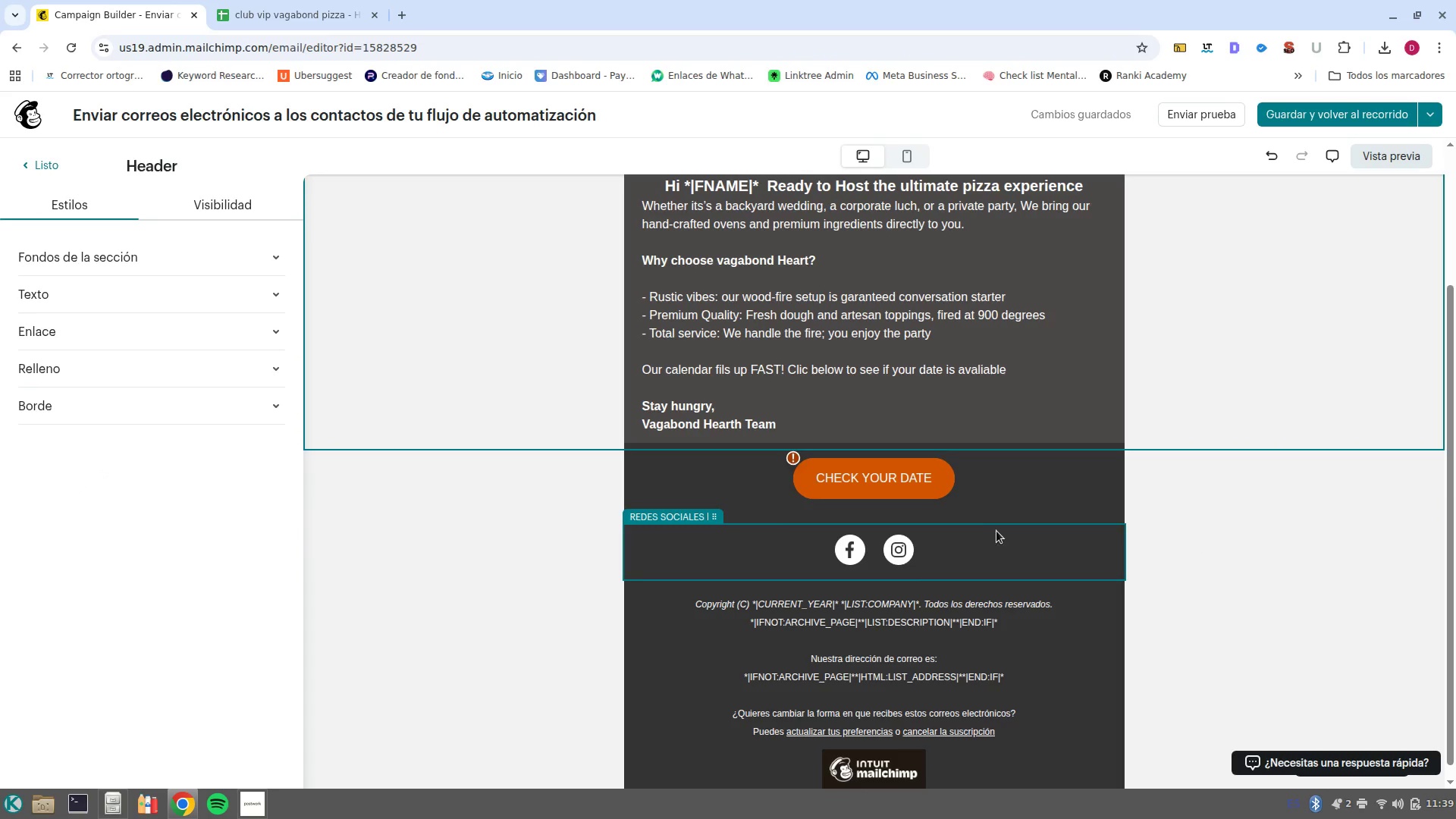 
left_click([1025, 510])
 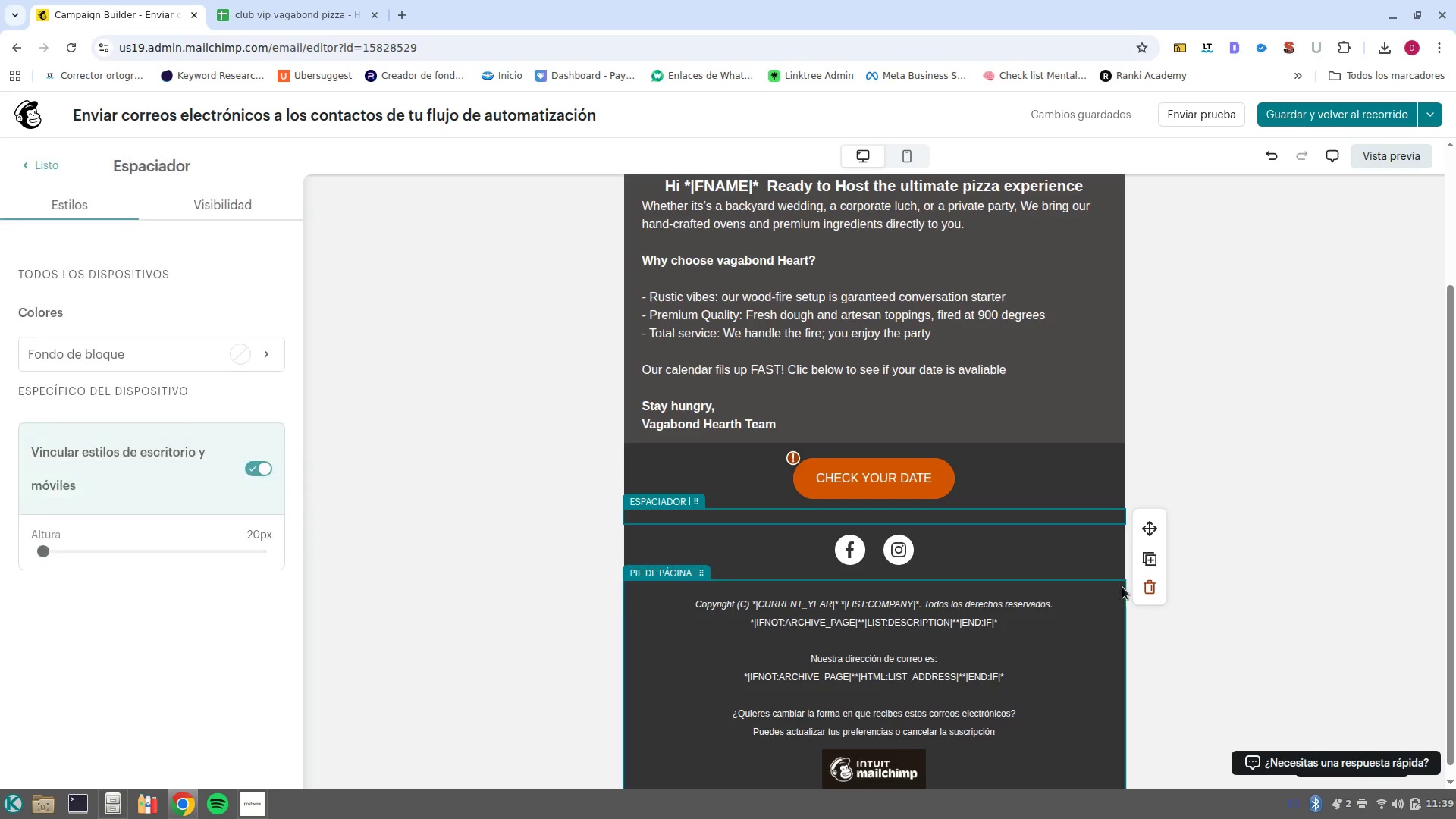 
scroll: coordinate [1122, 587], scroll_direction: down, amount: 2.0
 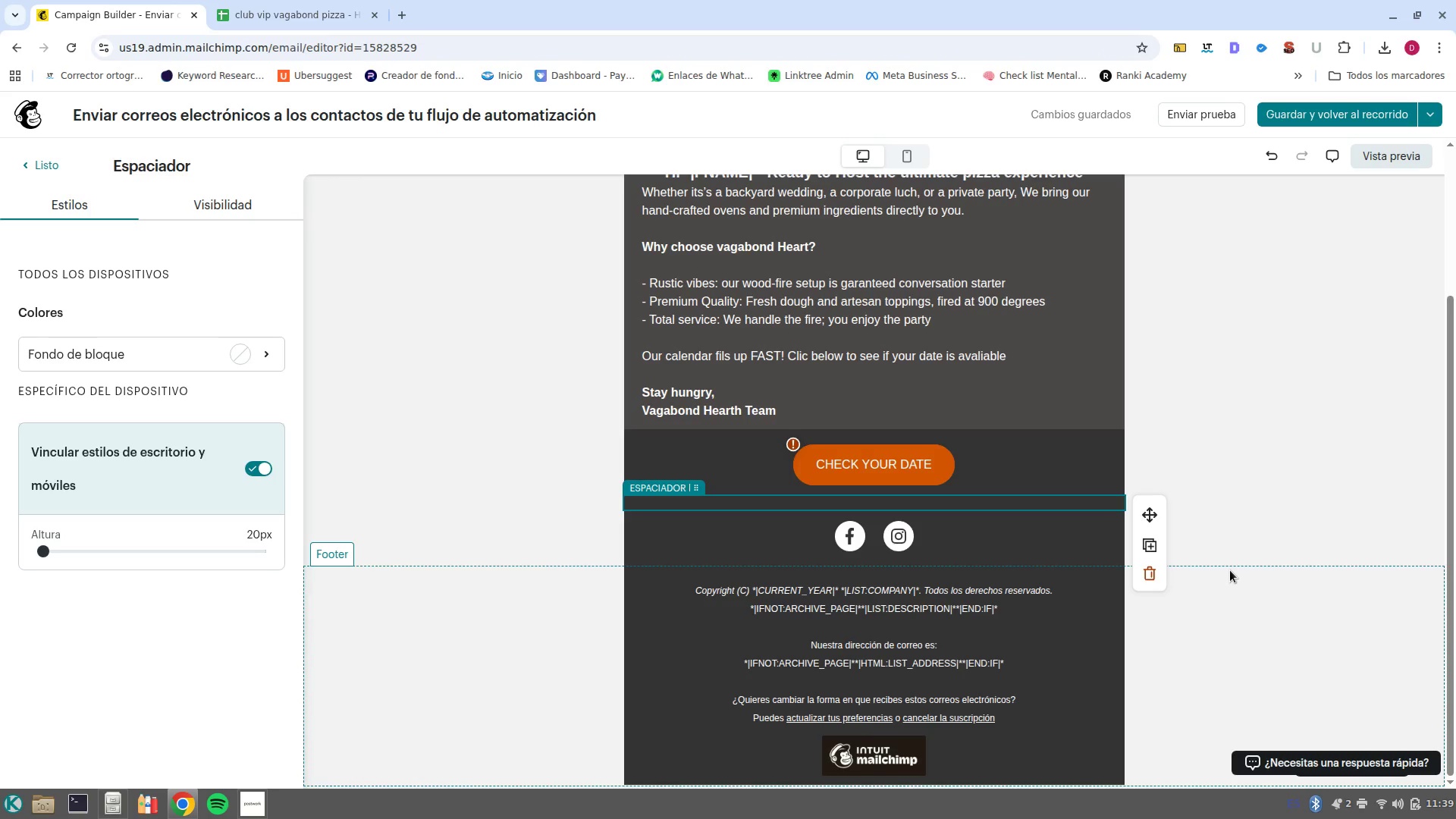 
wait(27.74)
 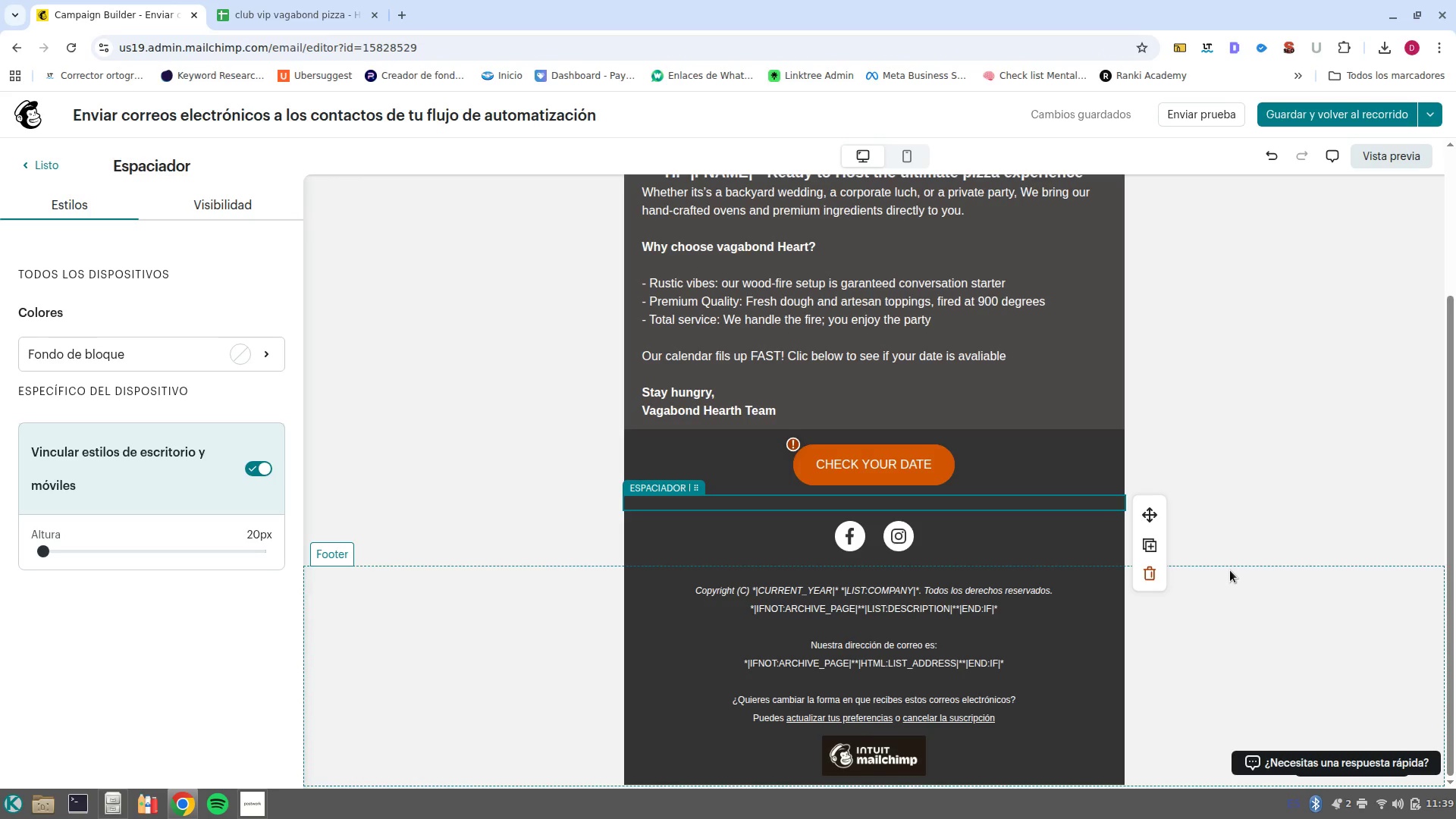 
left_click([1307, 116])
 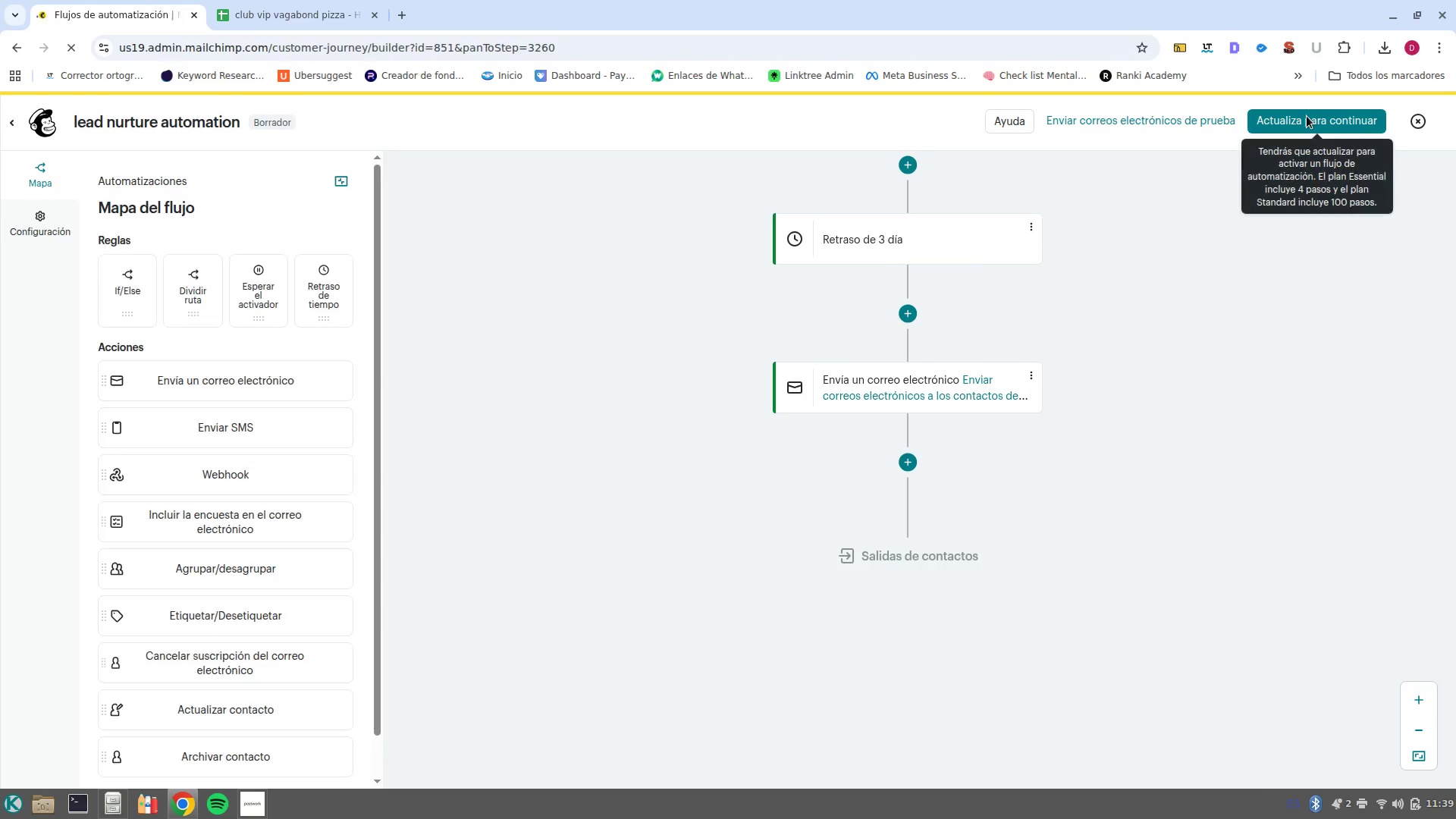 
wait(6.43)
 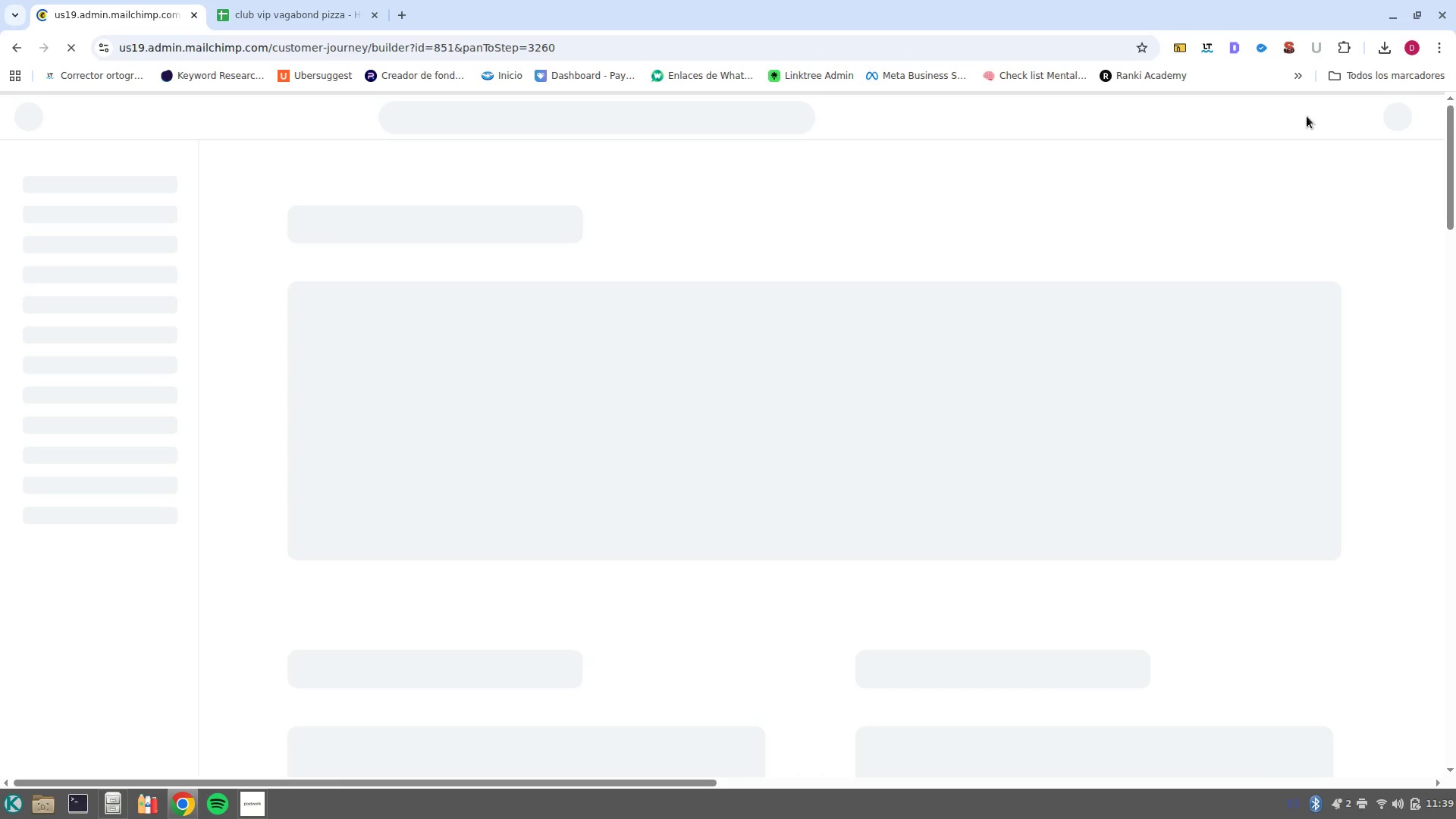 
left_click([852, 391])
 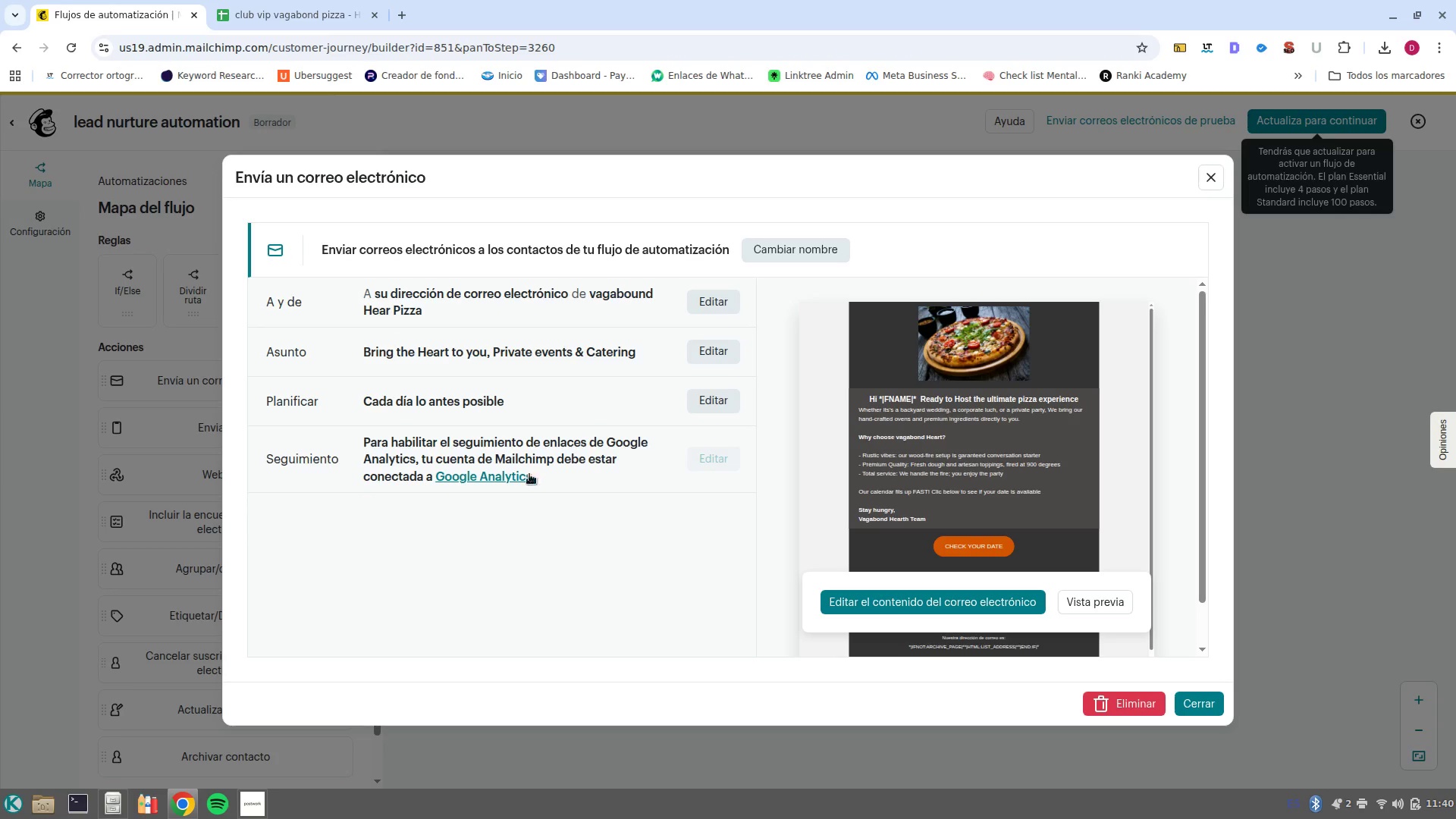 
wait(38.23)
 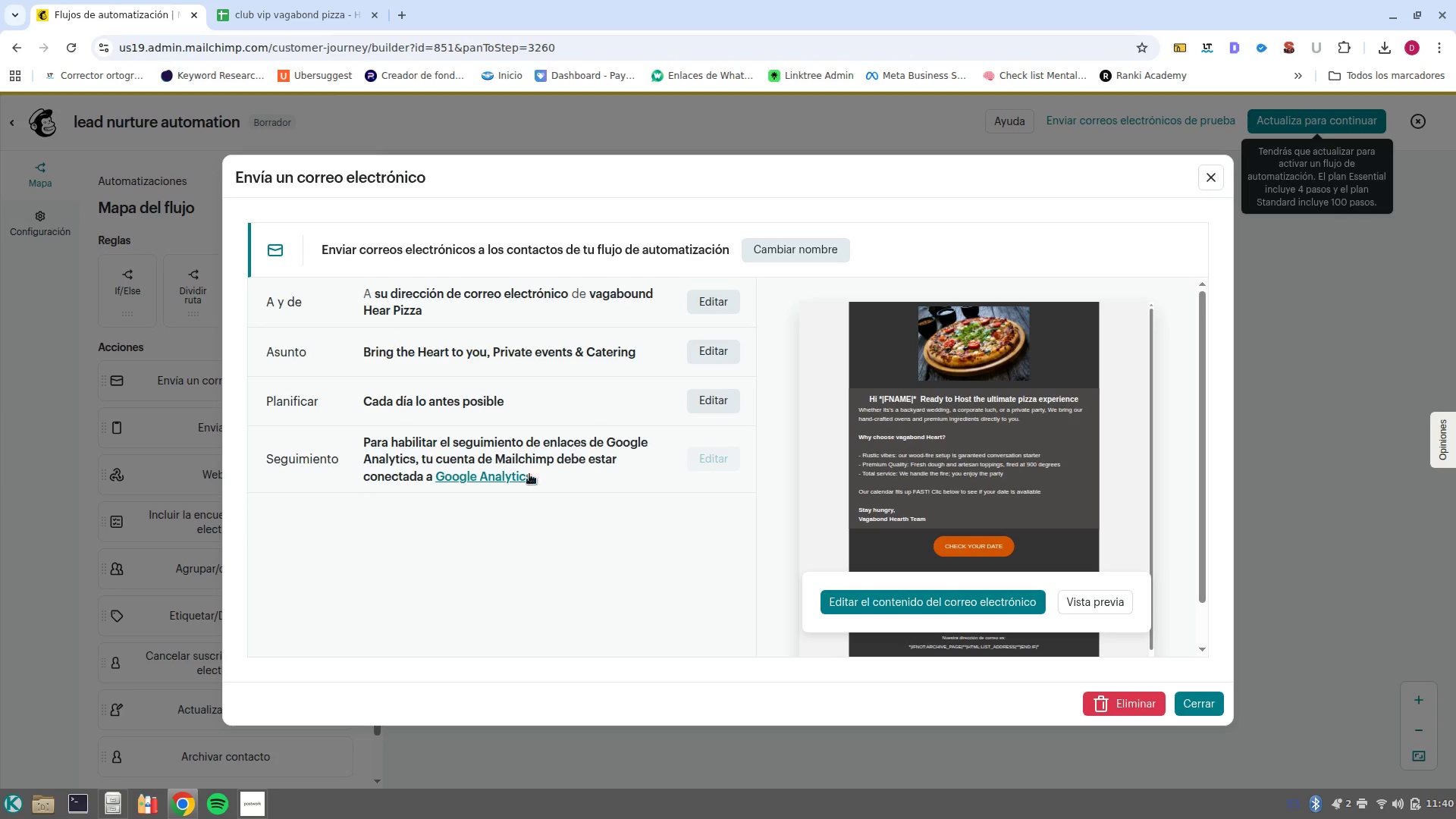 
left_click([474, 473])
 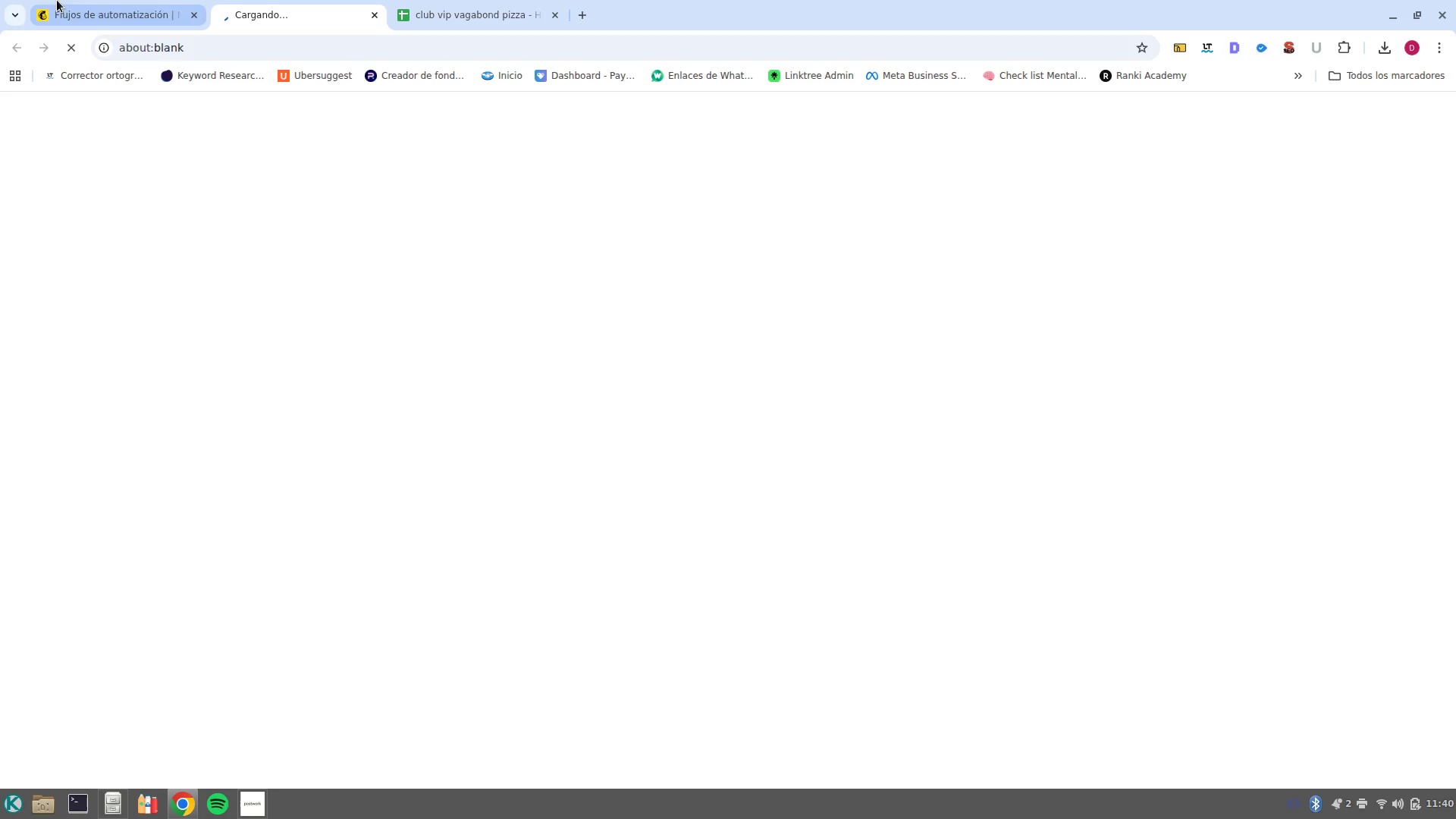 
left_click([146, 0])
 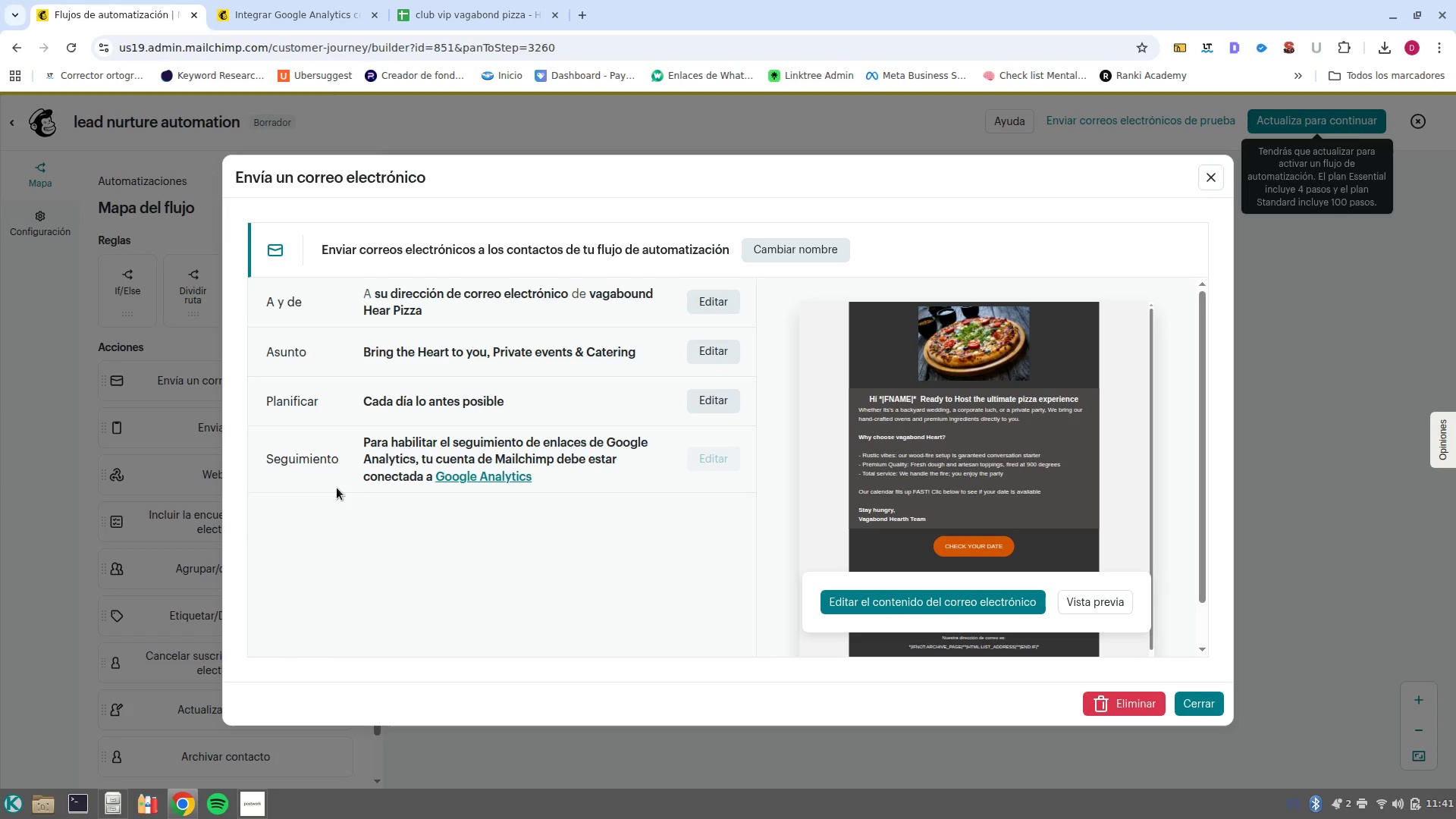 
wait(51.48)
 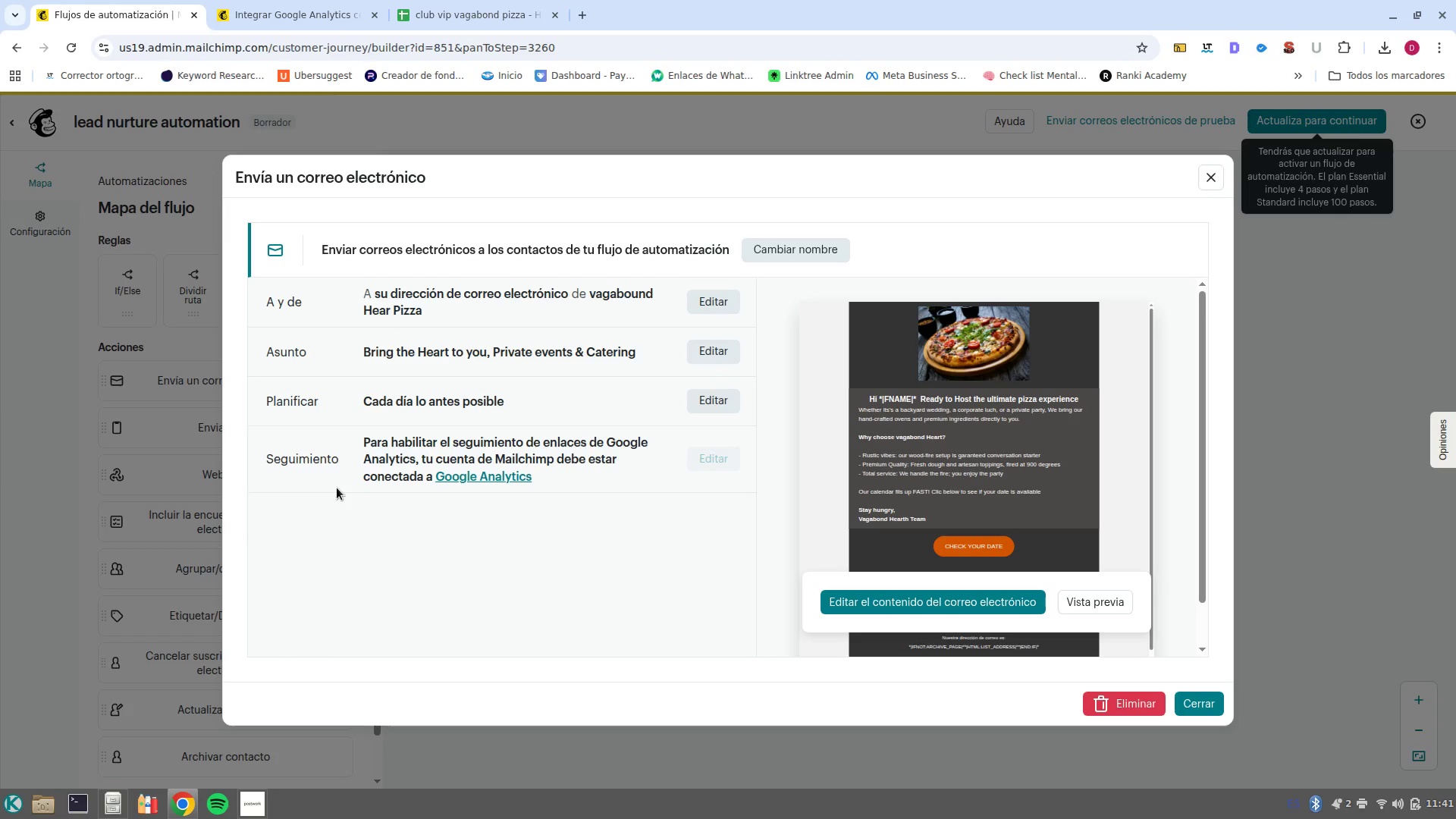 
left_click([1209, 702])
 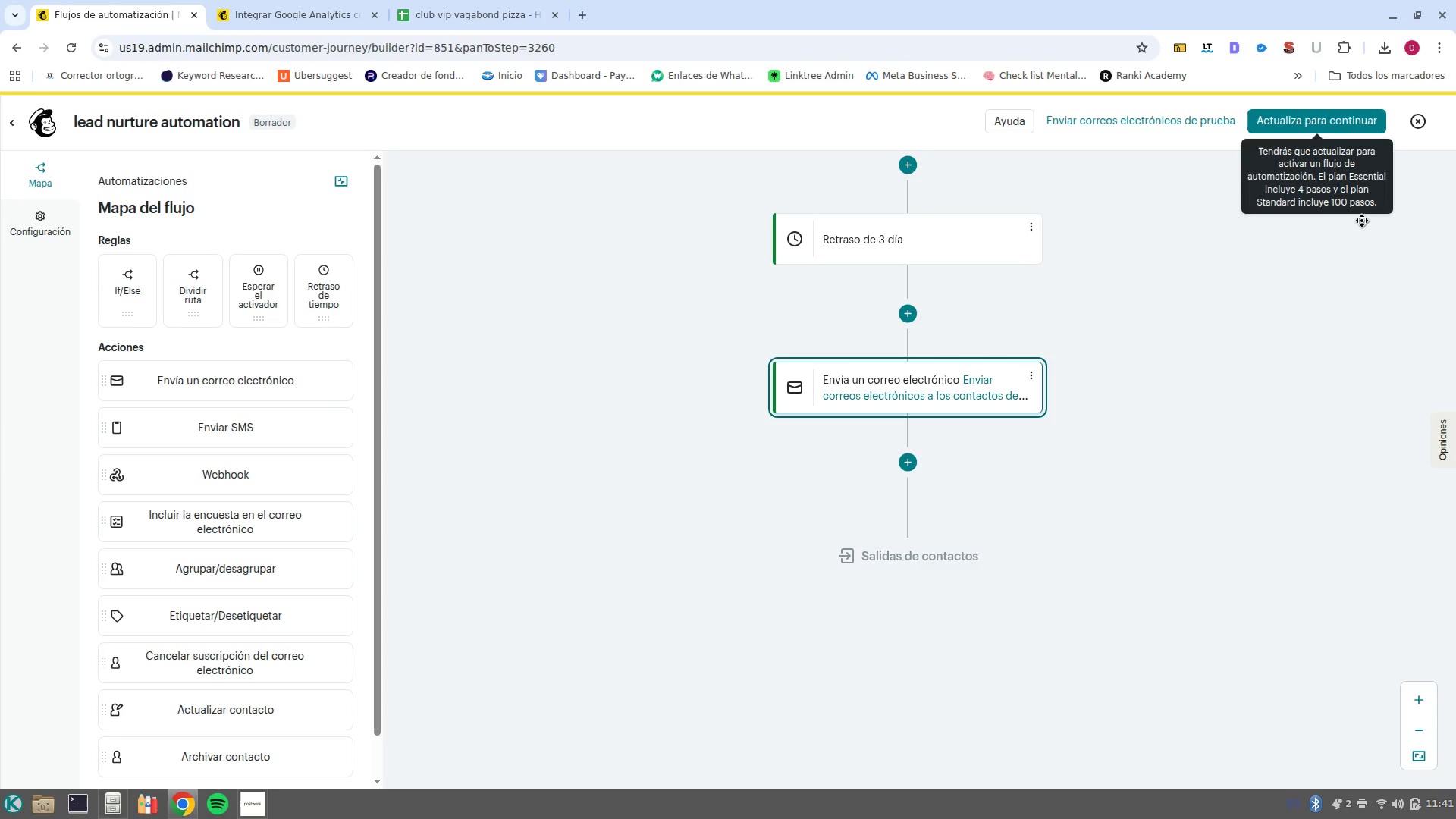 
scroll: coordinate [1363, 270], scroll_direction: up, amount: 2.0
 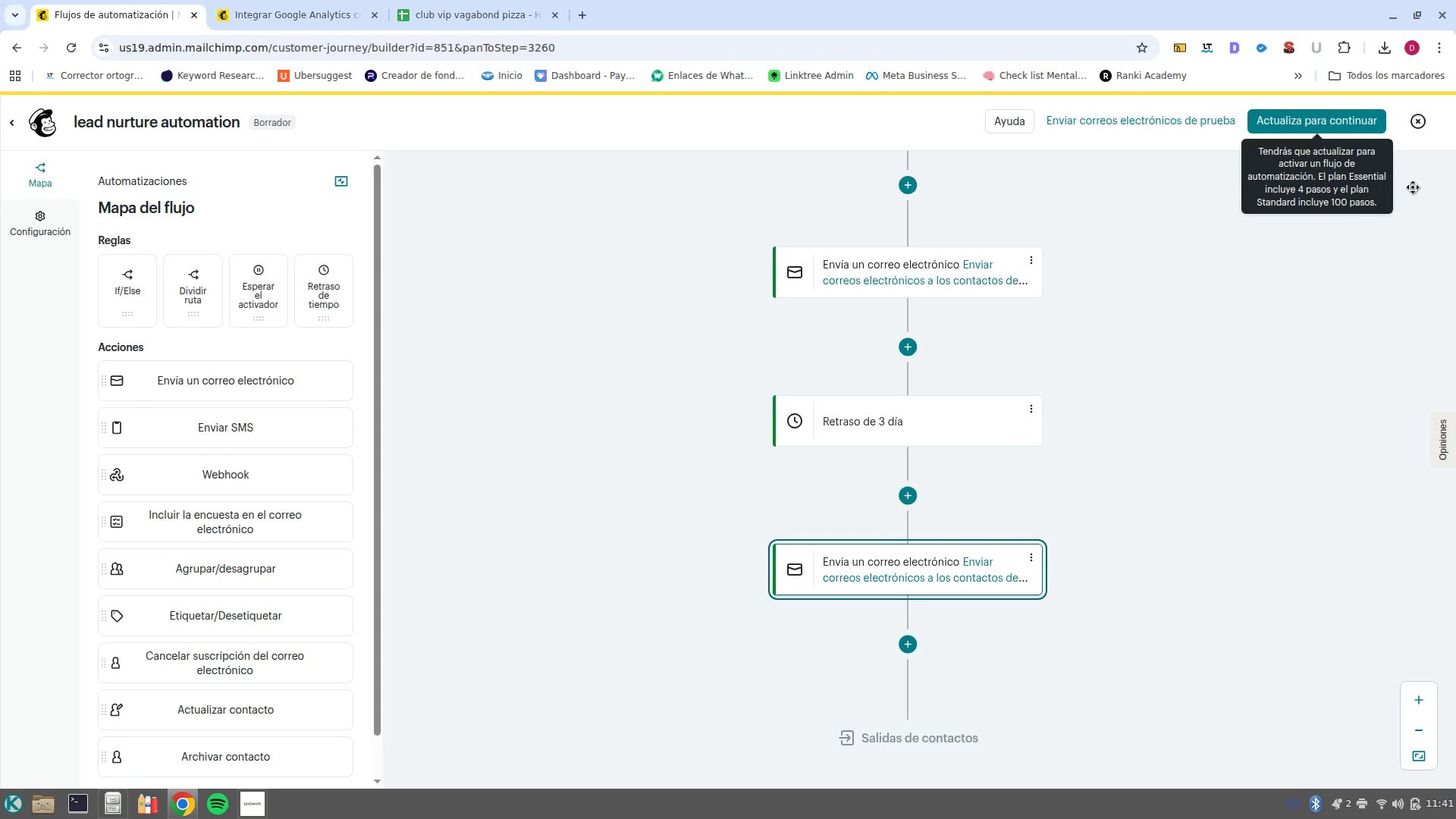 
left_click([1421, 118])
 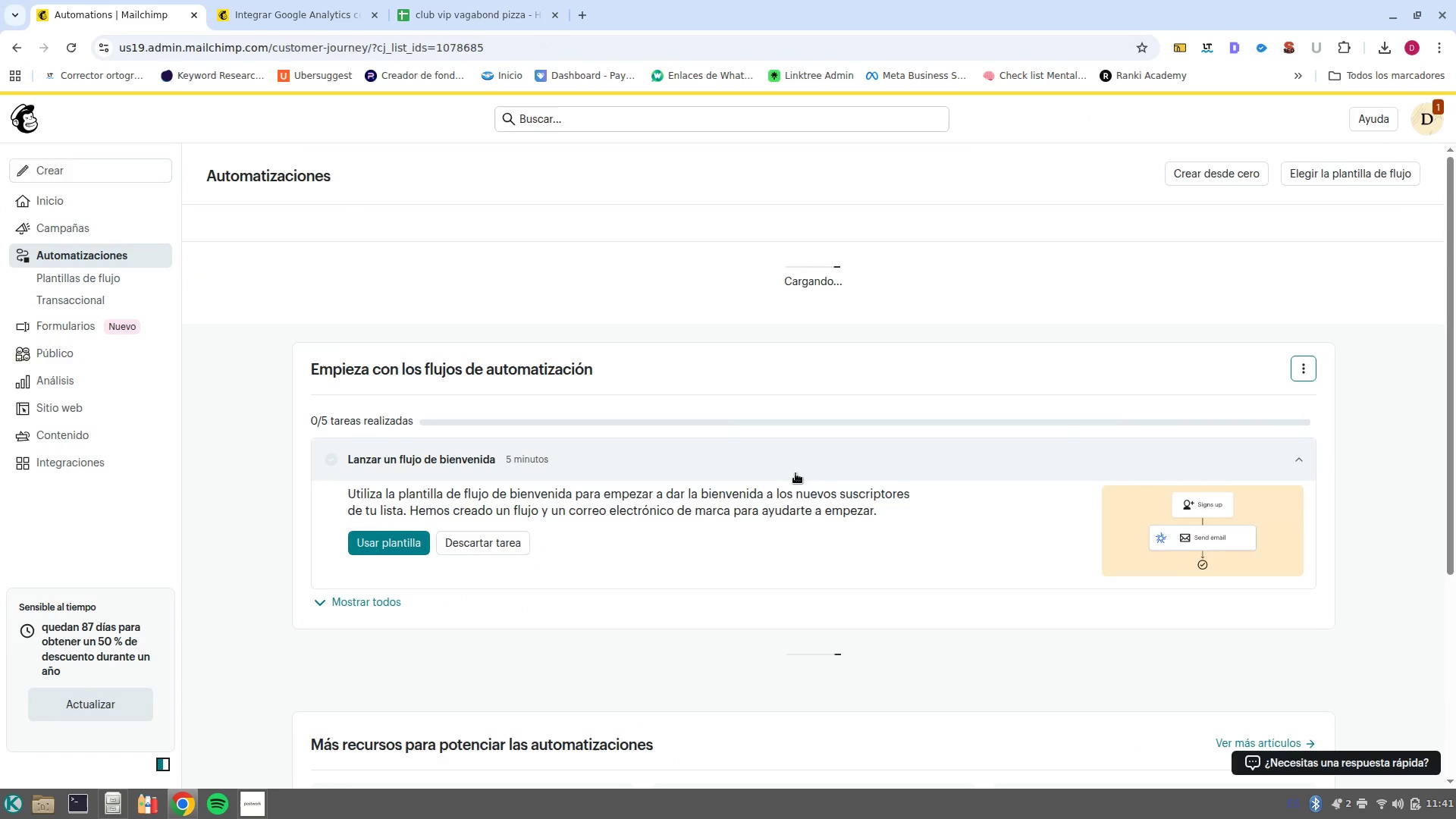 
scroll: coordinate [999, 472], scroll_direction: none, amount: 0.0
 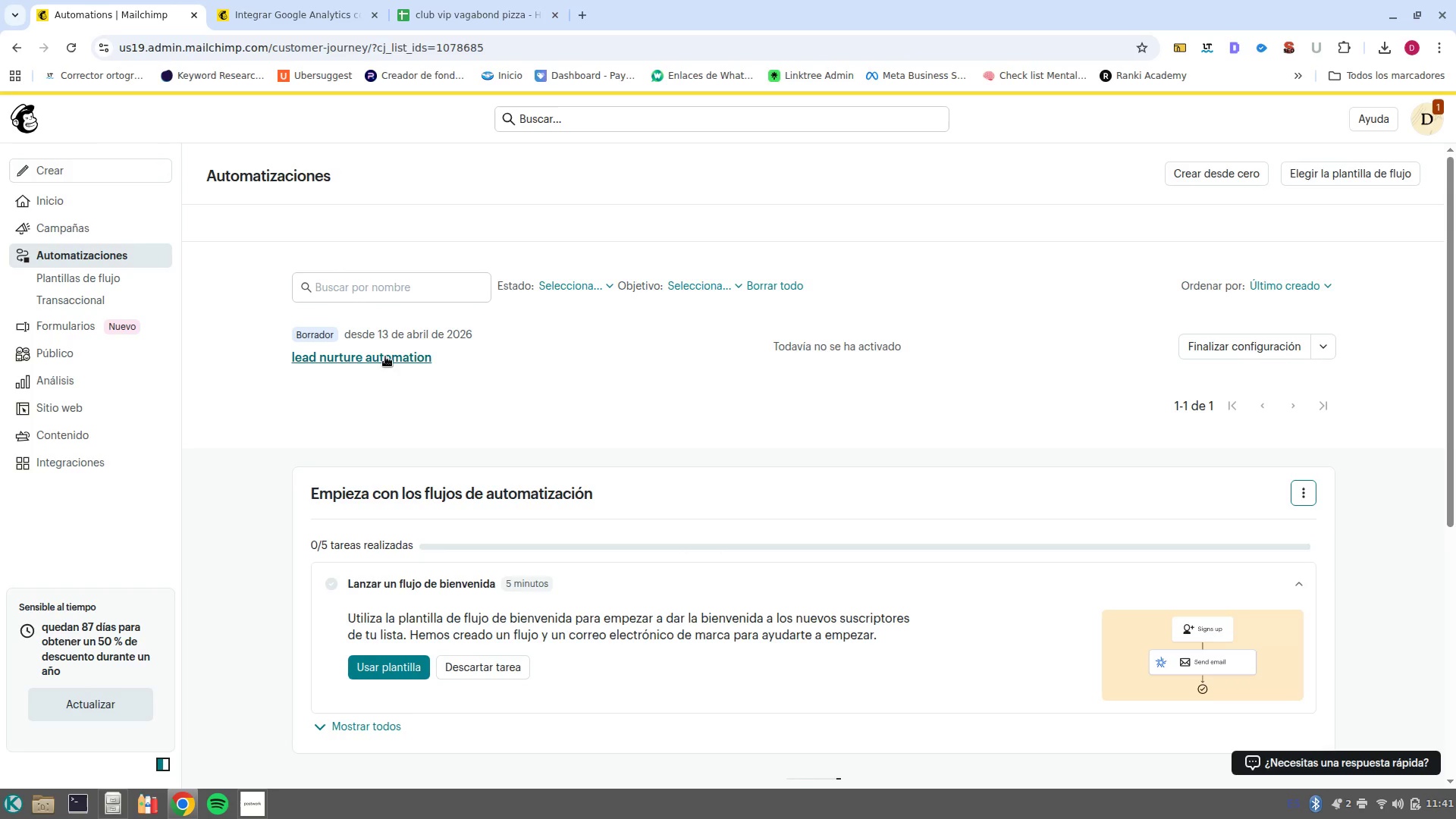 
left_click([381, 359])
 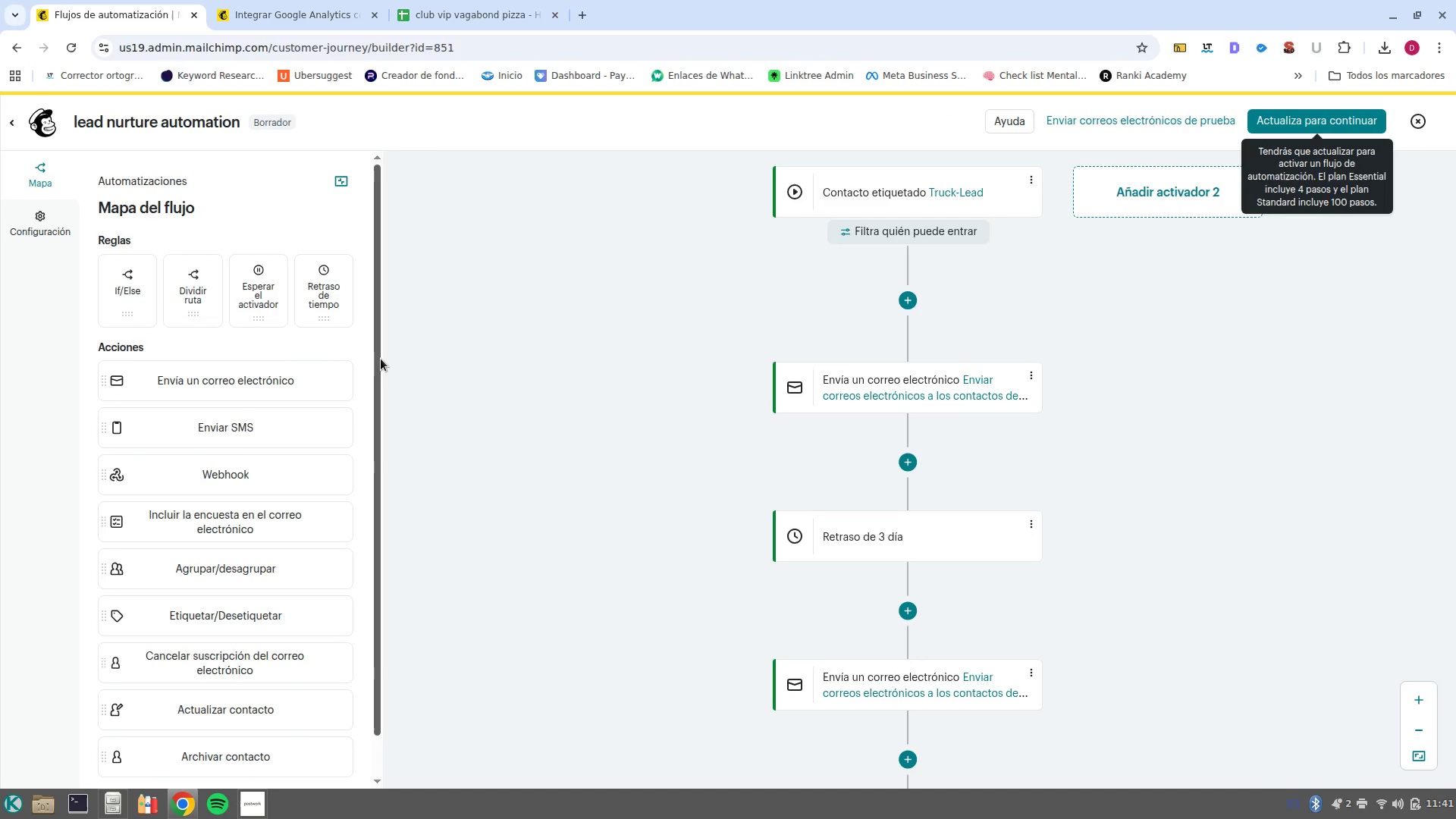 
scroll: coordinate [674, 447], scroll_direction: down, amount: 2.0
 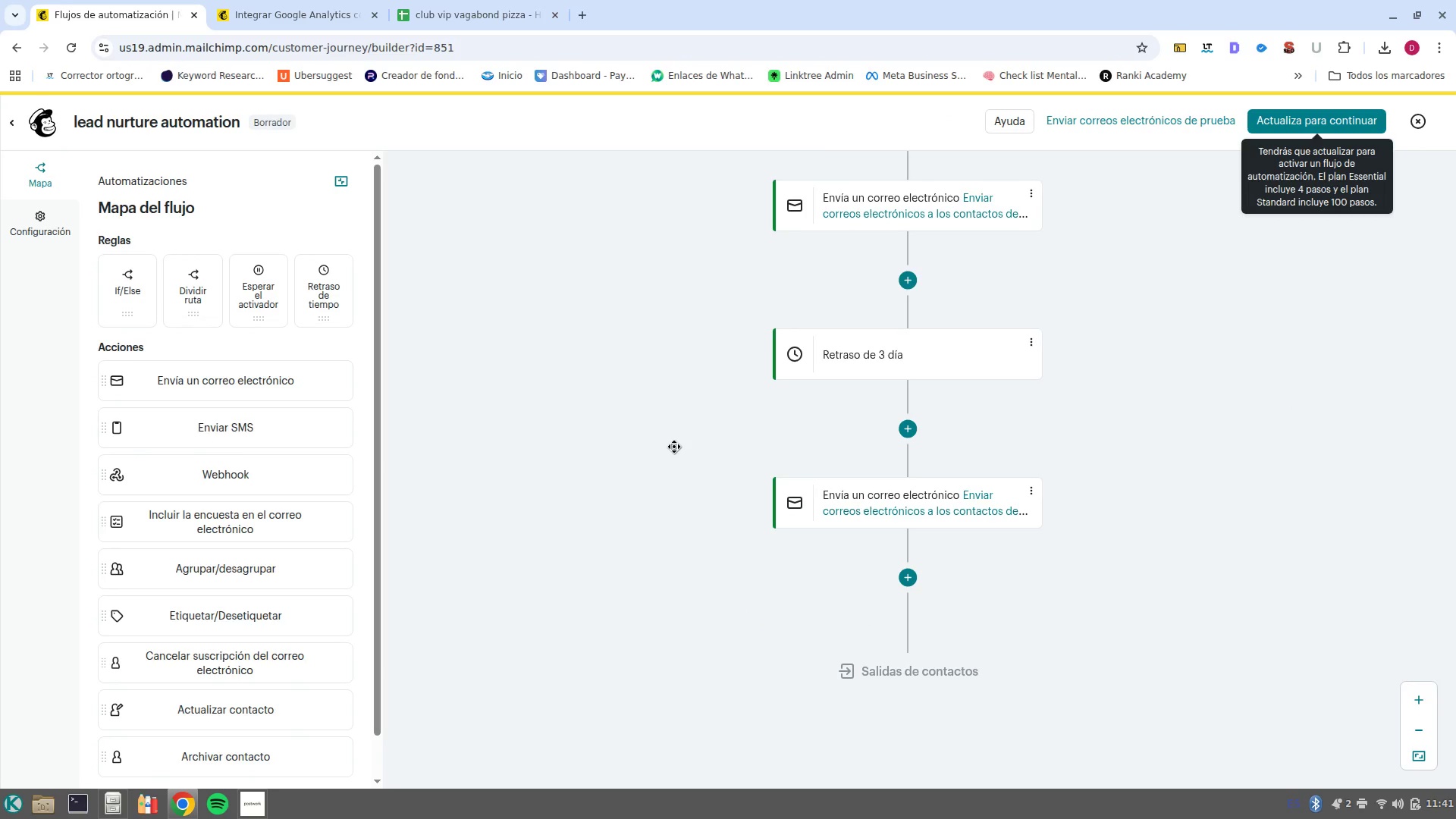 
scroll: coordinate [674, 447], scroll_direction: up, amount: 1.0
 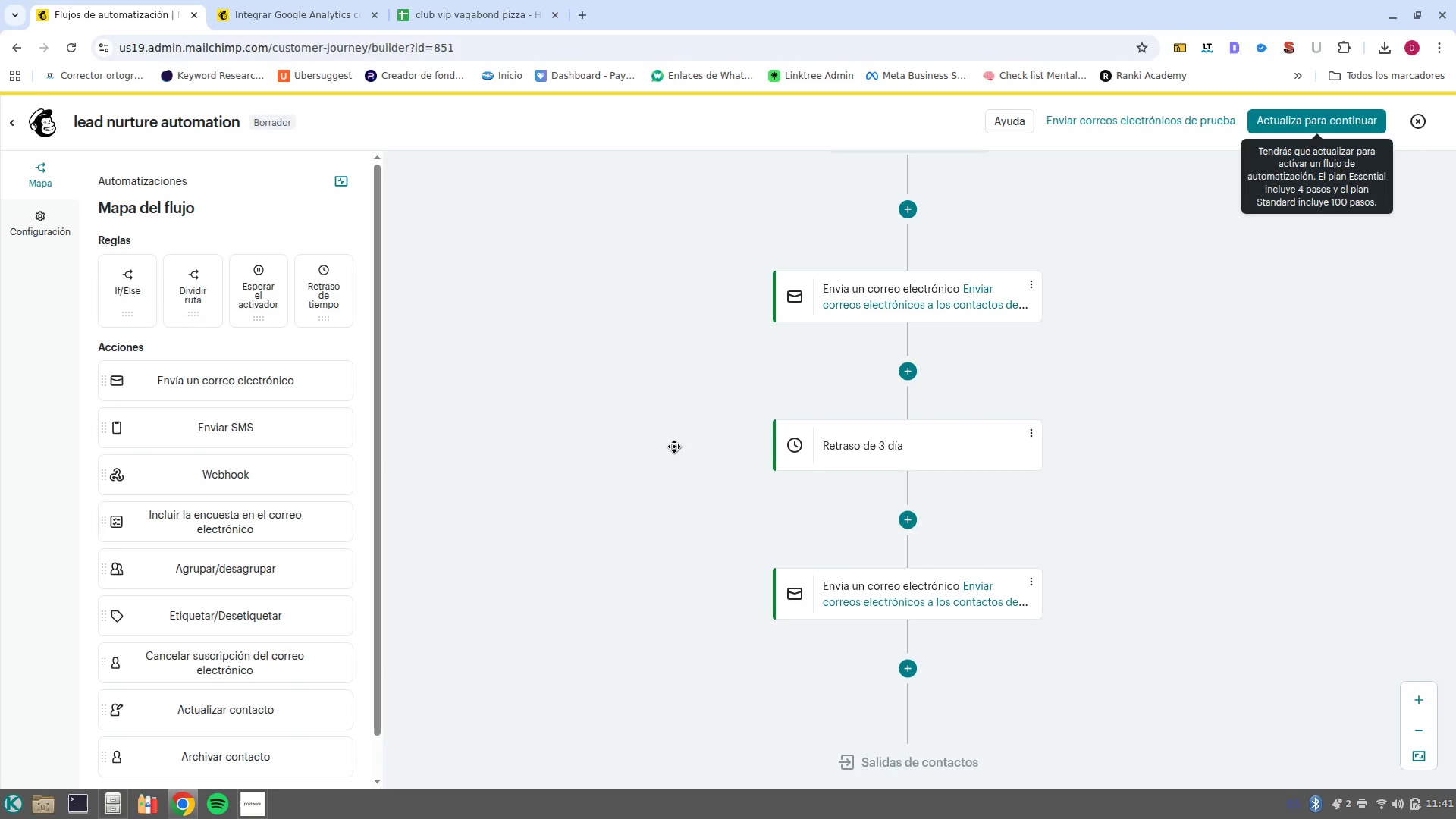 